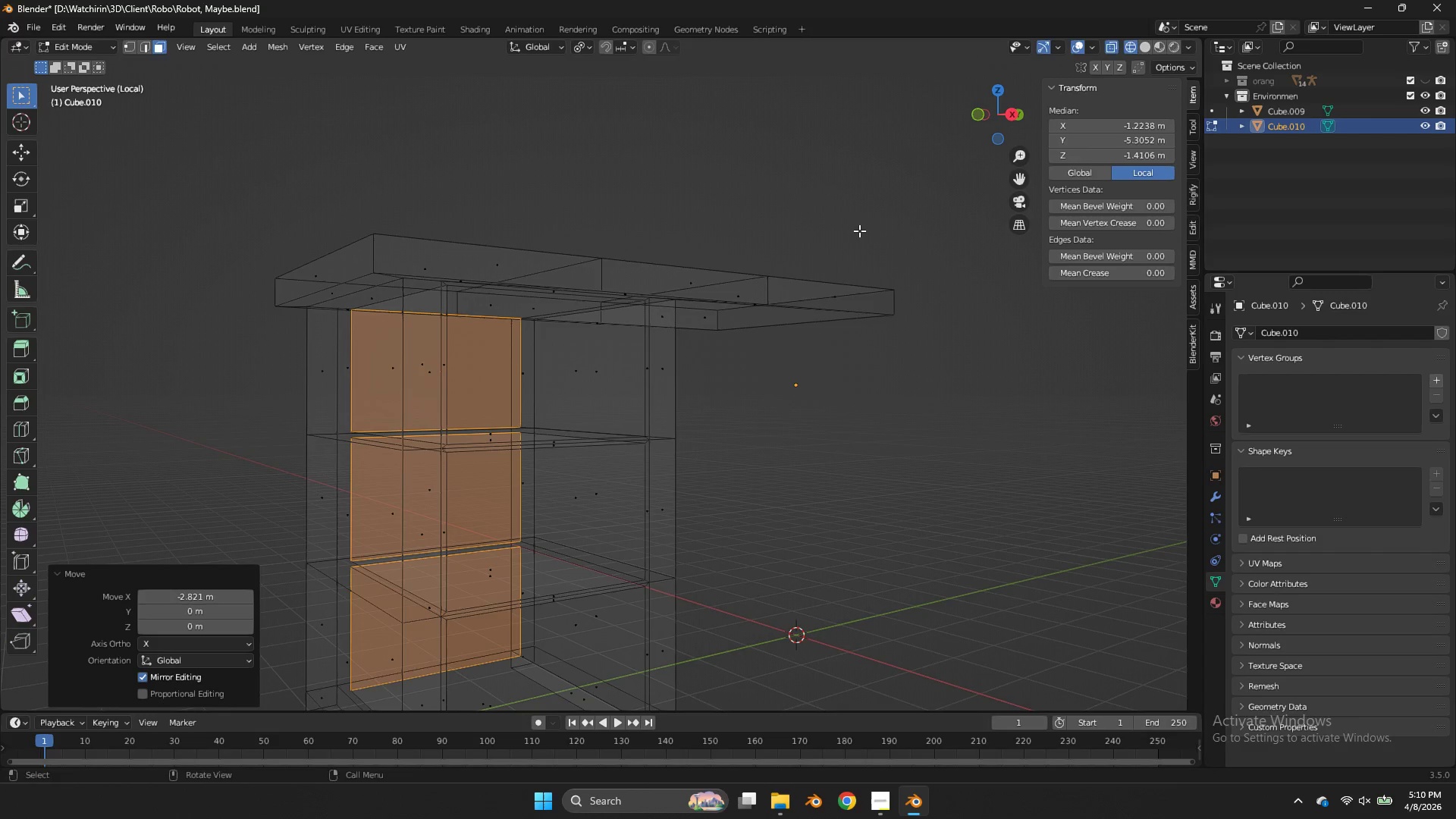 
type(gx)
 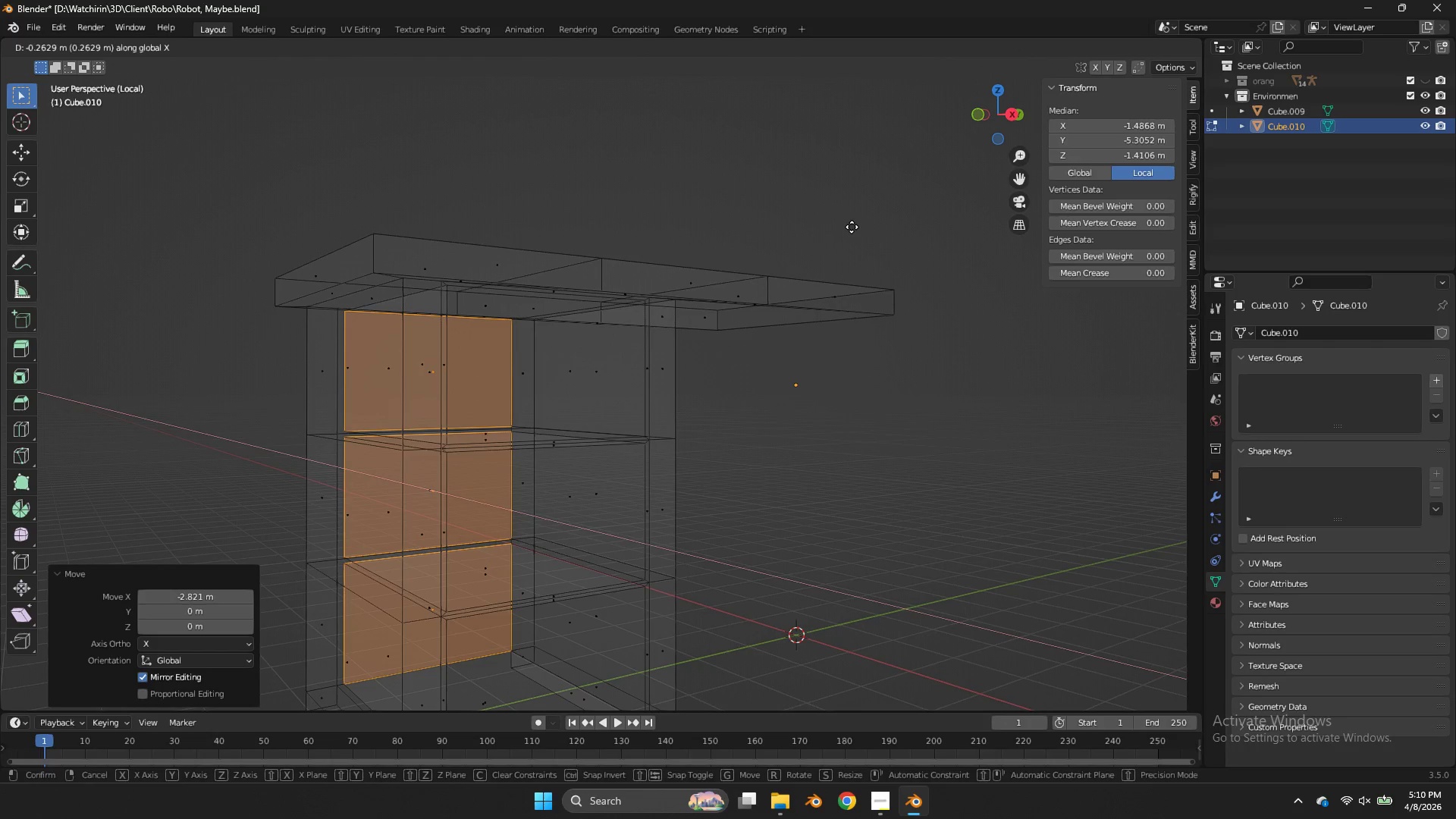 
left_click([852, 227])
 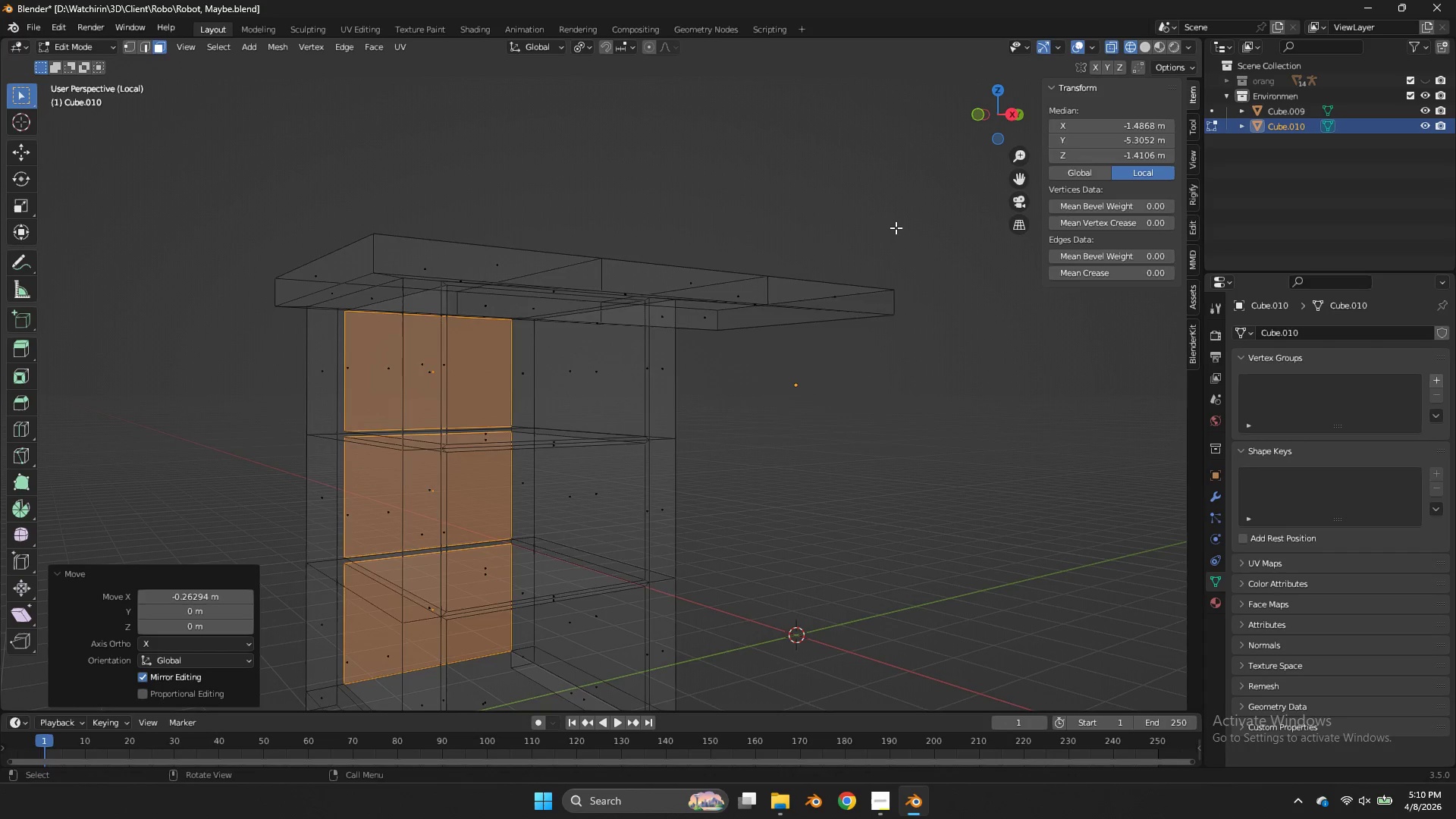 
key(Z)
 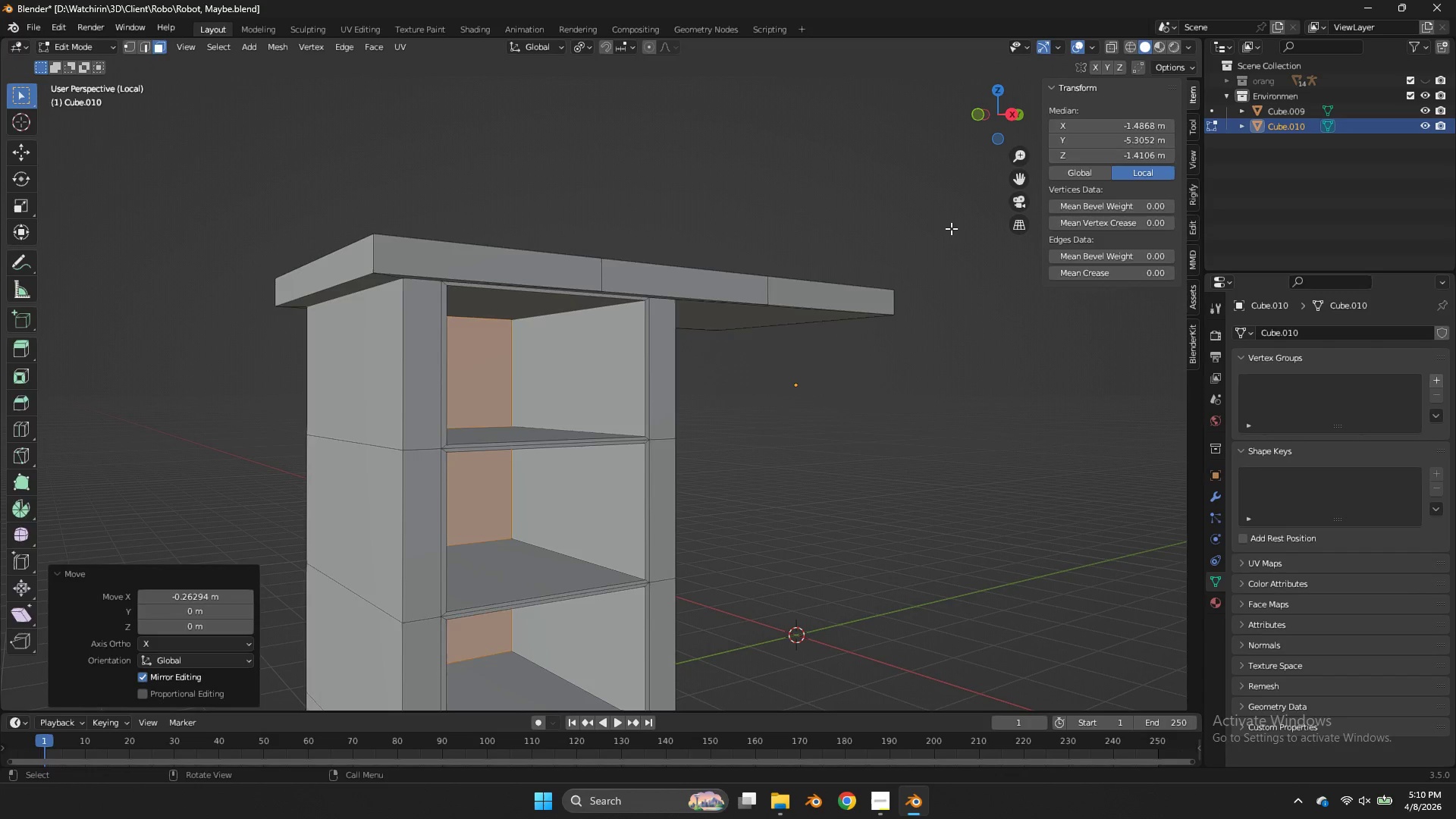 
key(Tab)
 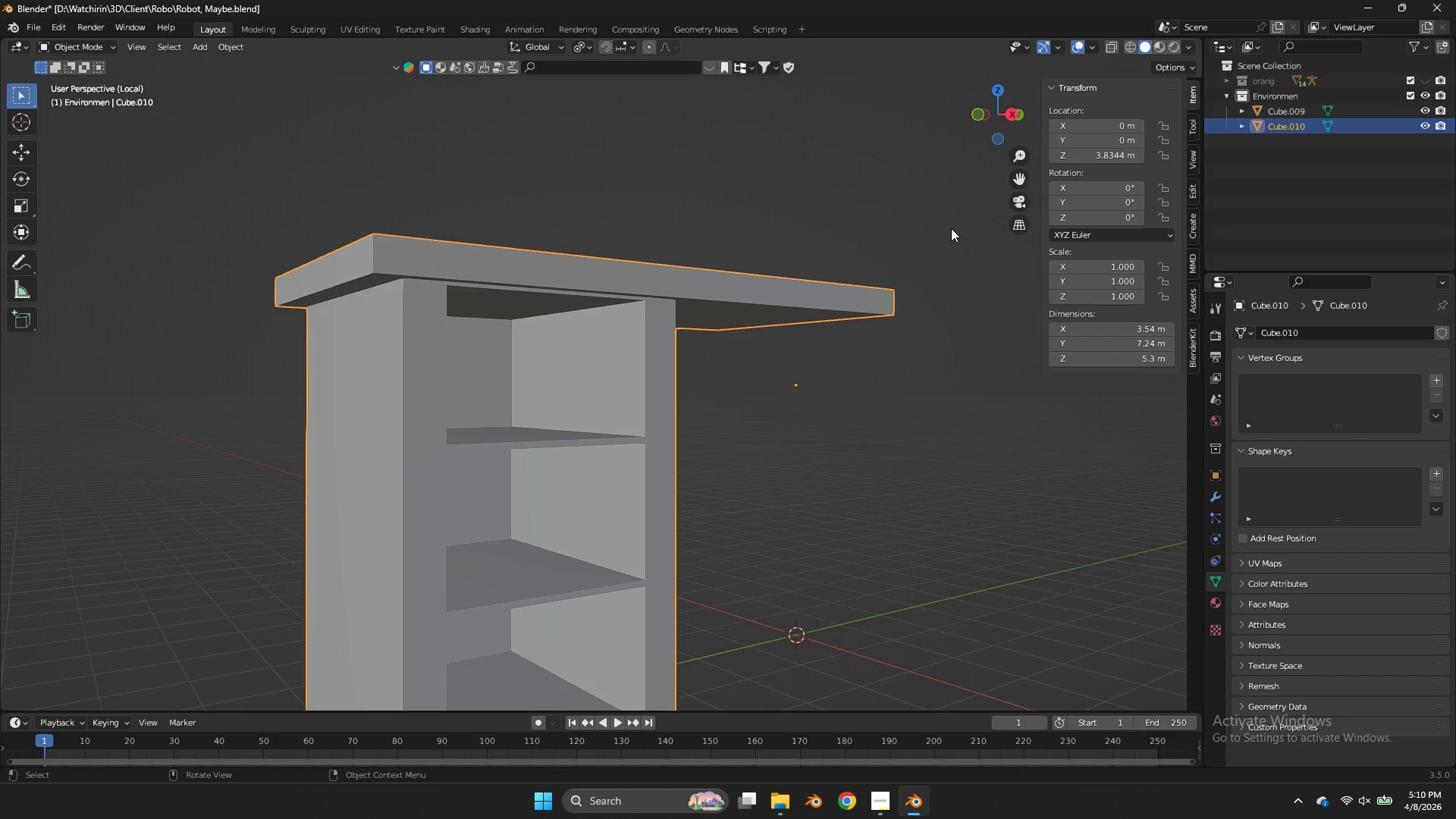 
key(Control+ControlLeft)
 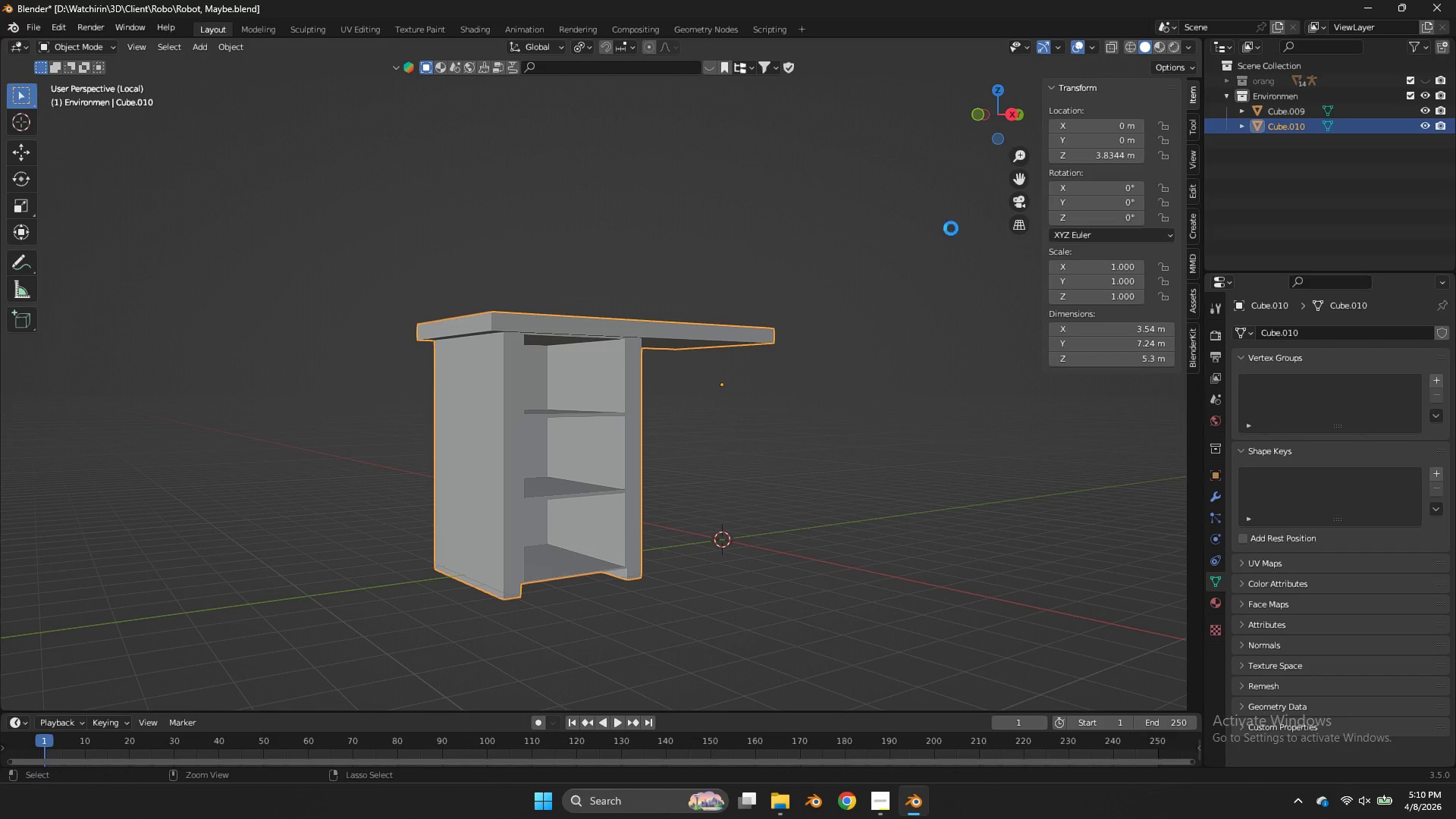 
key(Control+S)
 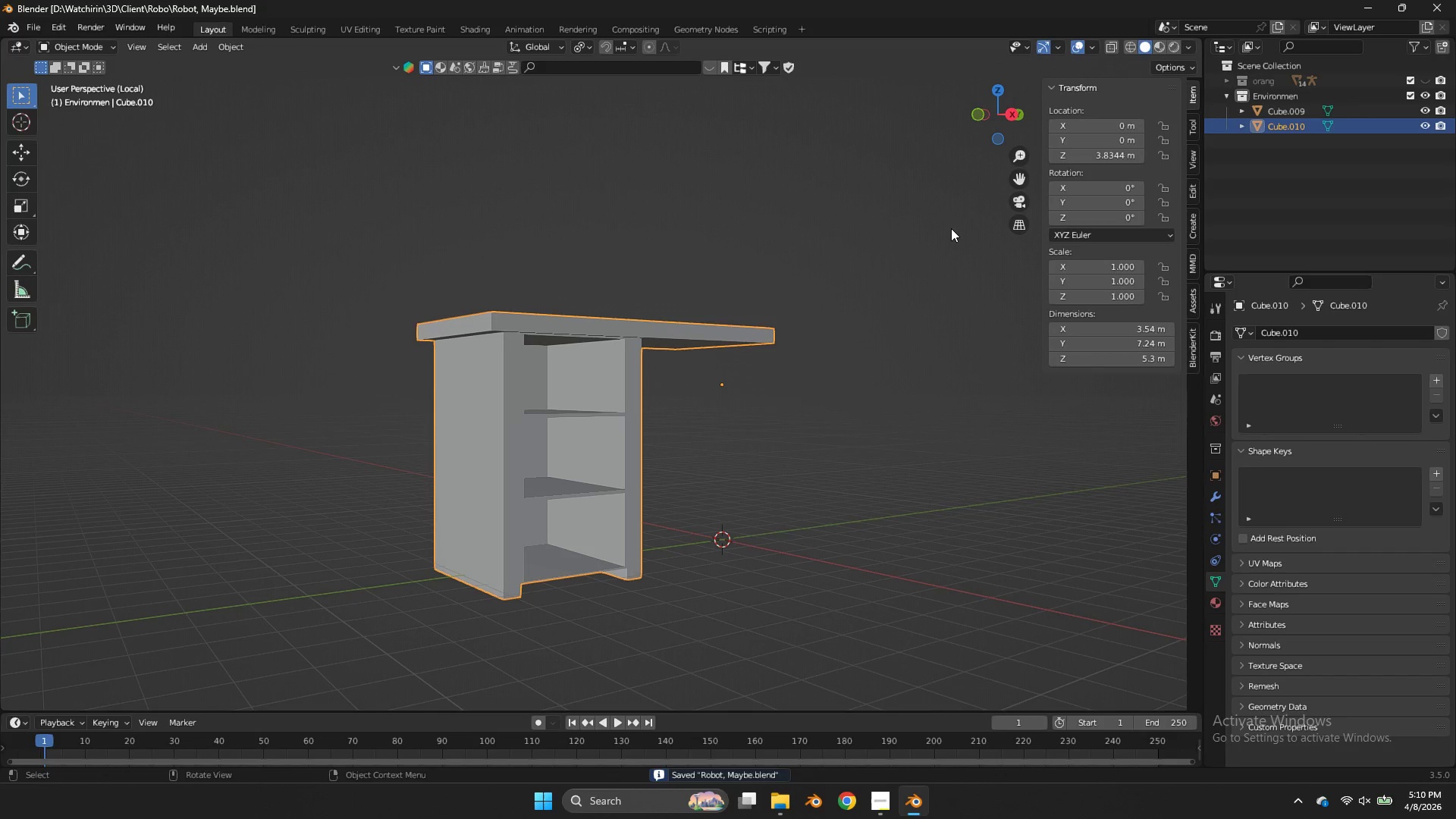 
scroll: coordinate [951, 228], scroll_direction: down, amount: 3.0
 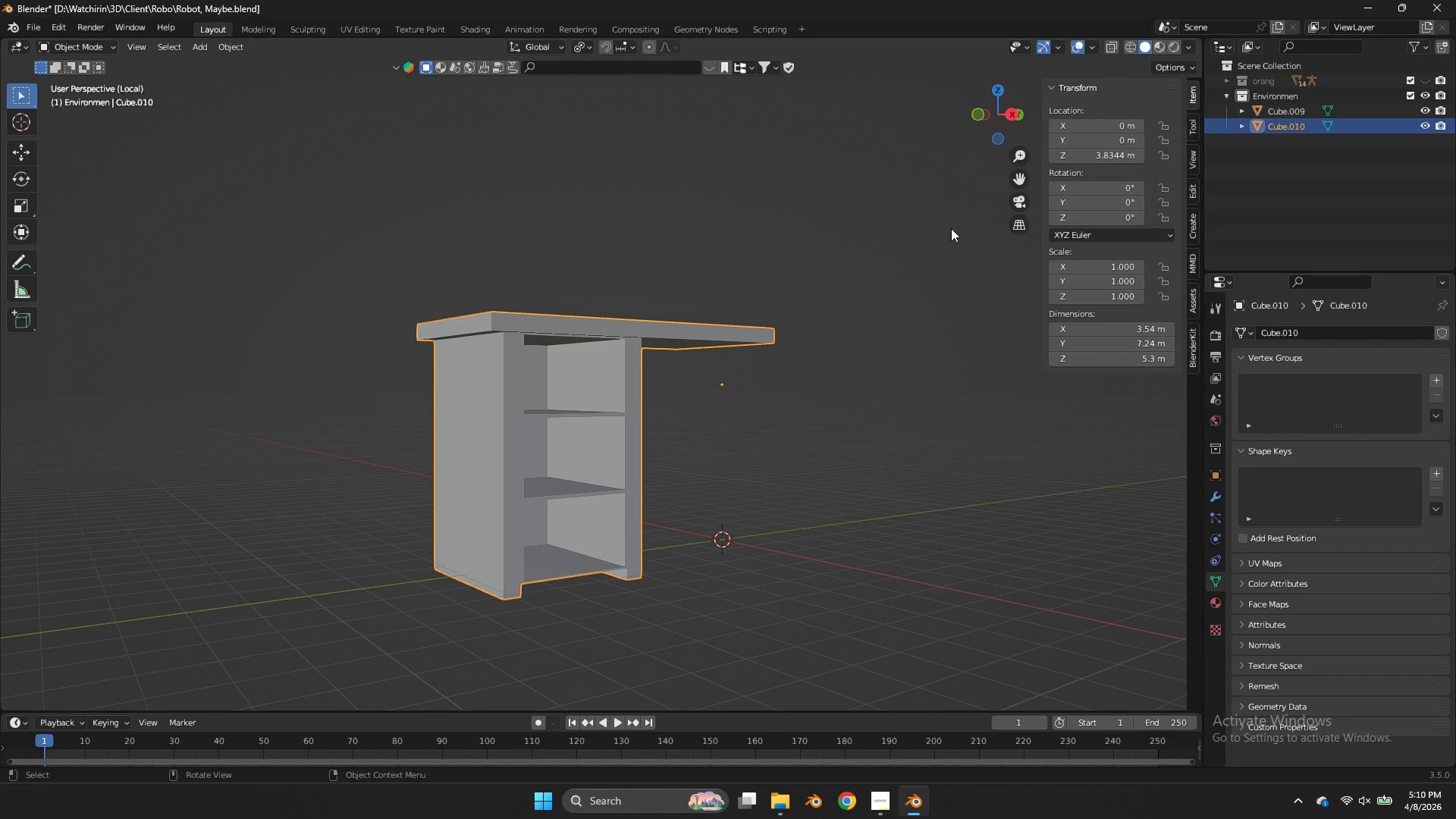 
scroll: coordinate [951, 228], scroll_direction: up, amount: 1.0
 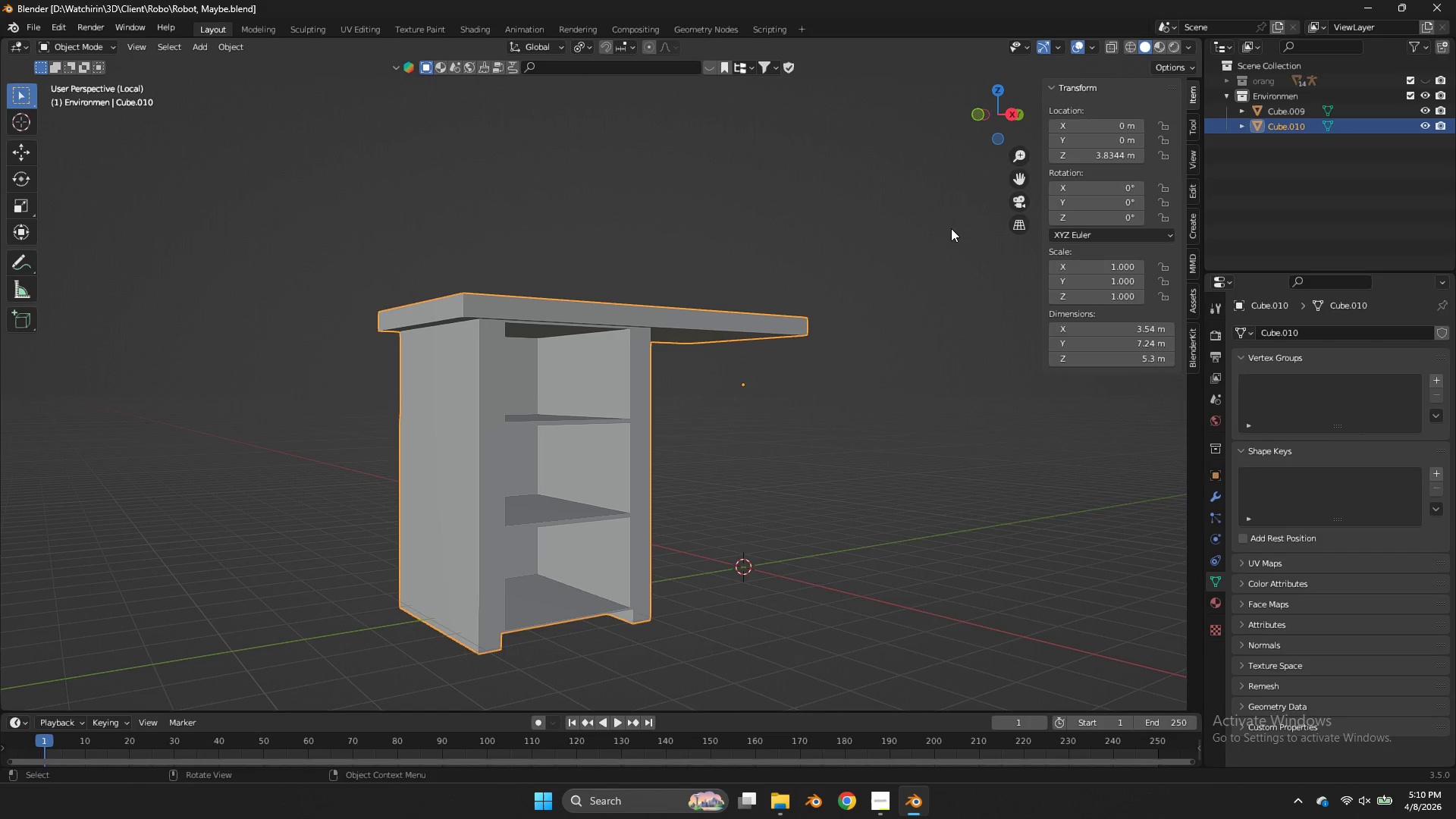 
wait(16.52)
 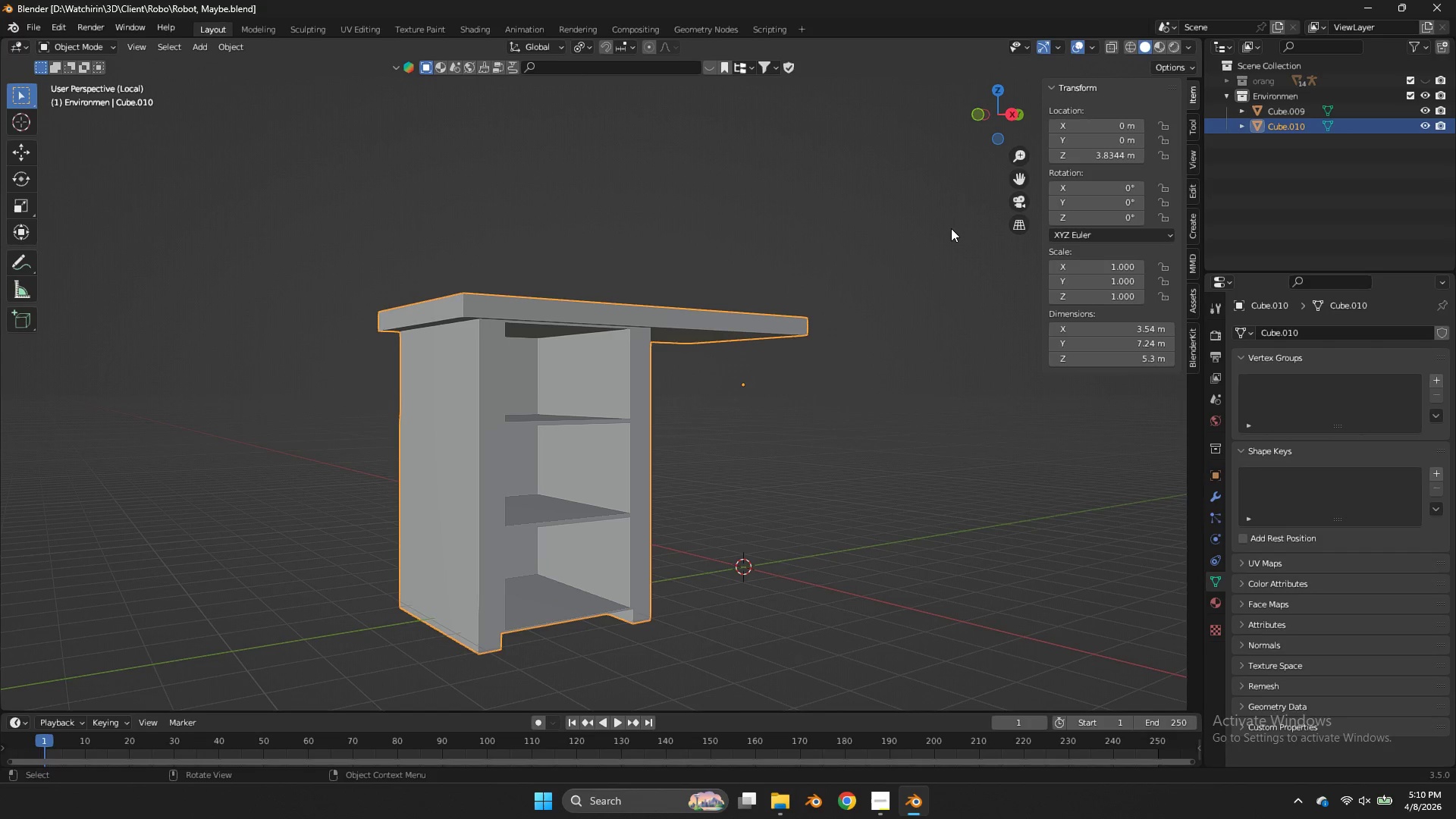 
left_click_drag(start_coordinate=[1012, 115], to_coordinate=[984, 129])
 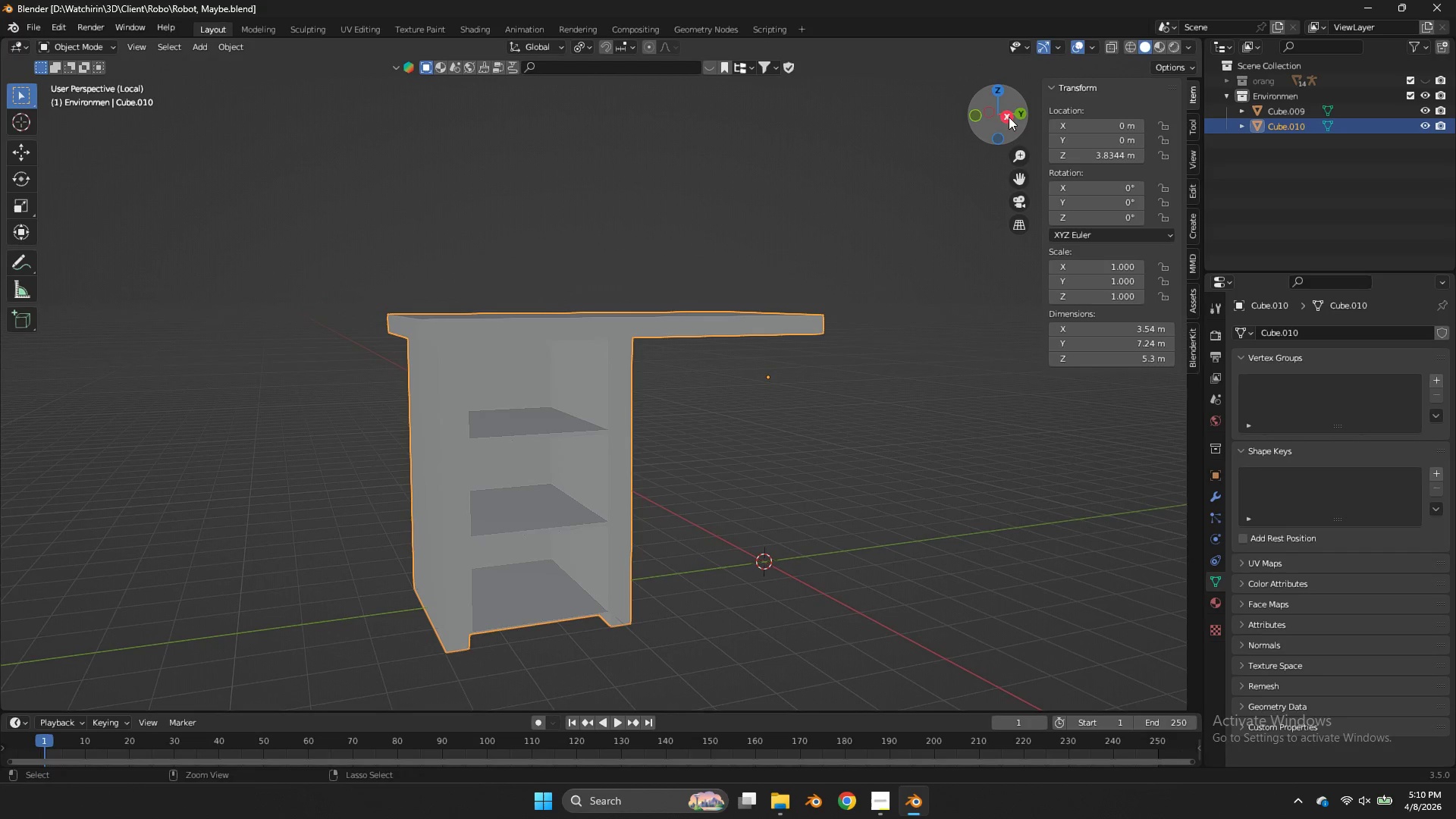 
key(Control+ControlLeft)
 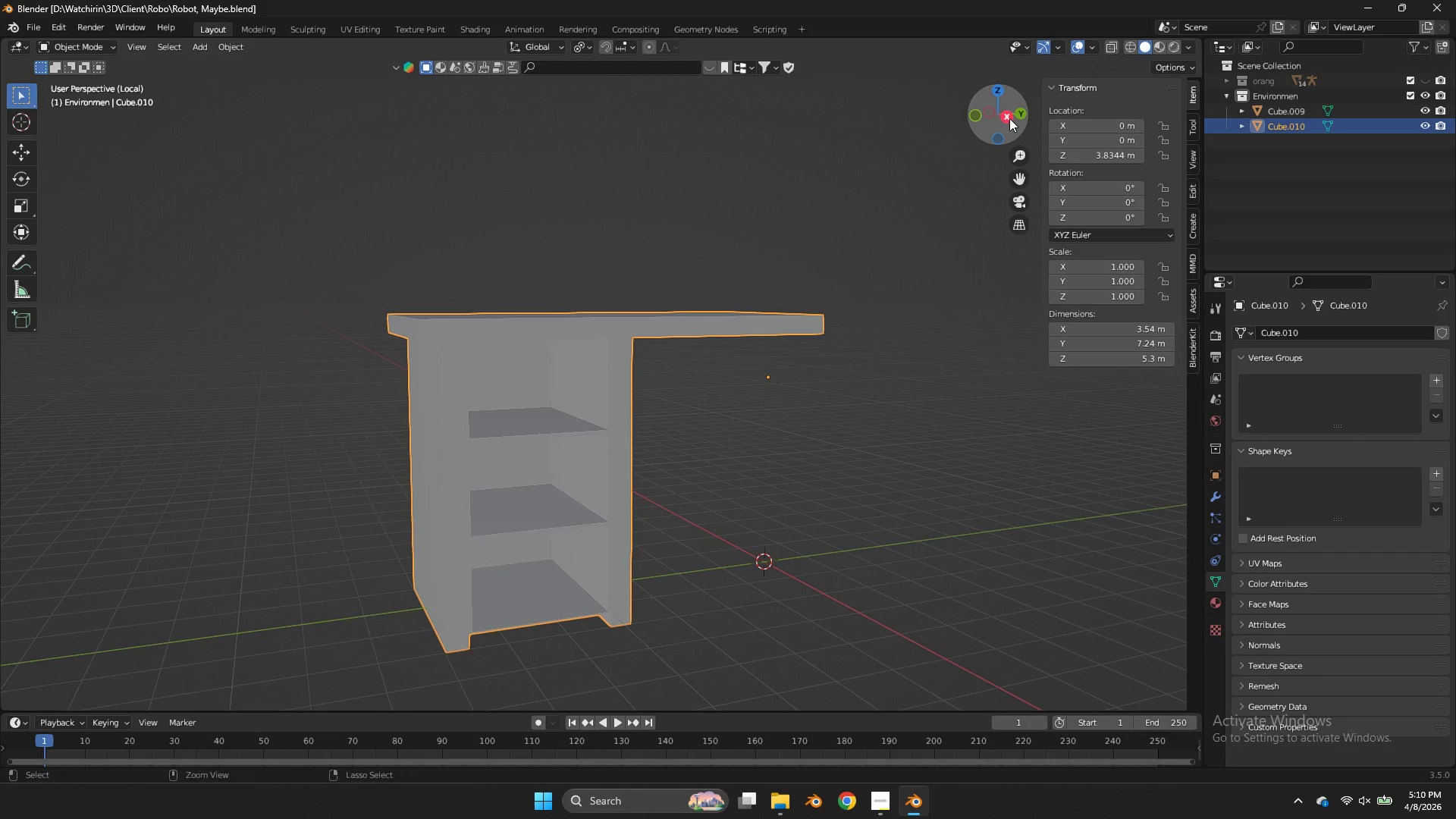 
key(Control+S)
 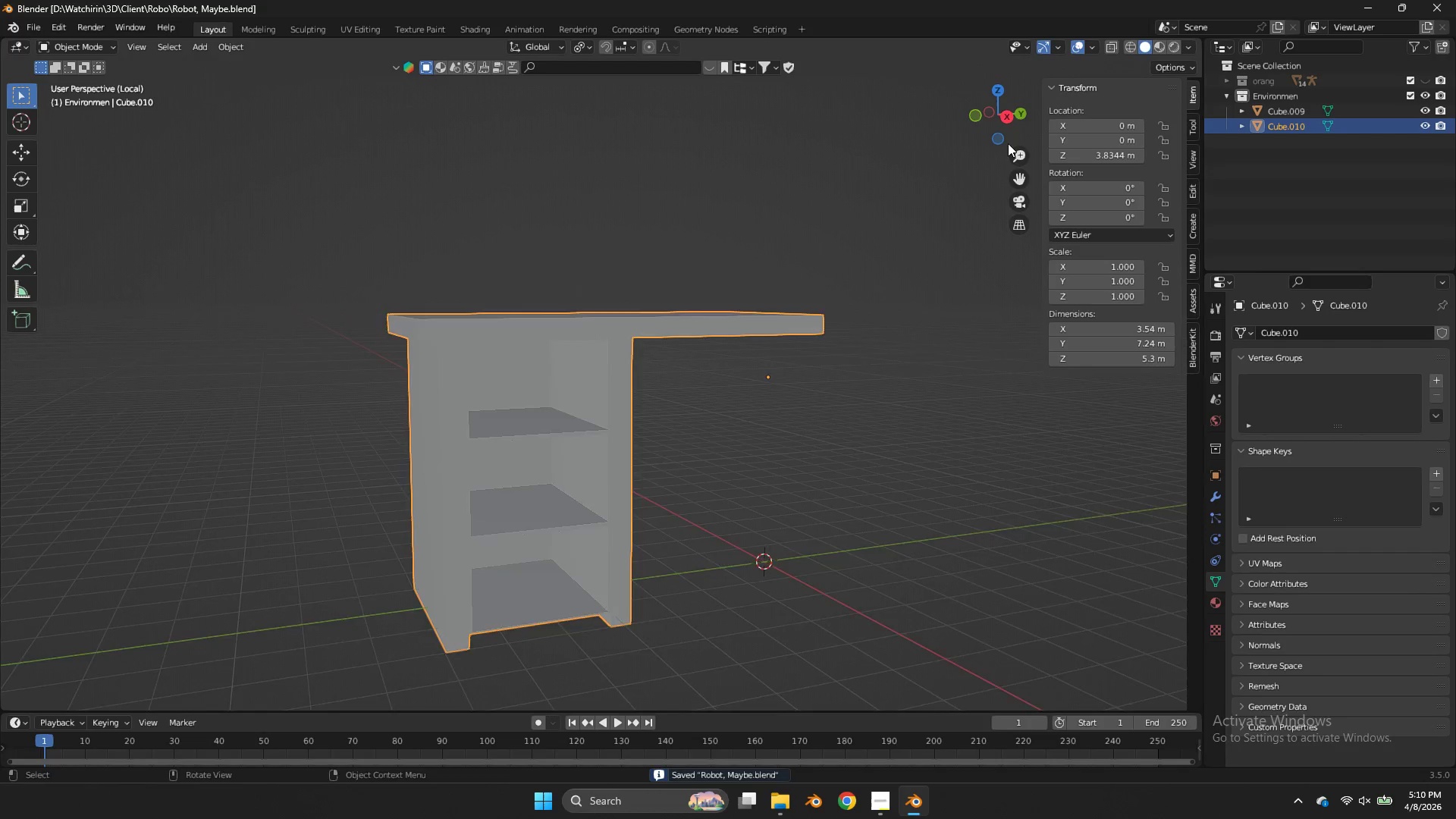 
key(Z)
 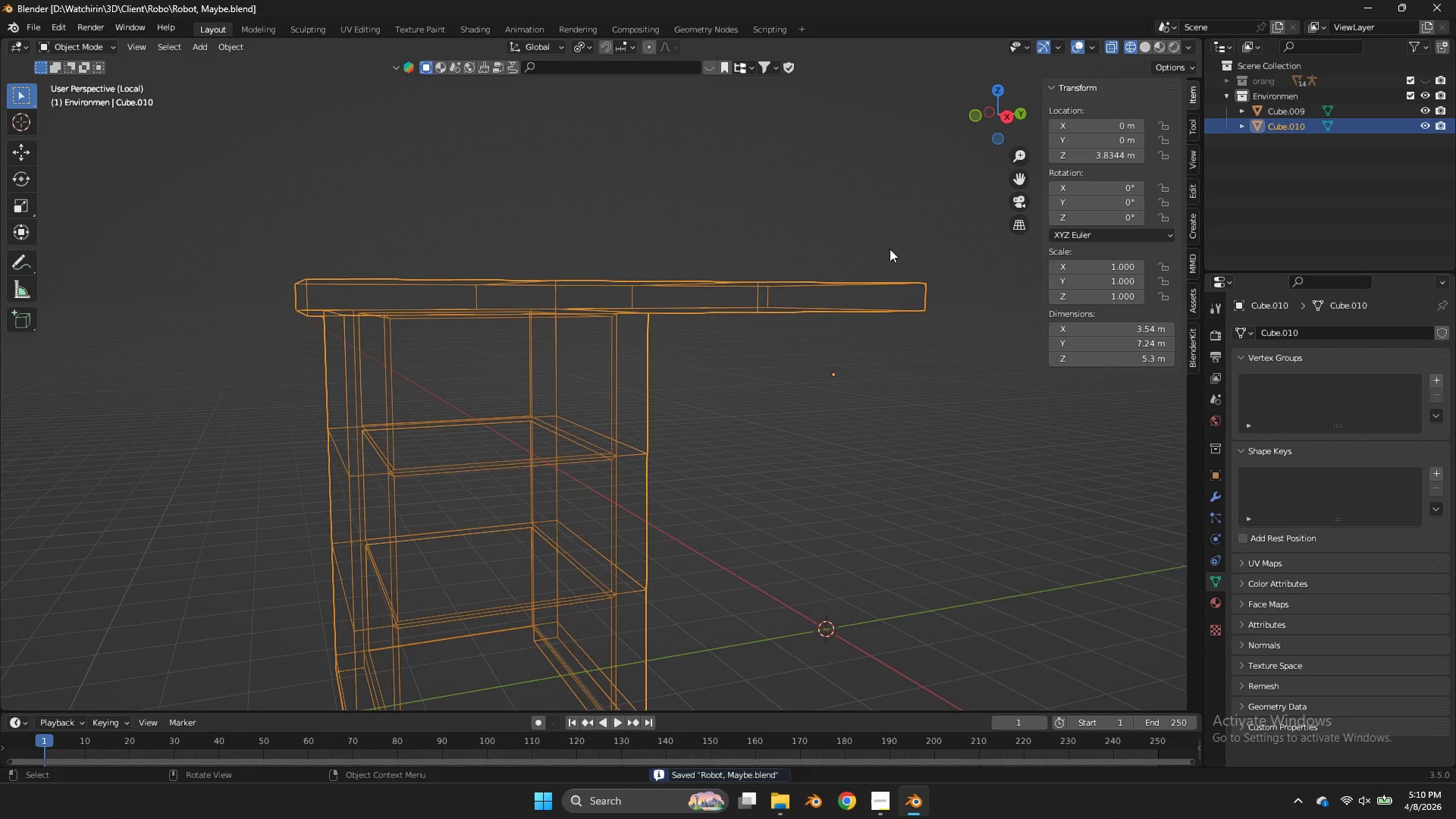 
scroll: coordinate [1008, 143], scroll_direction: up, amount: 2.0
 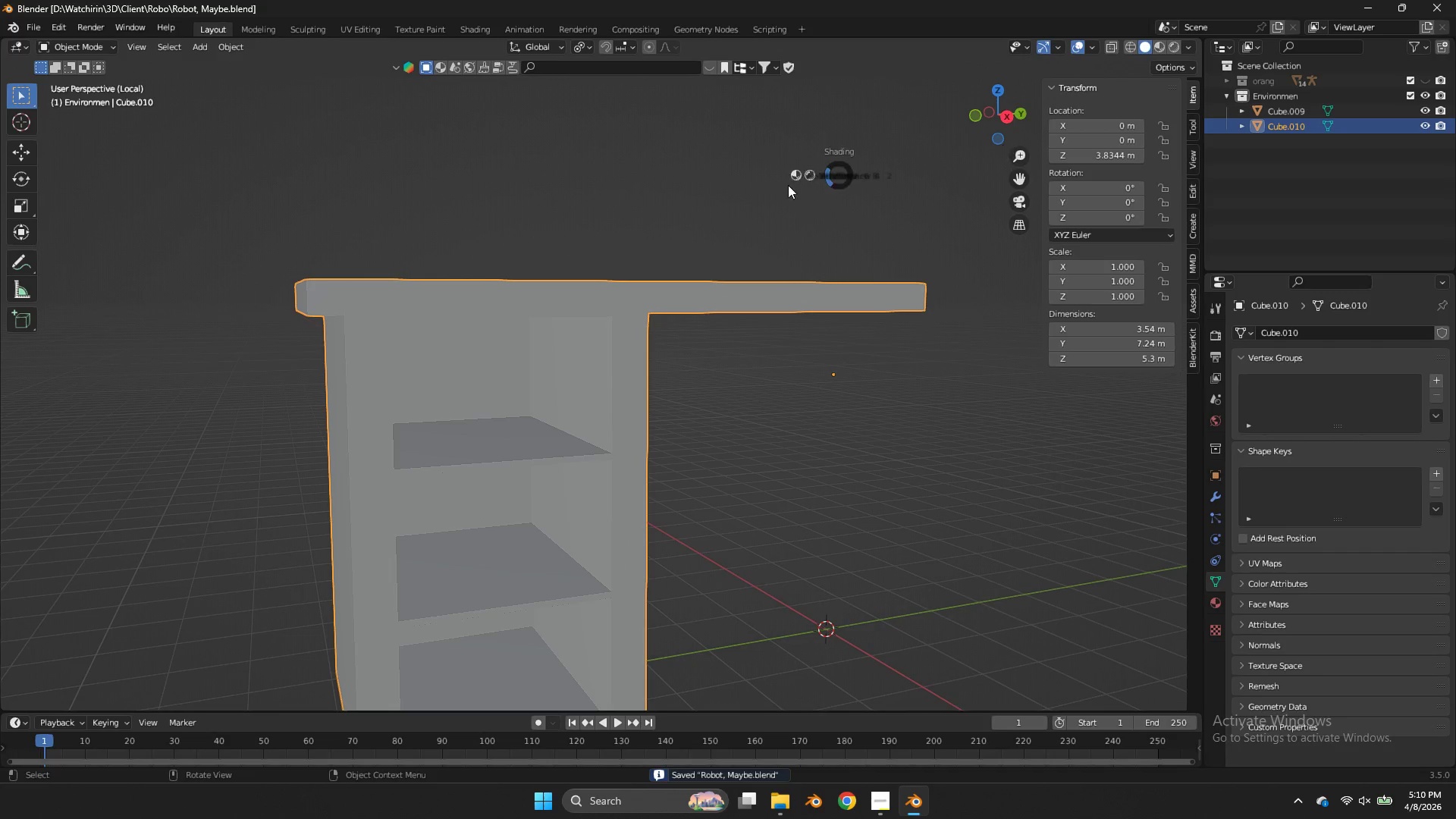 
key(Control+ControlLeft)
 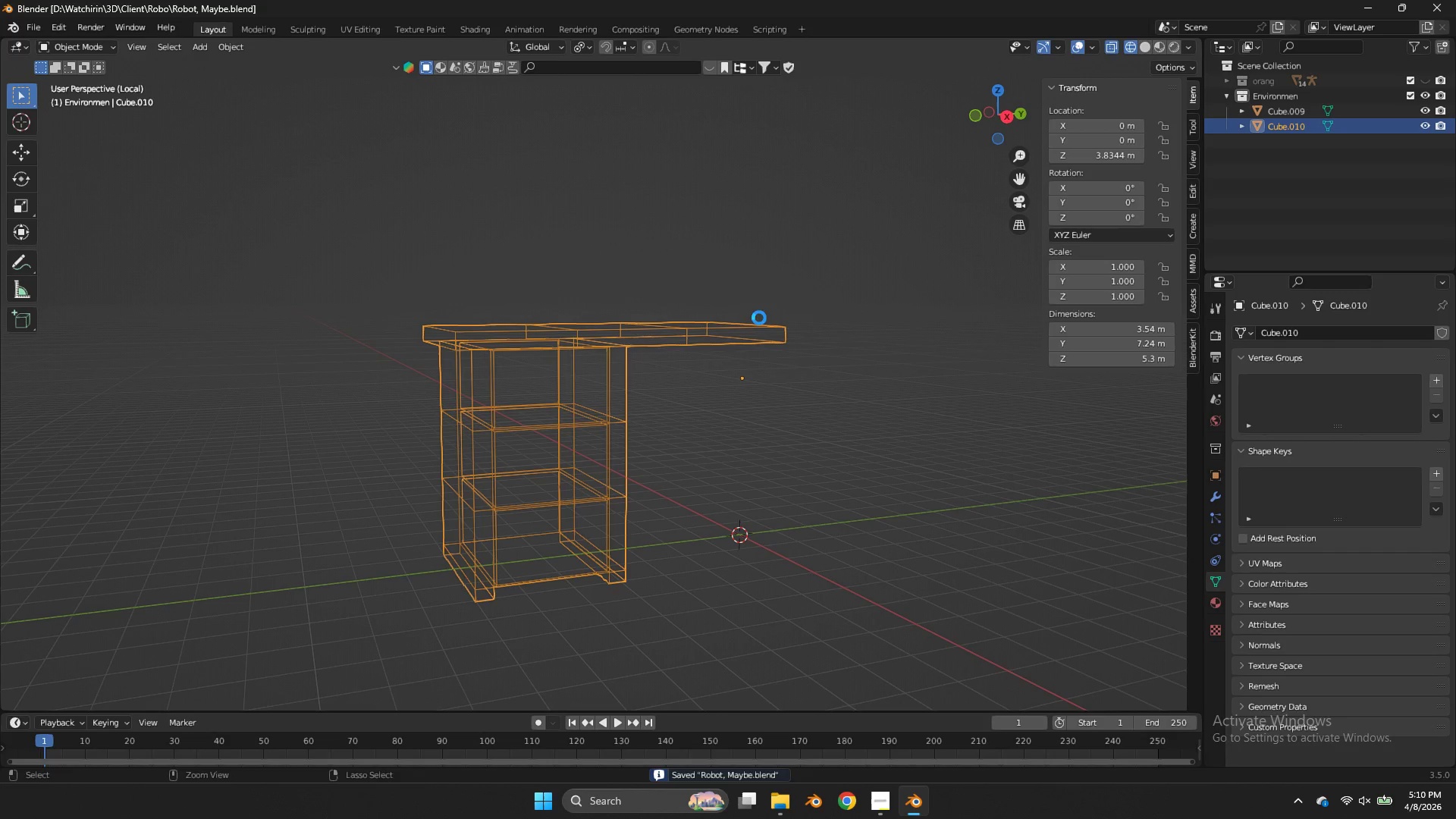 
key(Control+S)
 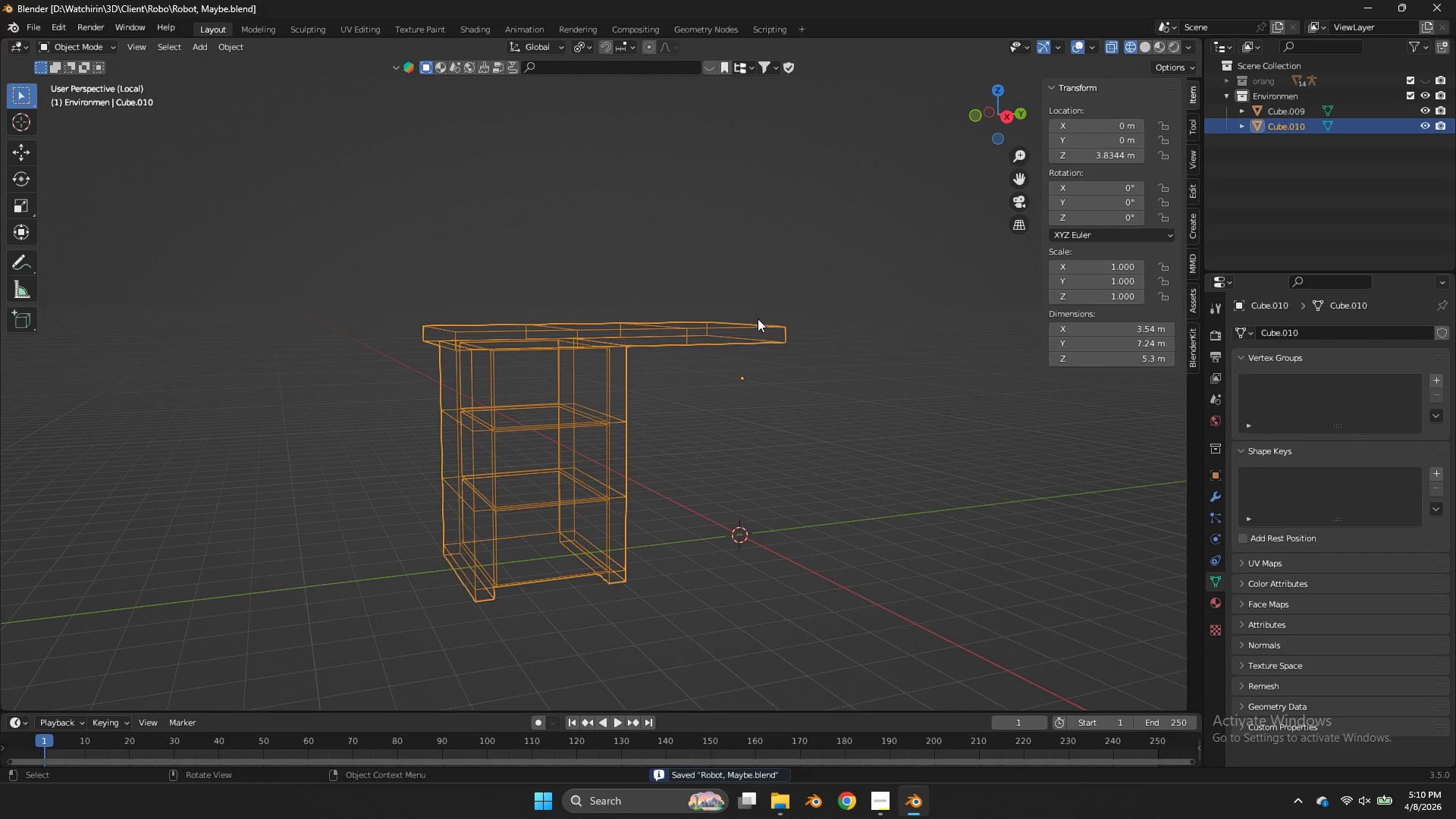 
scroll: coordinate [890, 252], scroll_direction: down, amount: 3.0
 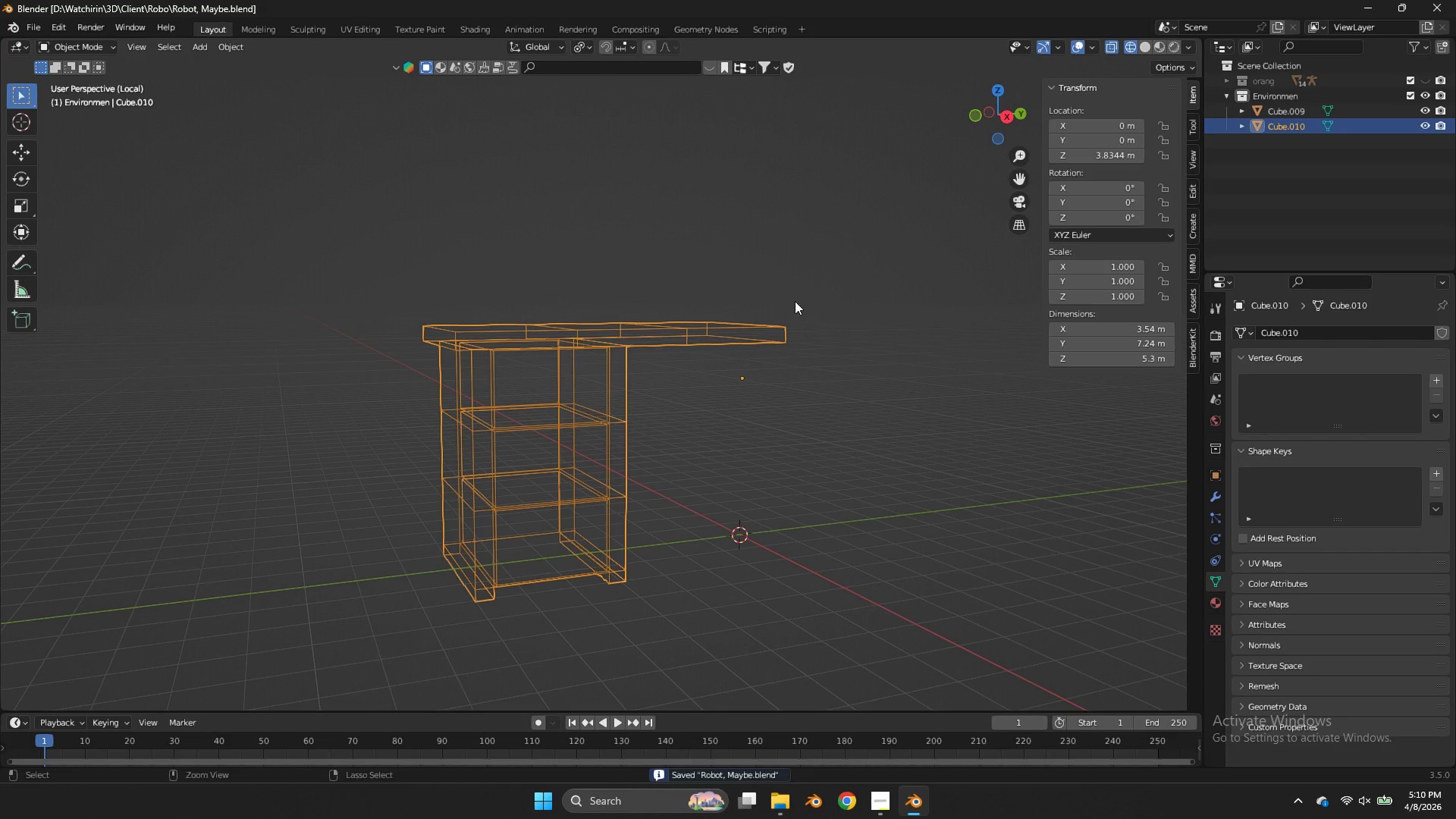 
type(zz)
 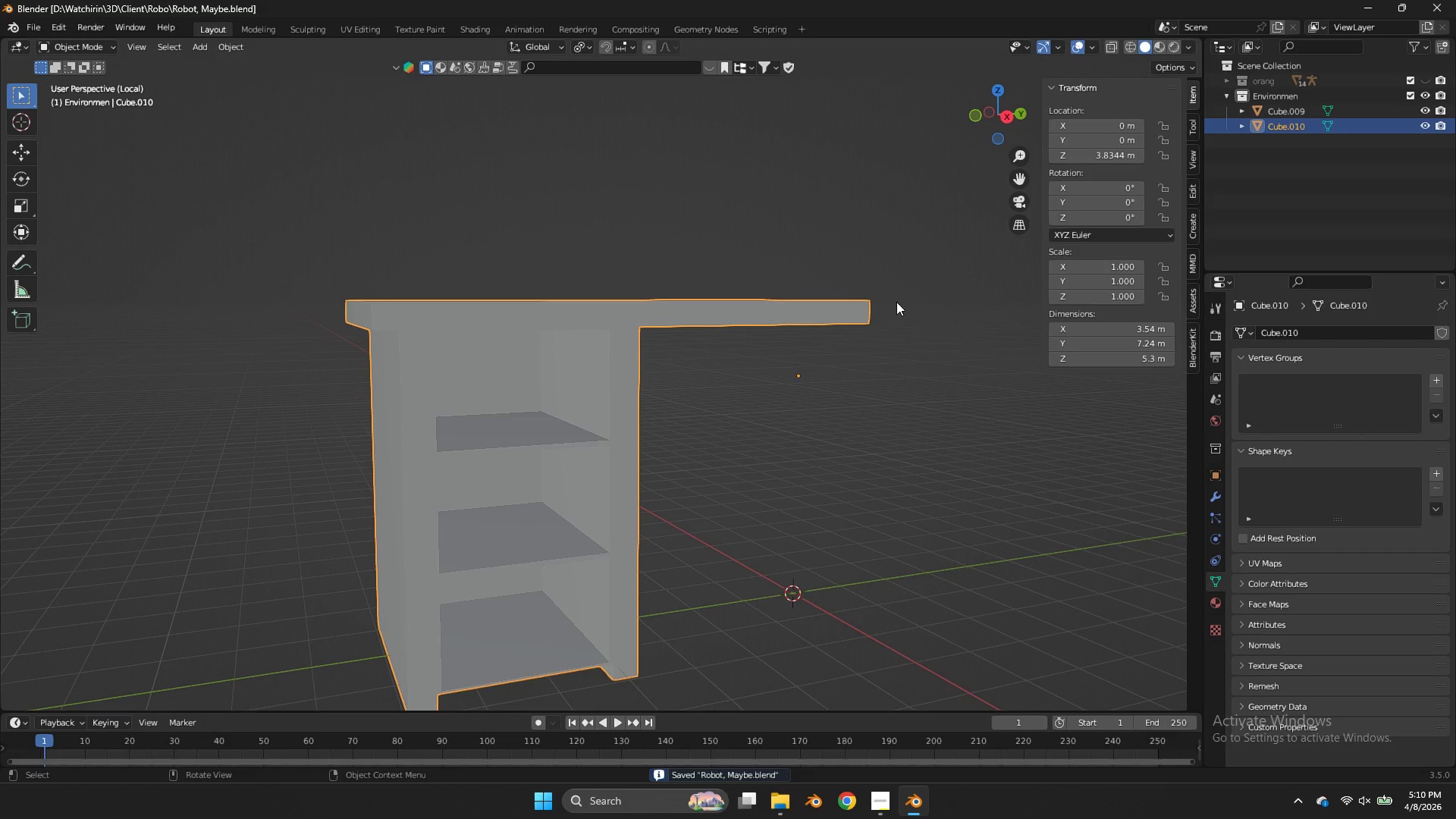 
scroll: coordinate [681, 322], scroll_direction: up, amount: 2.0
 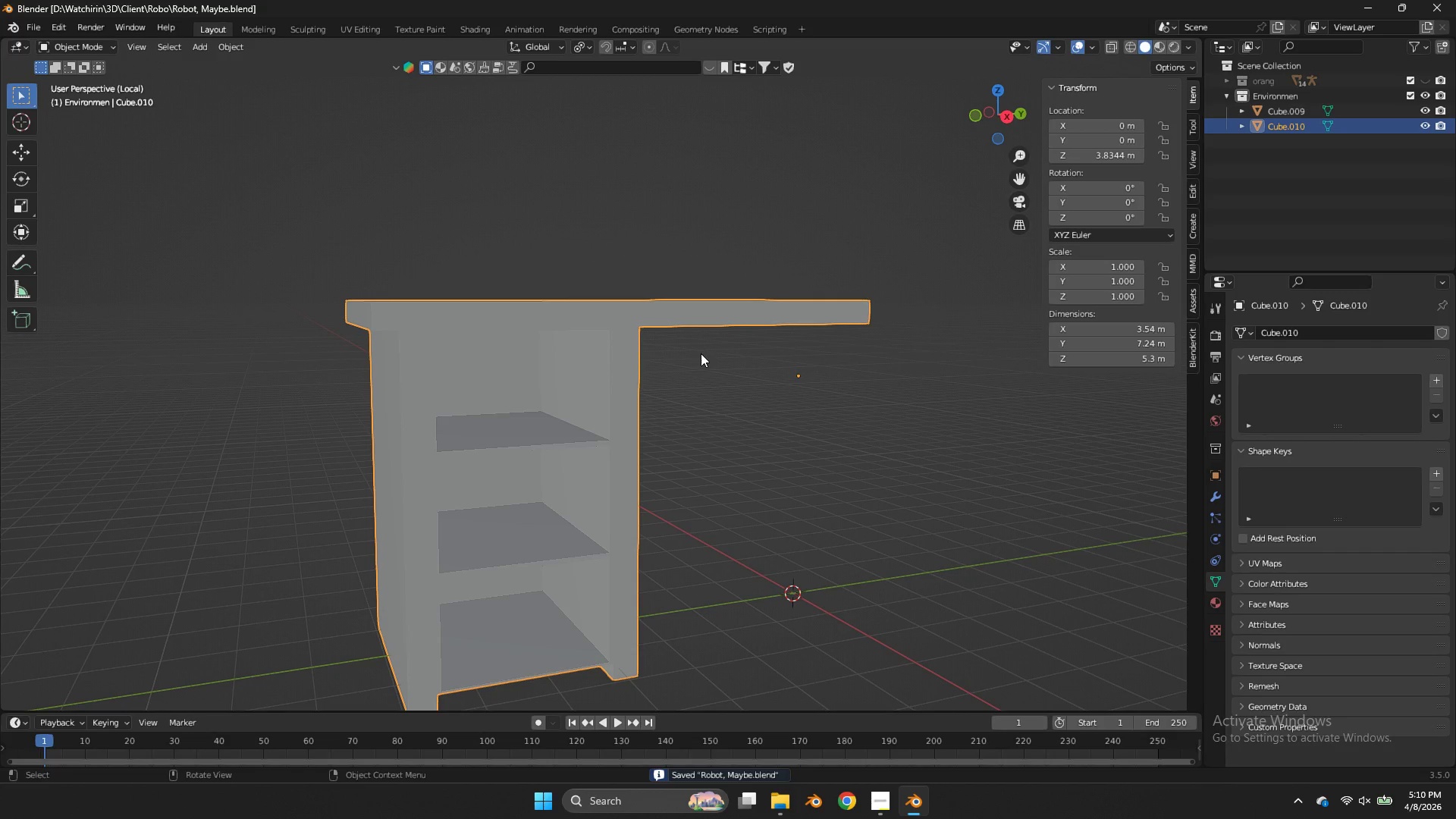 
left_click([568, 427])
 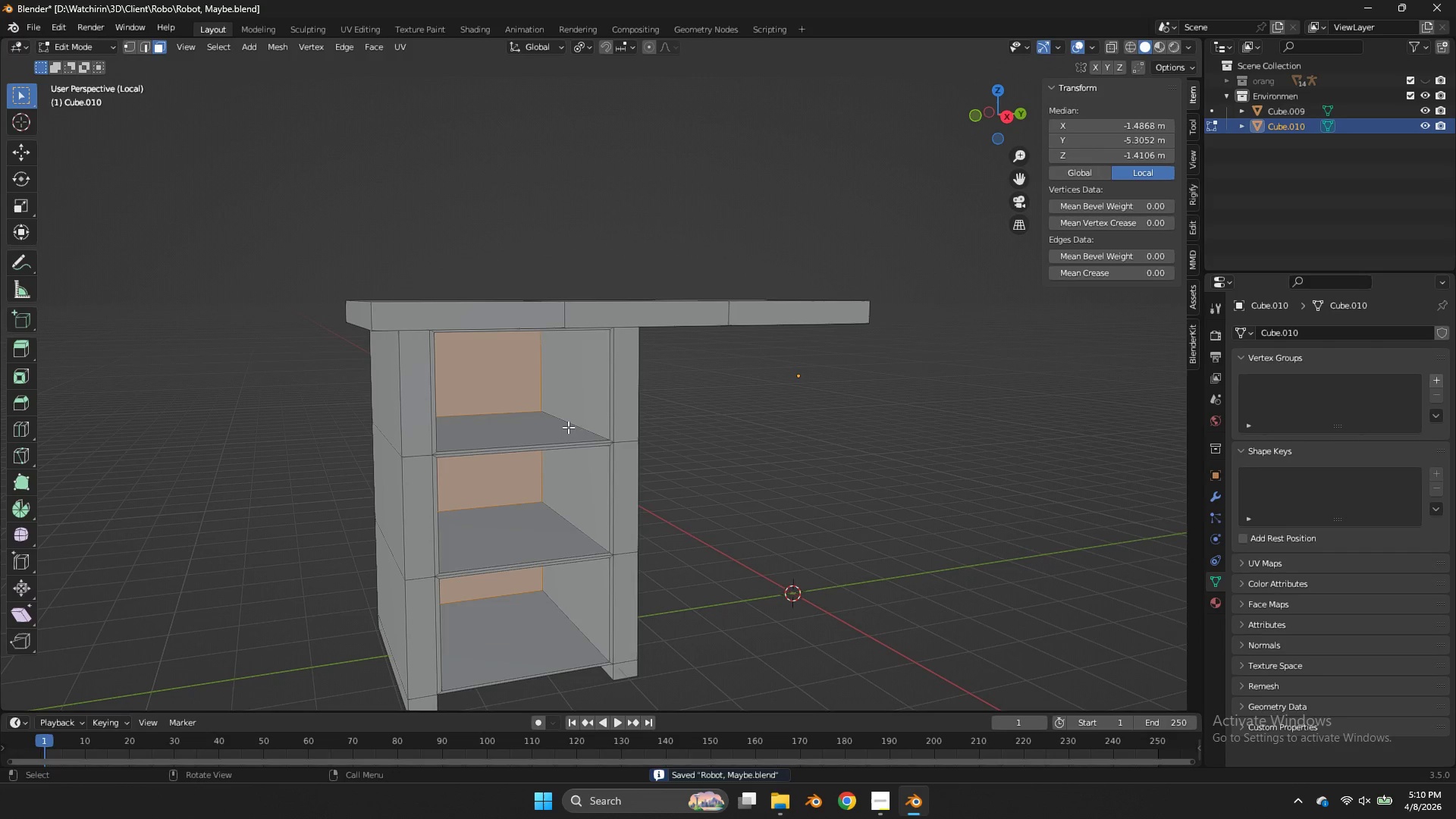 
key(Tab)
 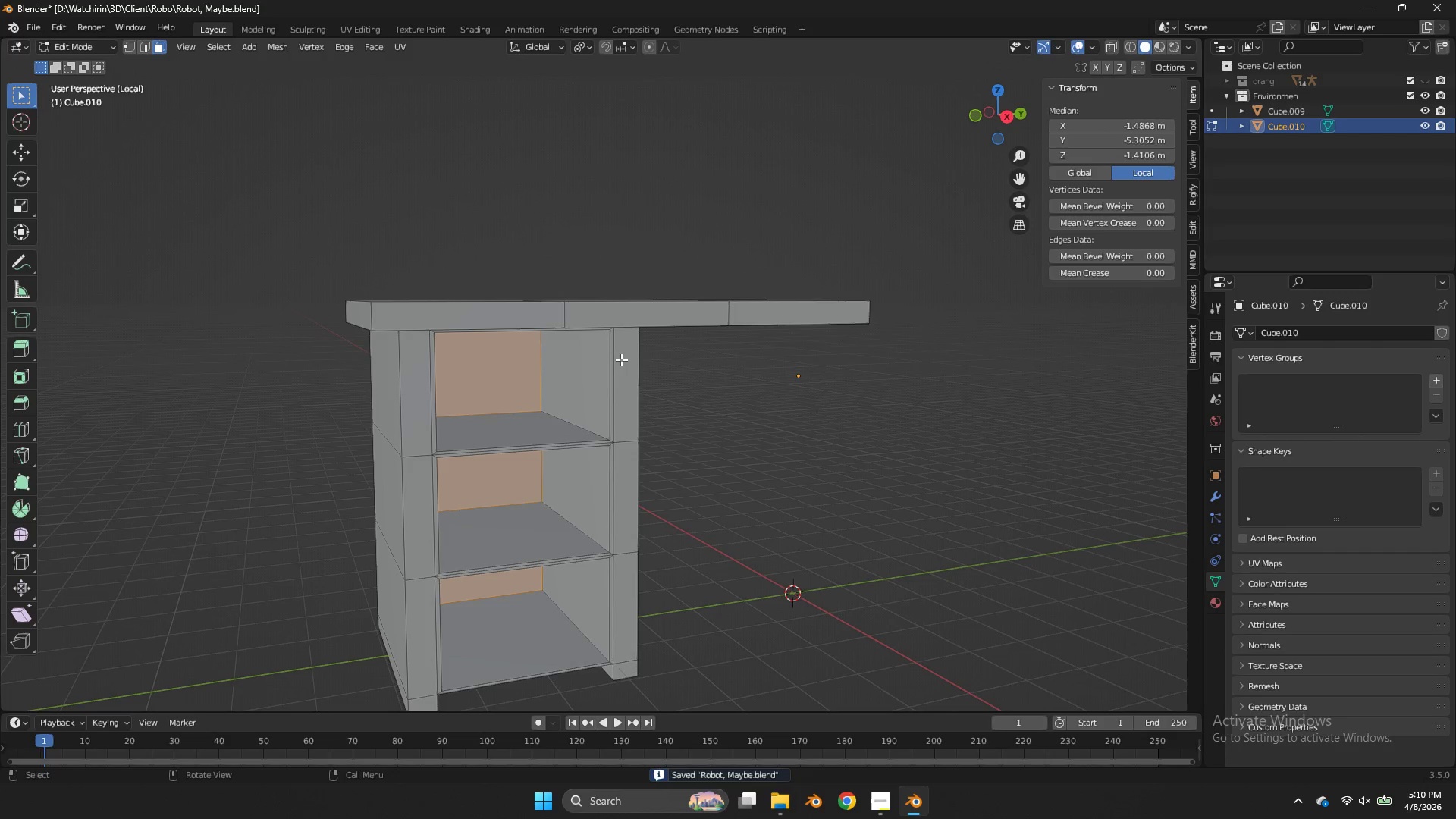 
key(Shift+ShiftLeft)
 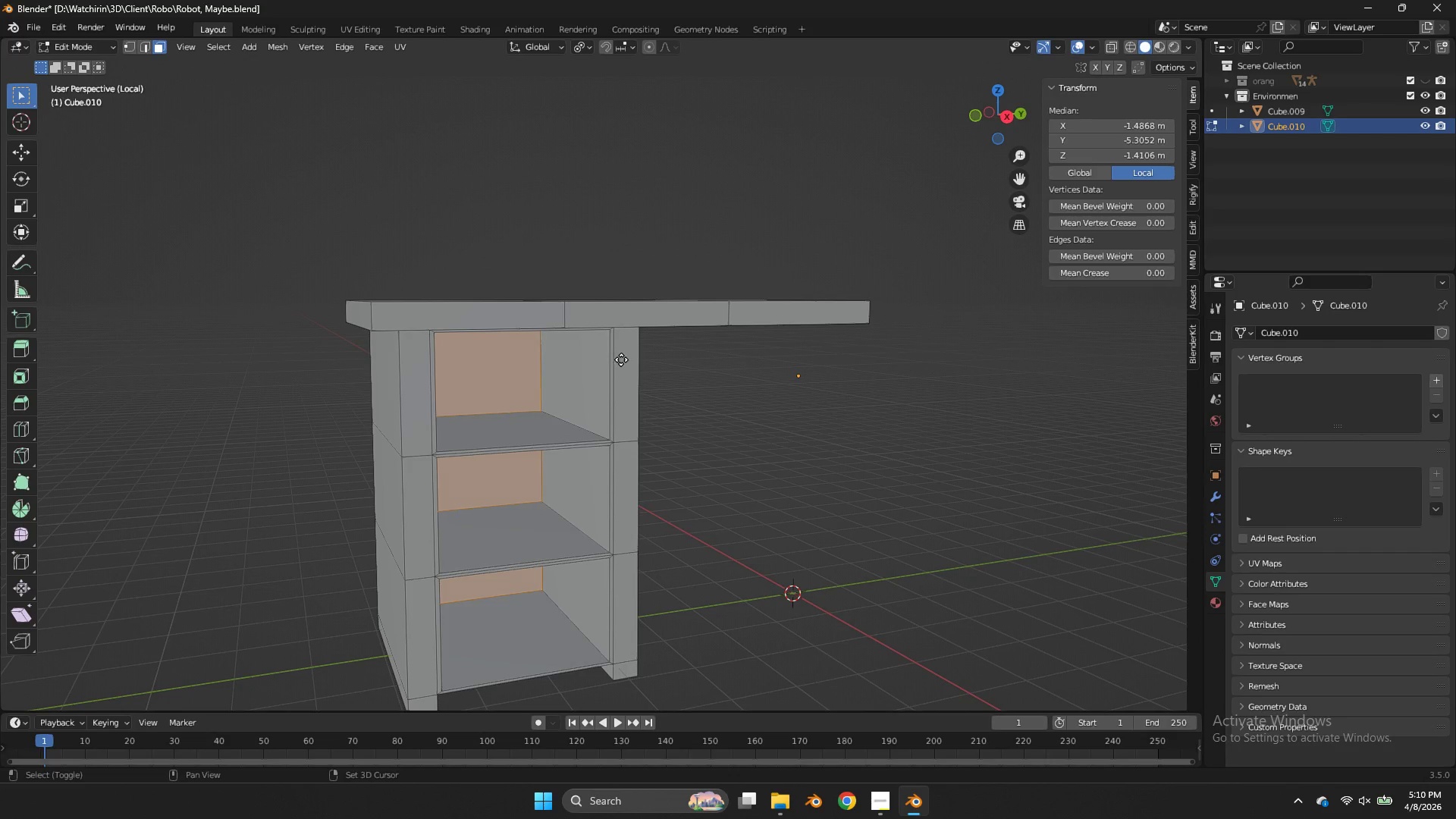 
key(Shift+D)
 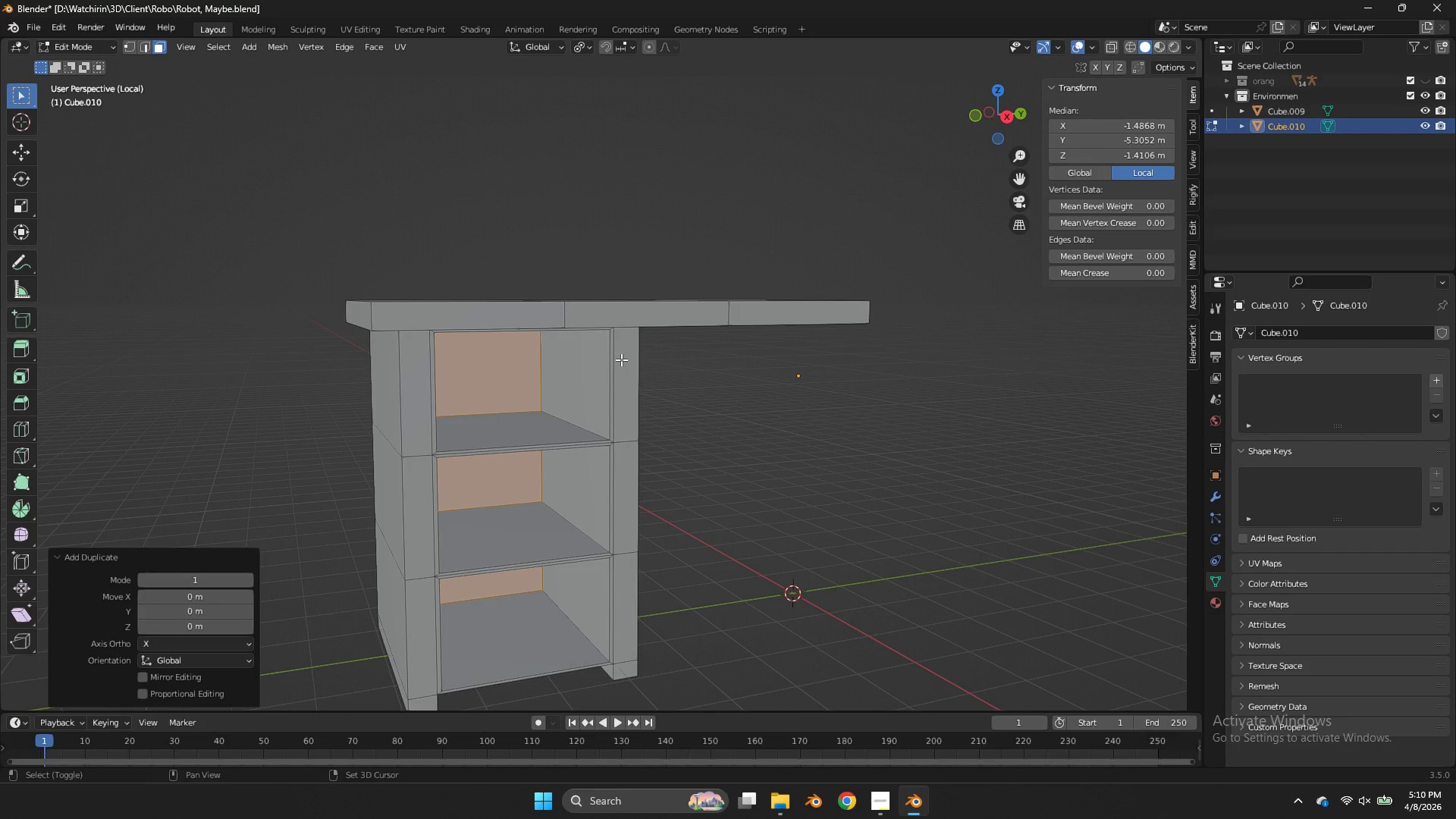 
right_click([621, 359])
 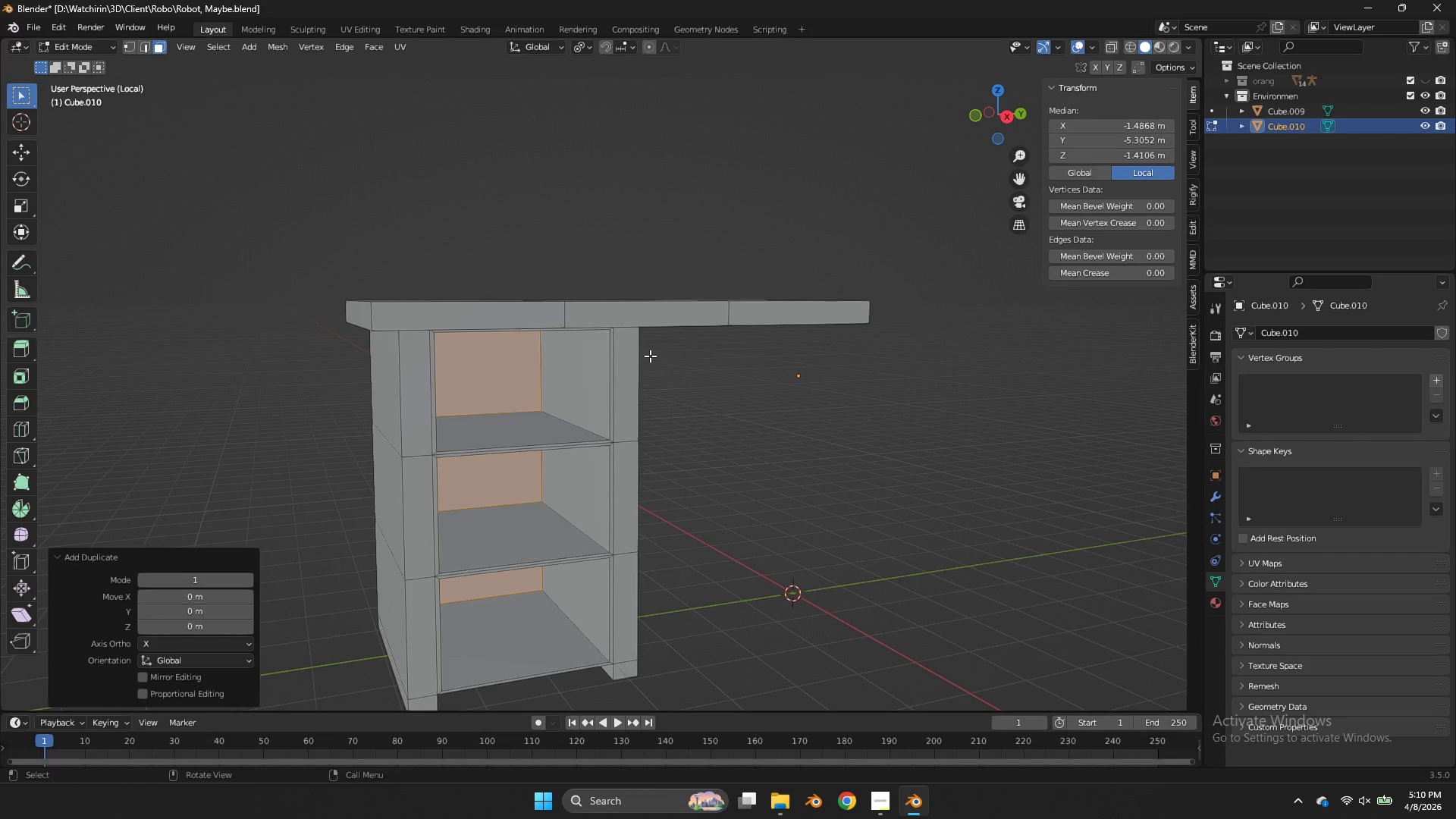 
key(S)
 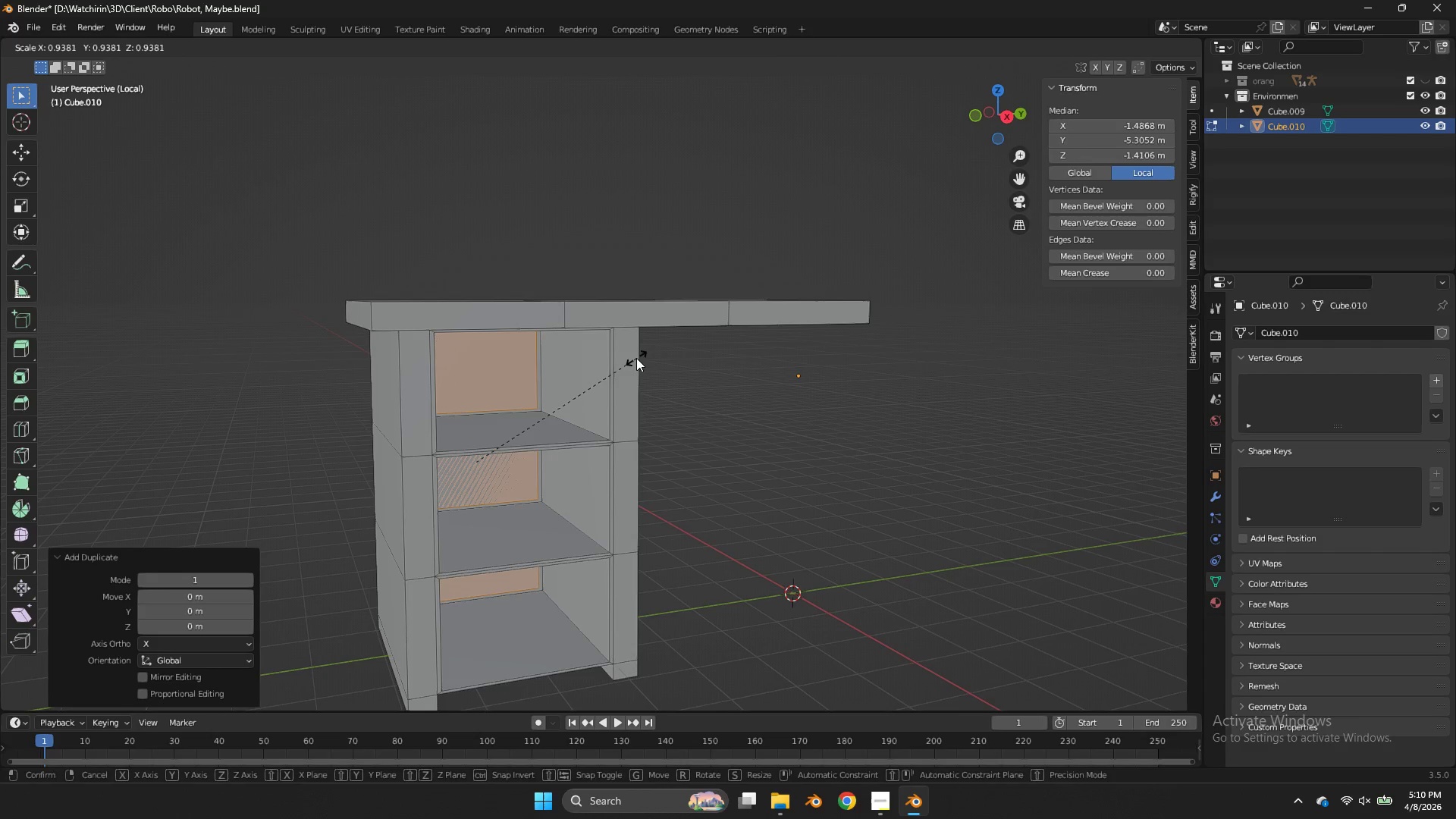 
left_click([635, 359])
 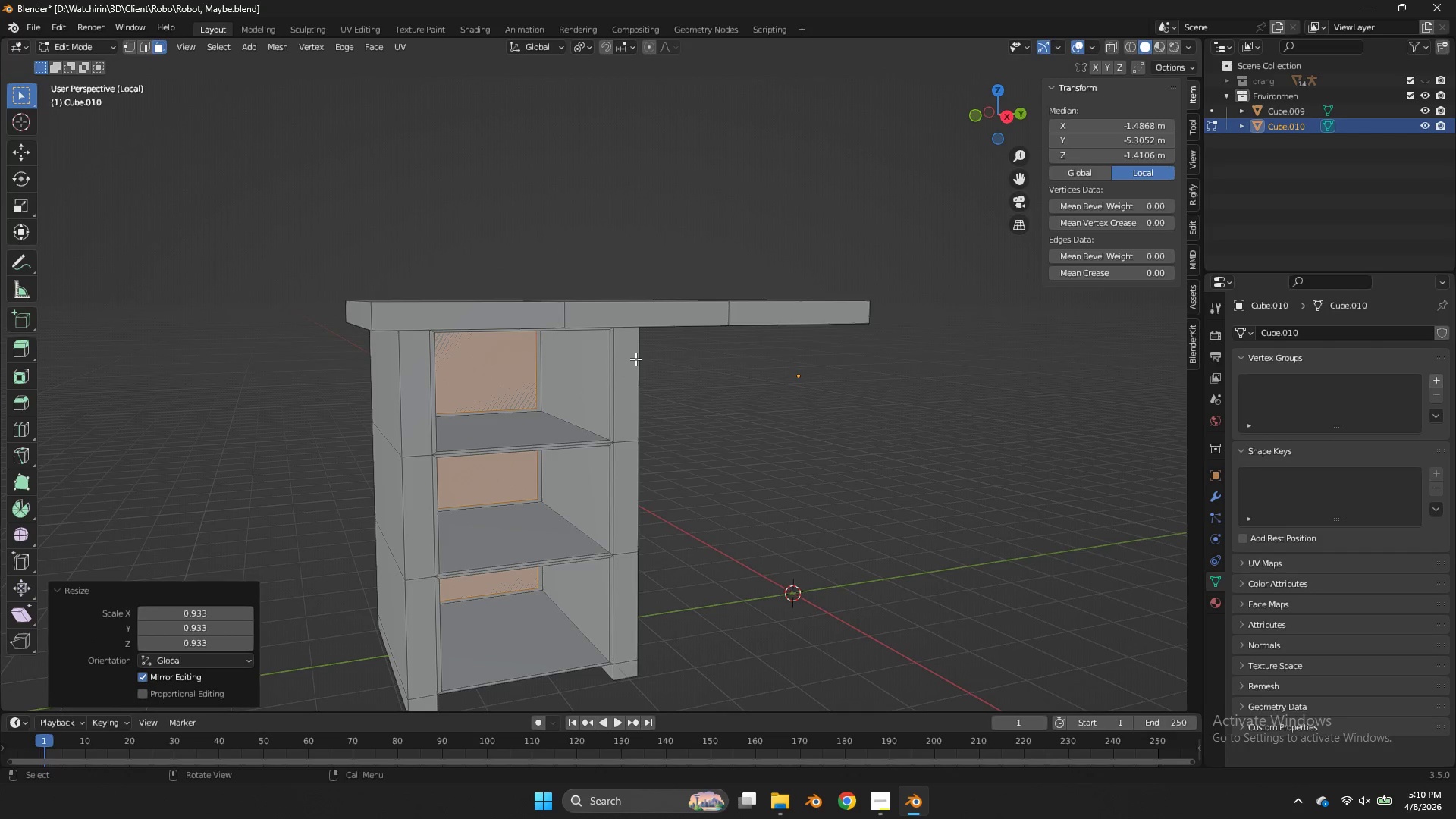 
type(ey)
 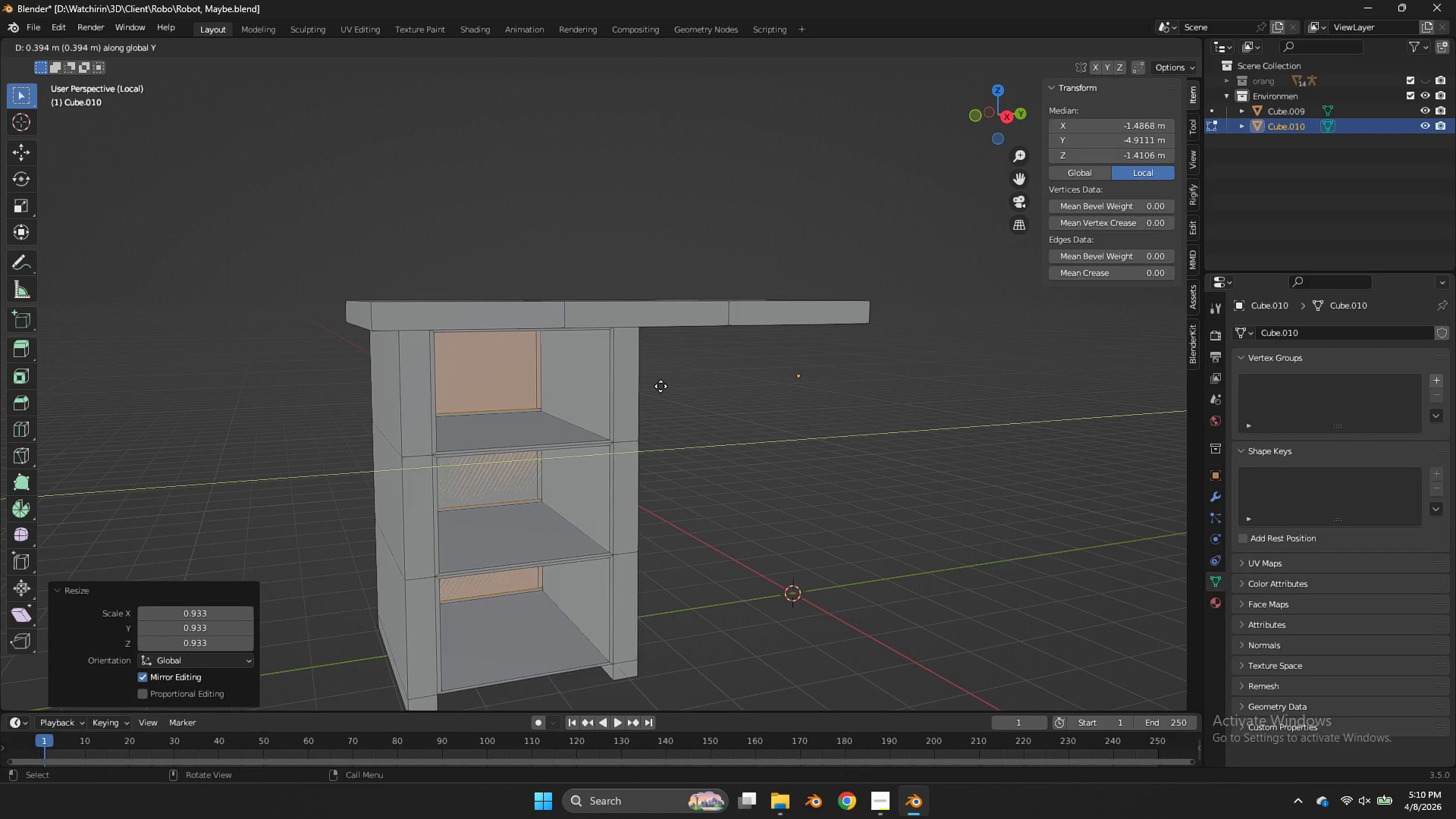 
type(yx)
 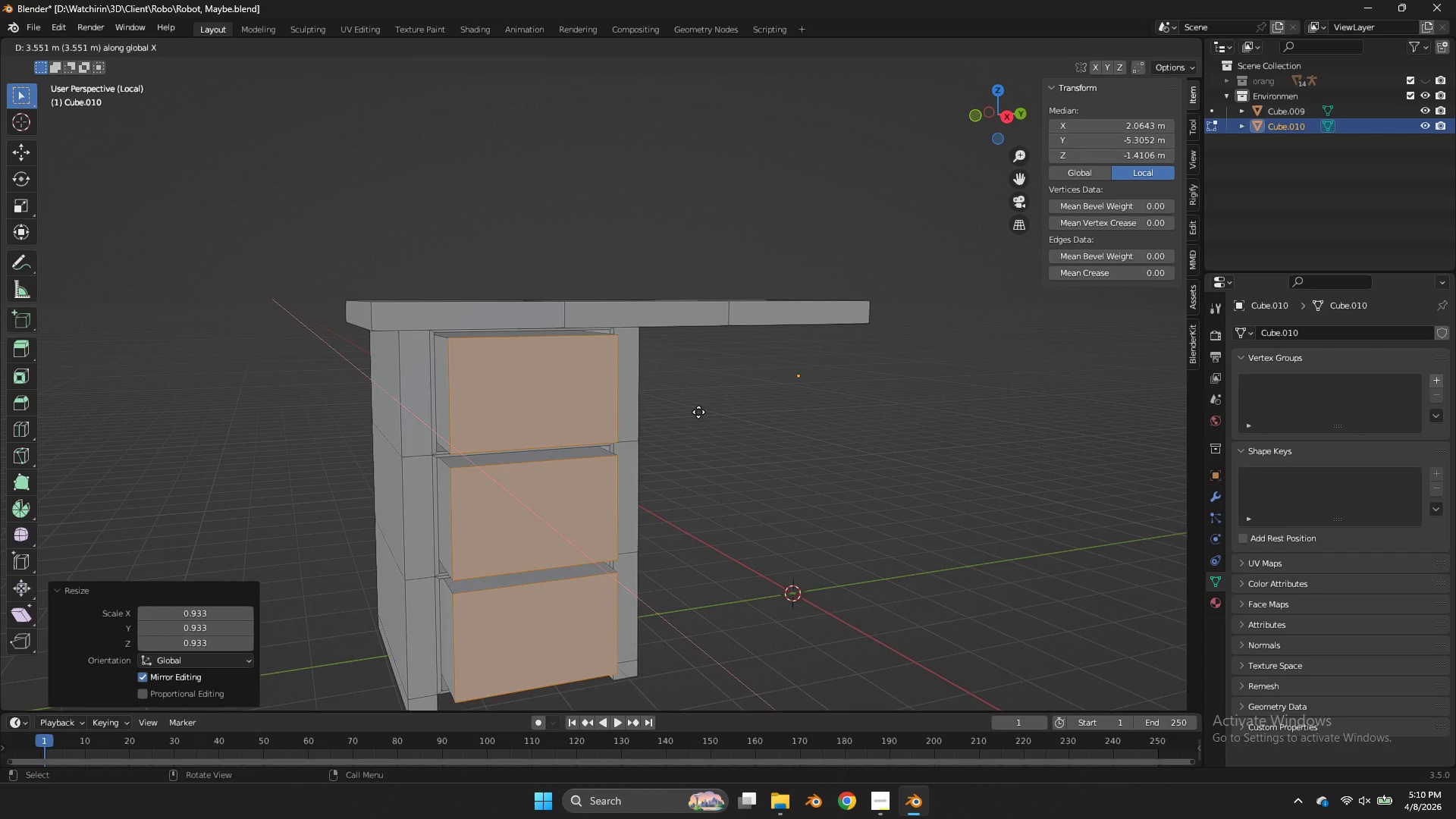 
left_click([695, 407])
 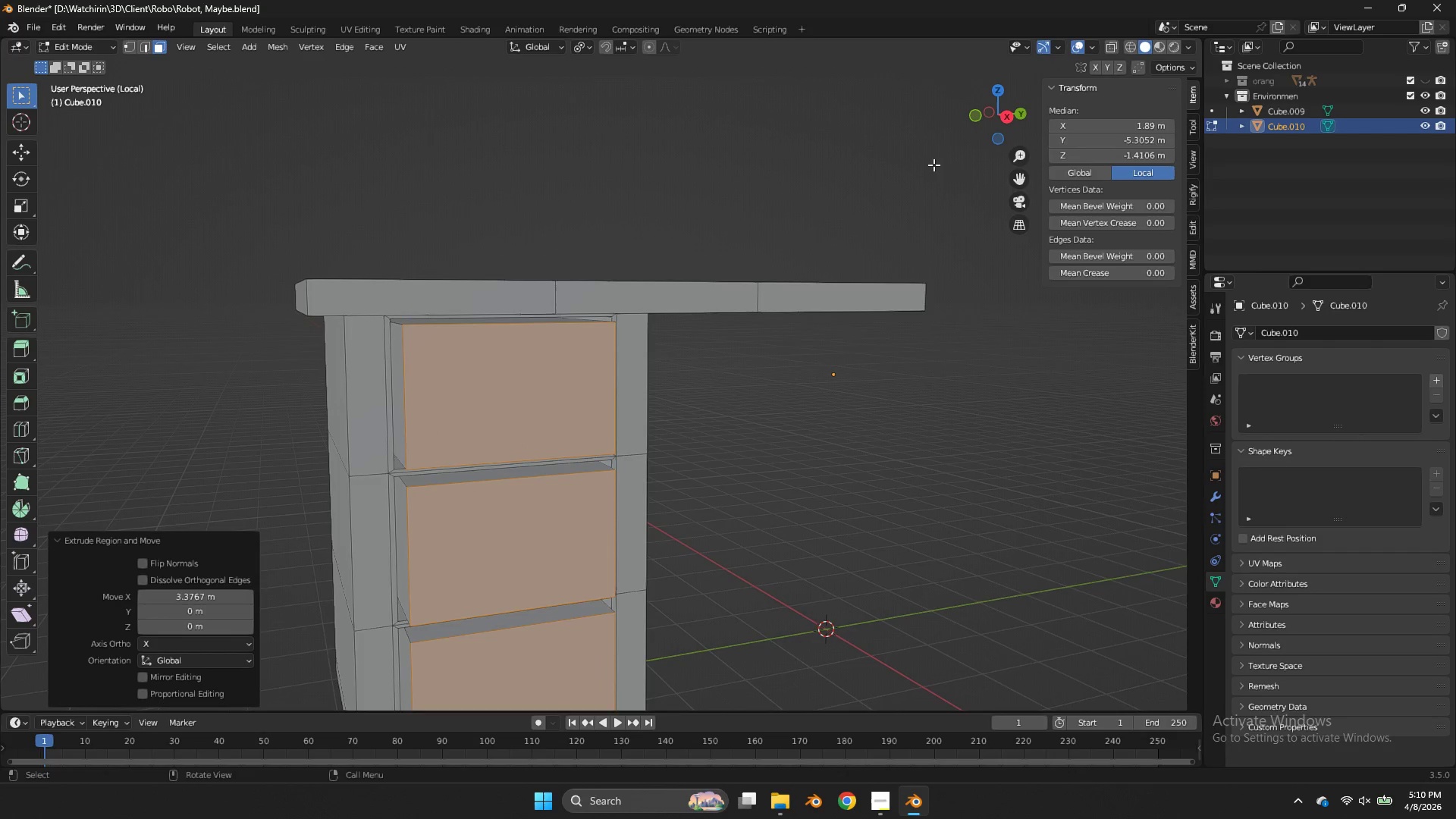 
scroll: coordinate [909, 182], scroll_direction: up, amount: 1.0
 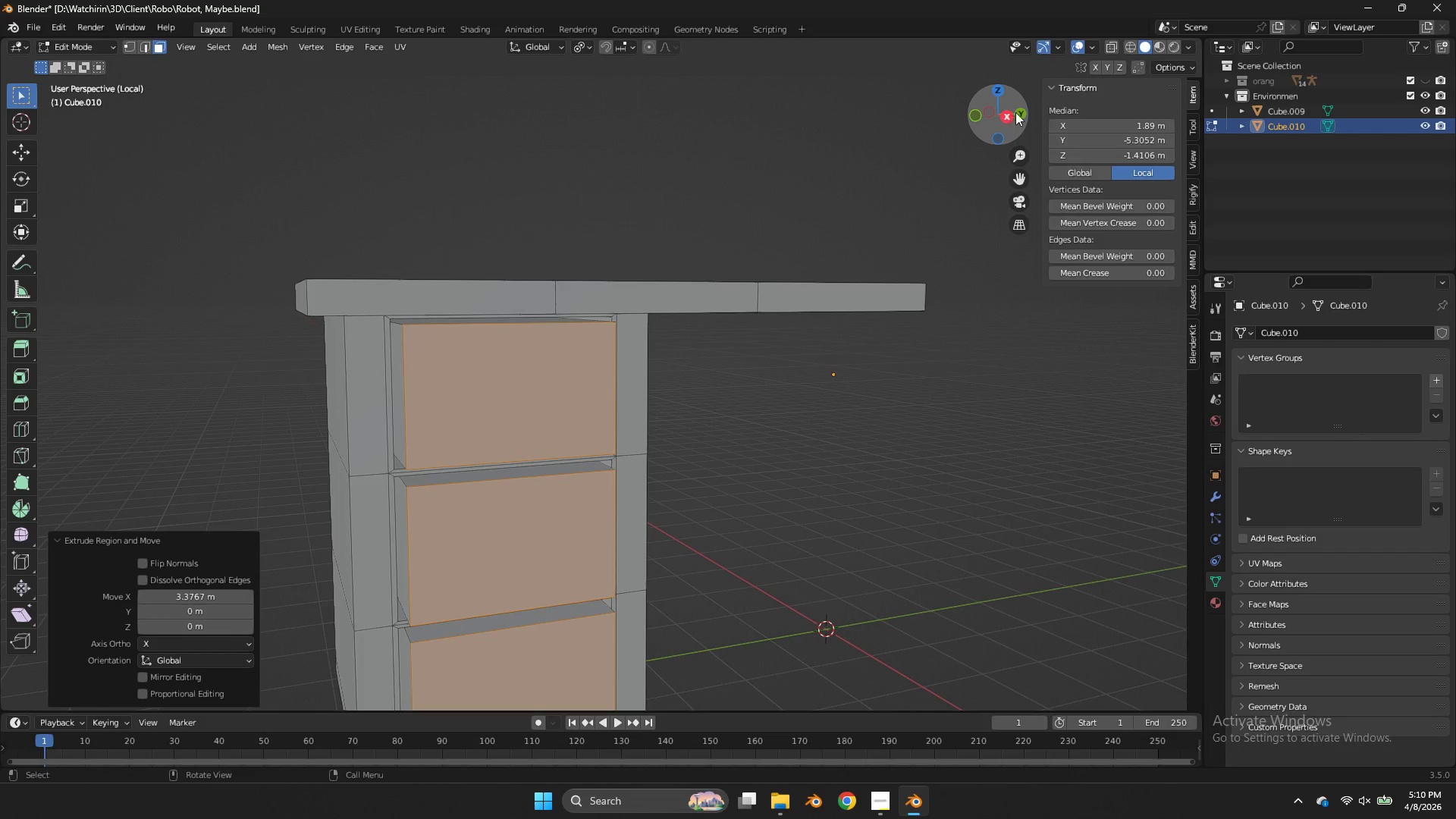 
left_click_drag(start_coordinate=[1017, 112], to_coordinate=[1090, 107])
 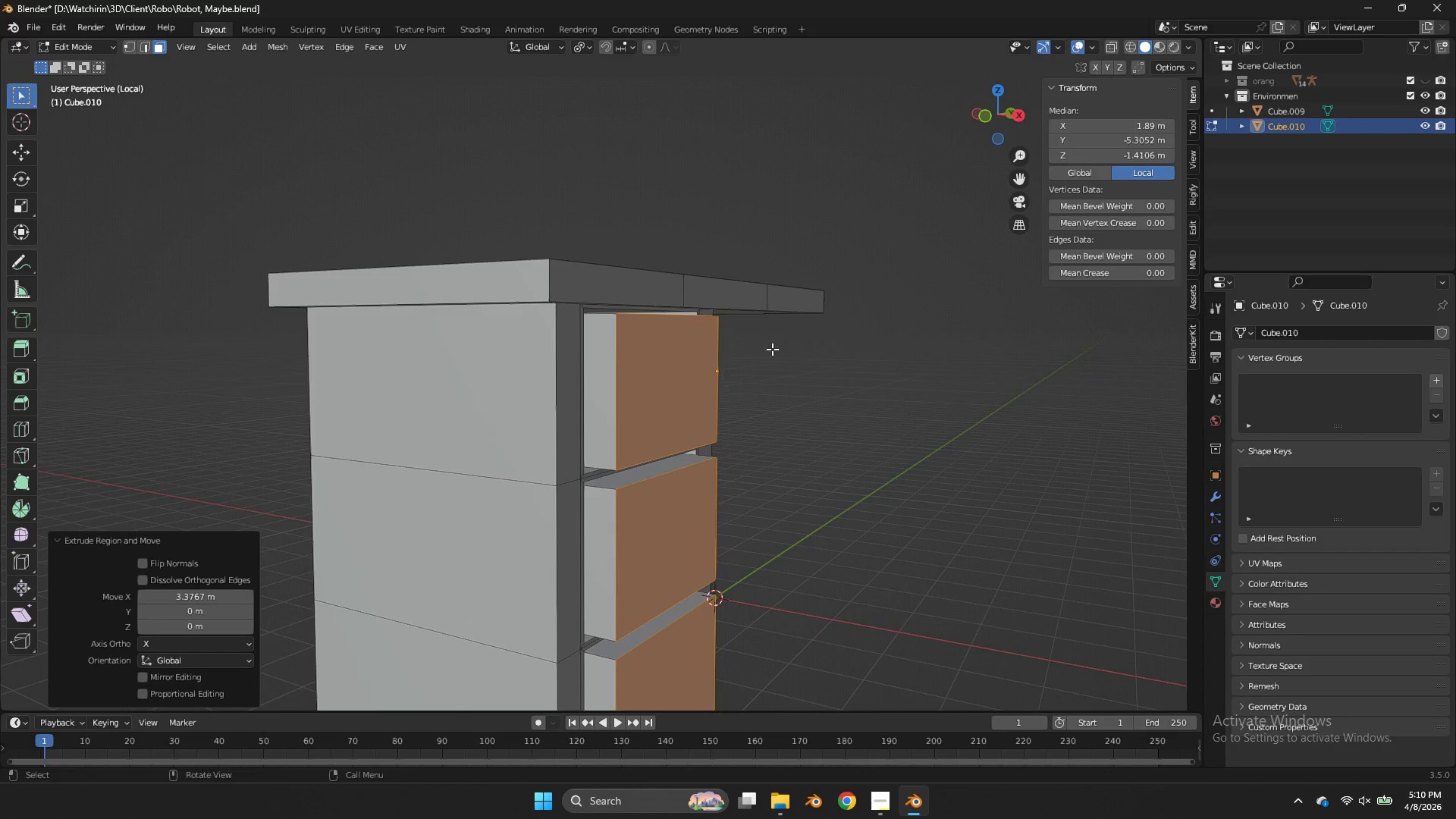 
type(gyx)
 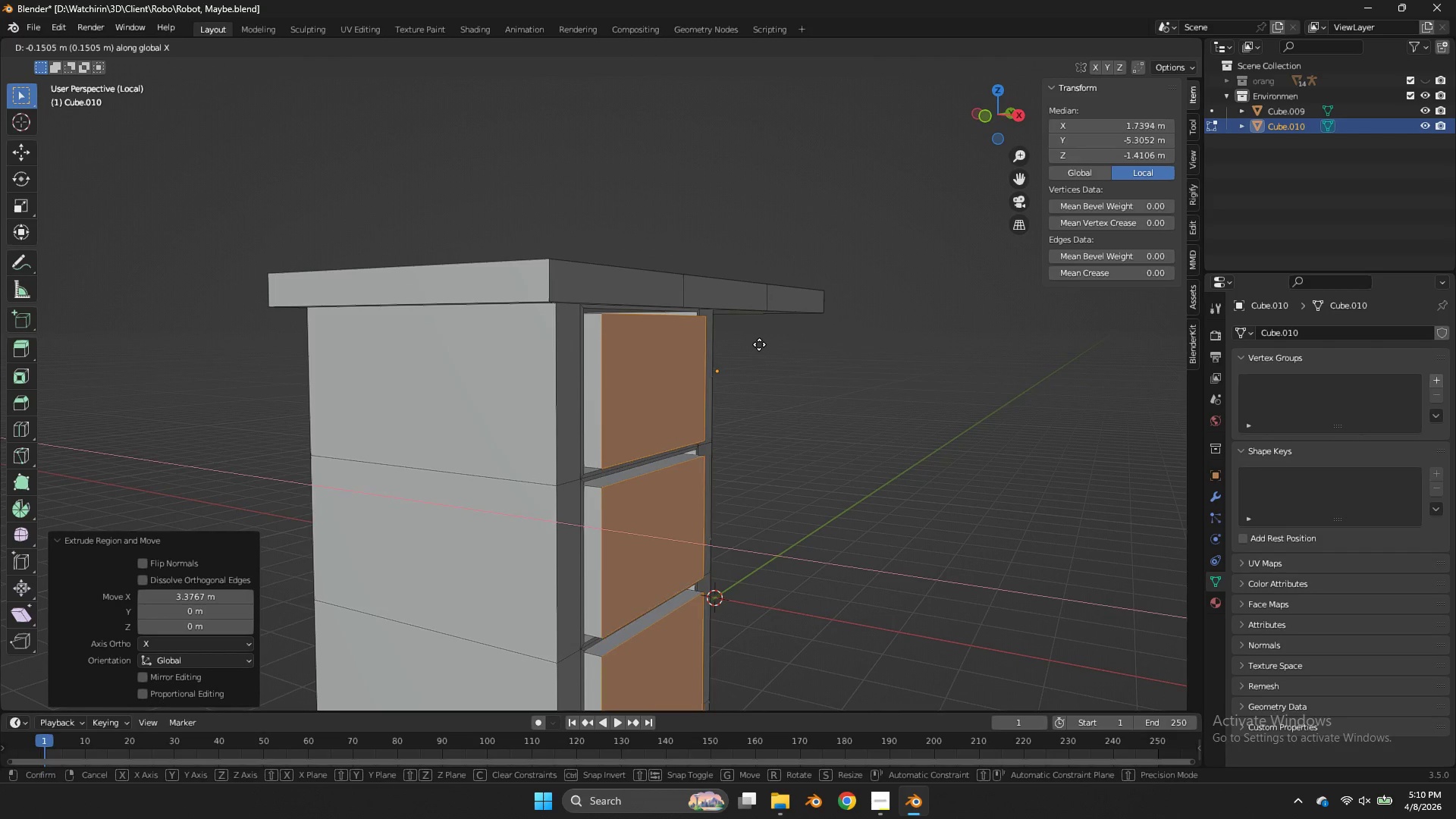 
left_click([758, 344])
 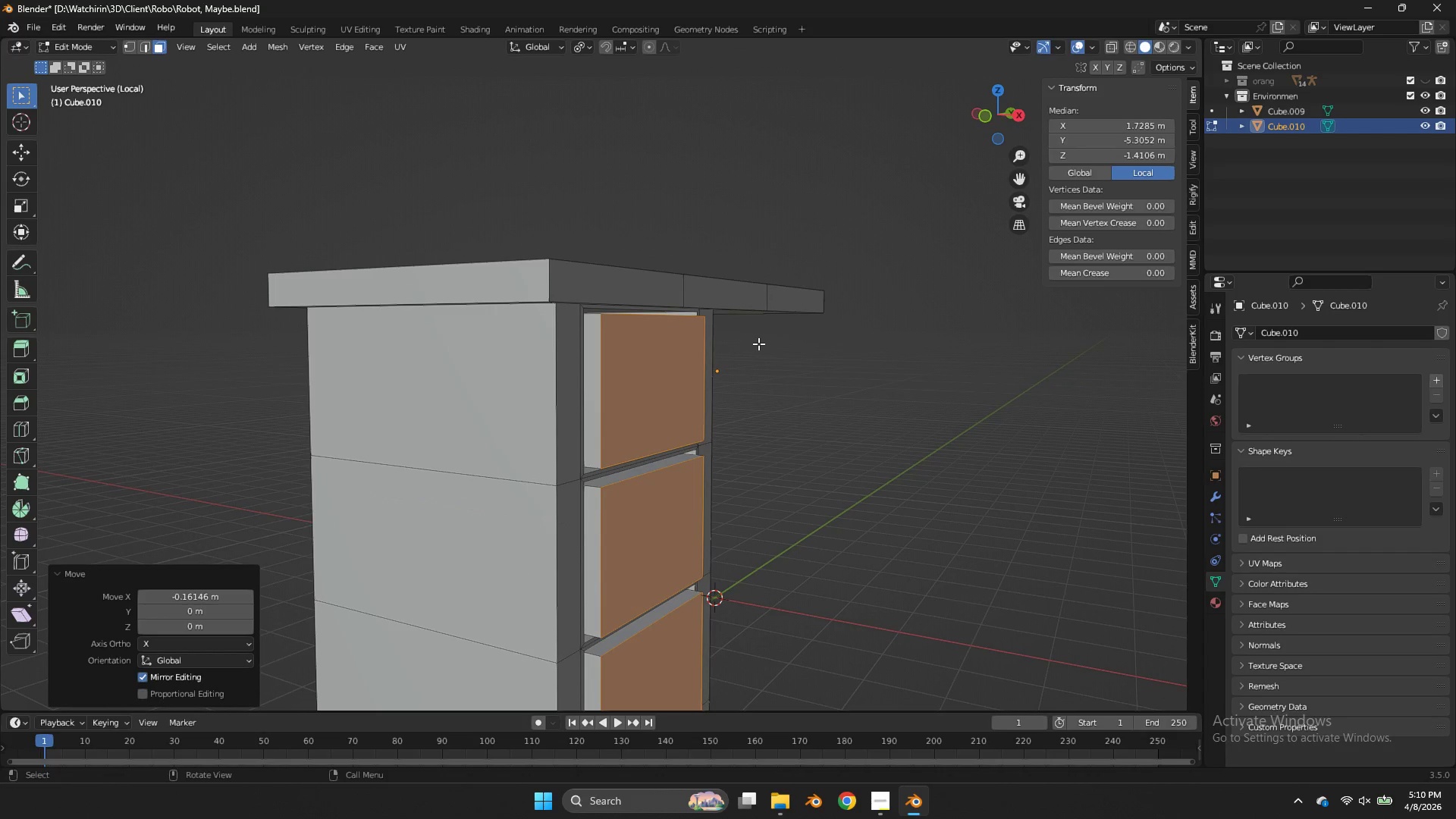 
key(E)
 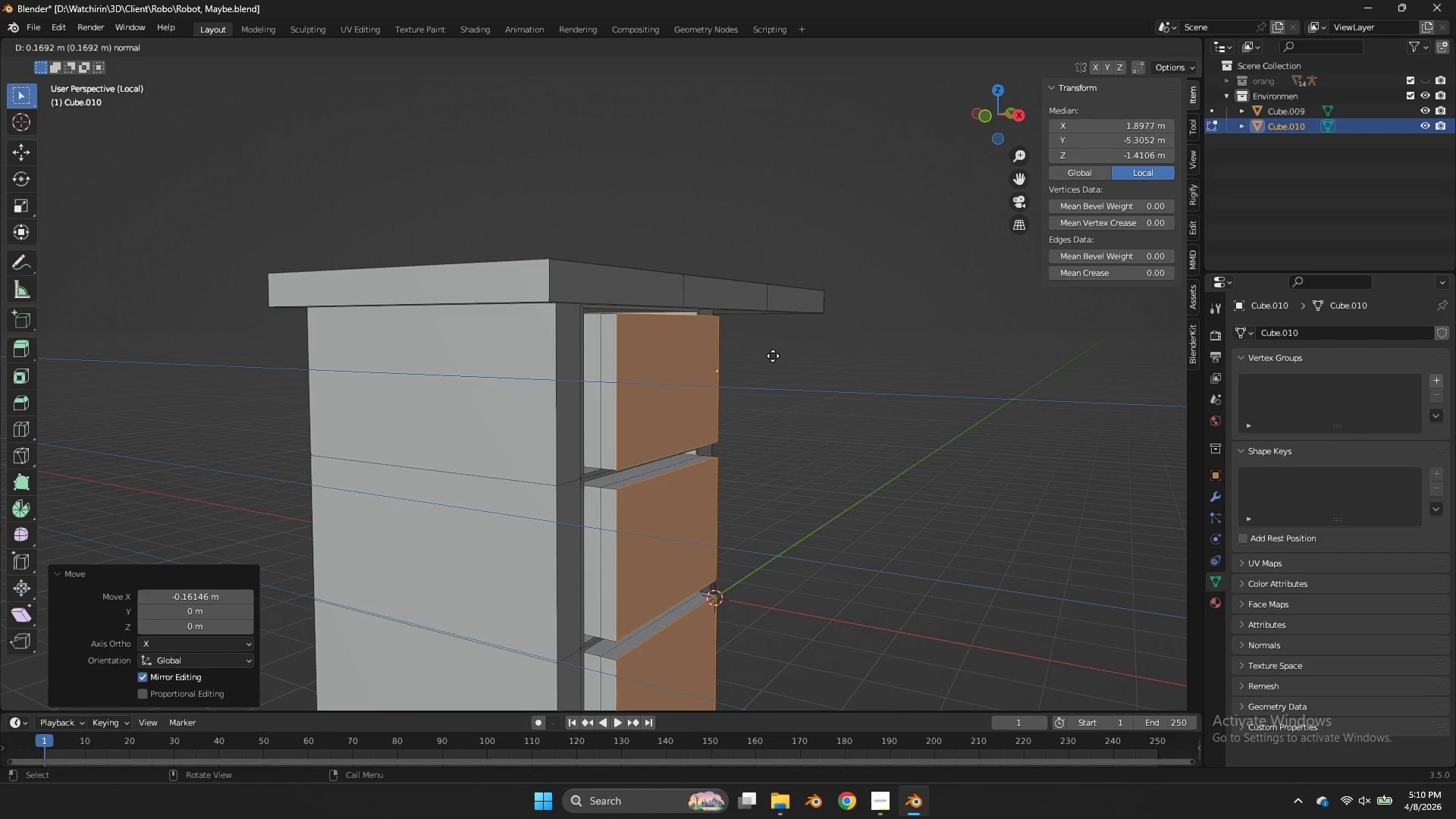 
left_click([774, 357])
 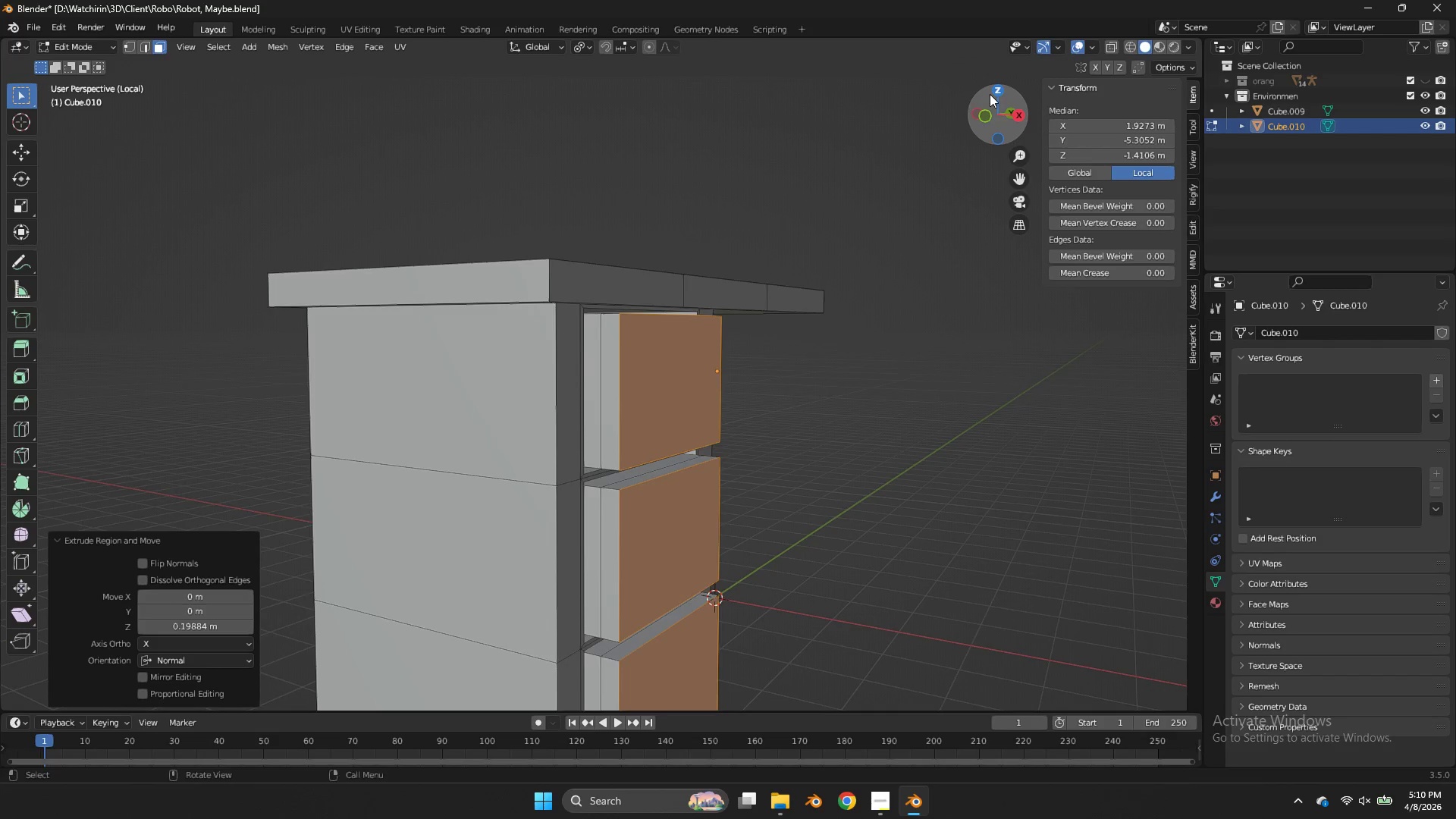 
left_click_drag(start_coordinate=[989, 99], to_coordinate=[989, 121])
 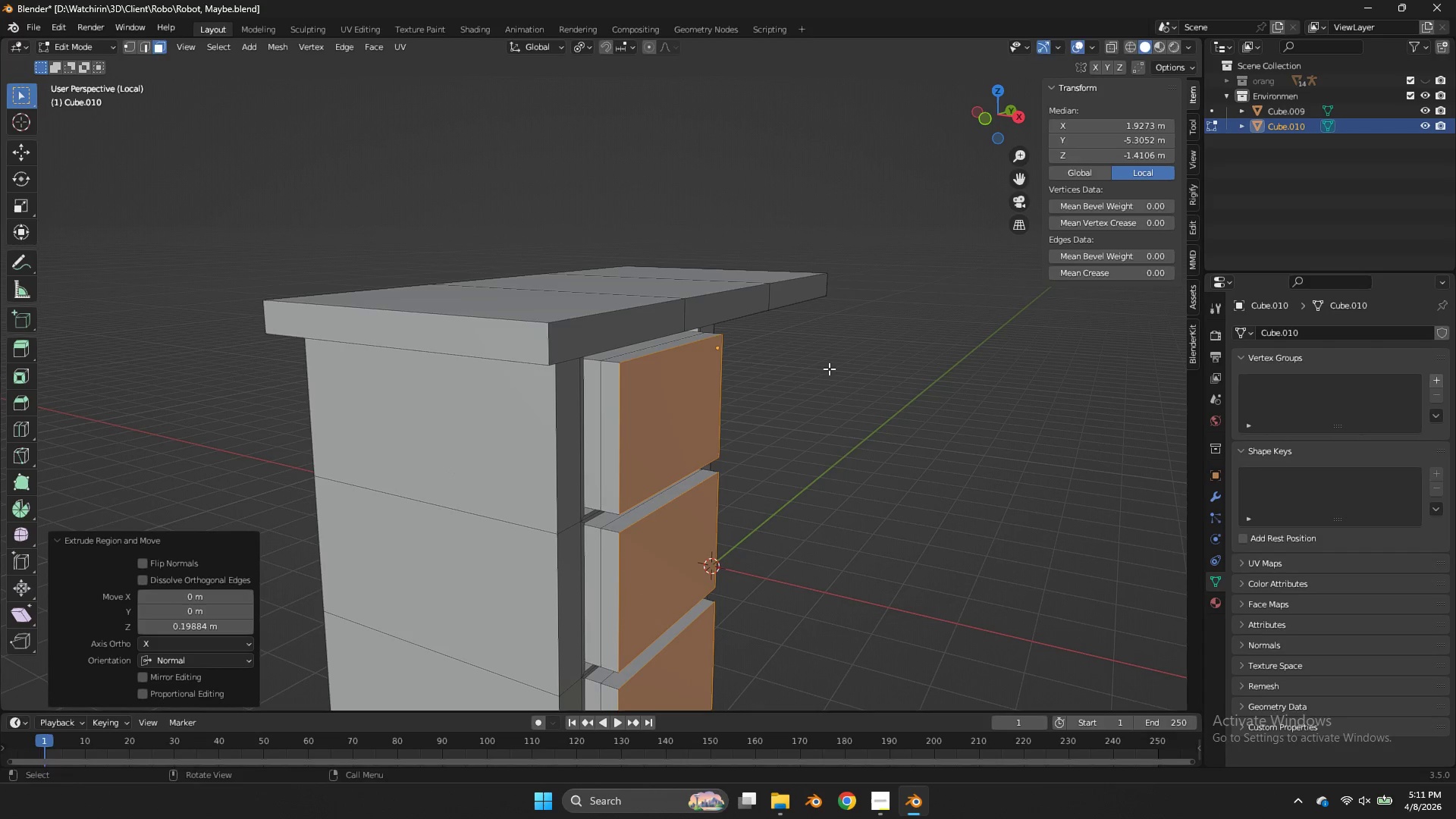 
type(gx)
 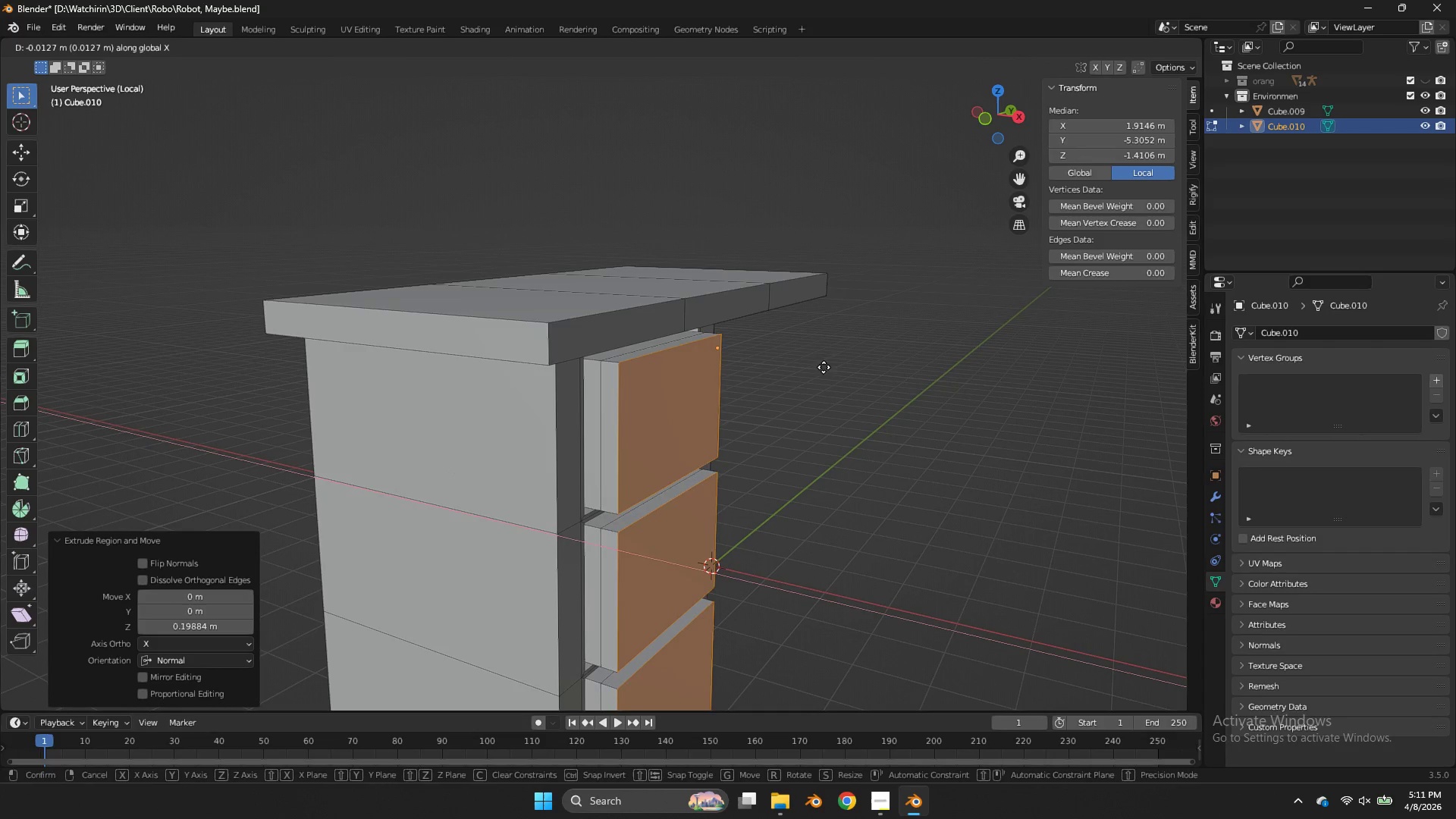 
hold_key(key=ShiftLeft, duration=0.66)
 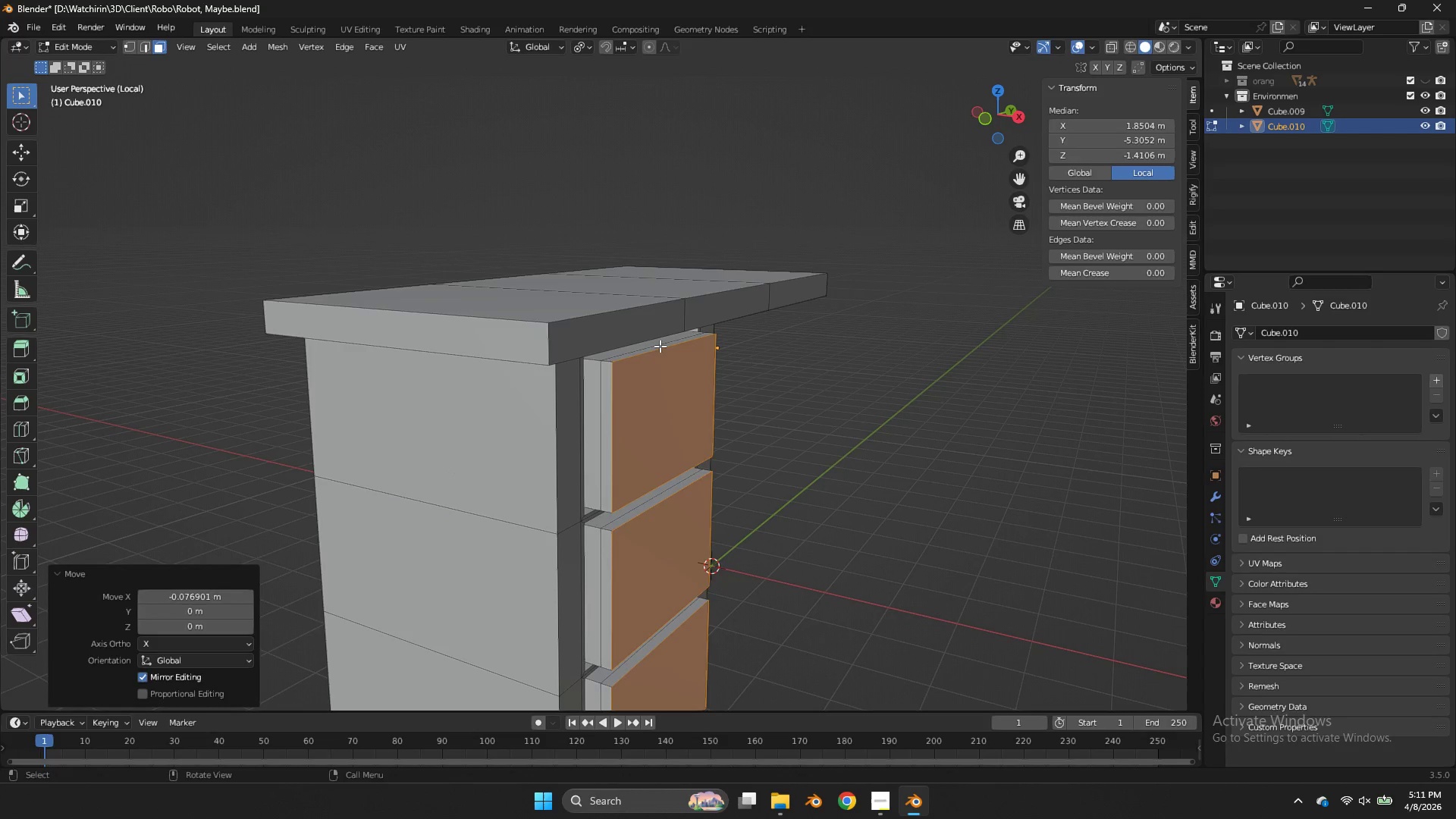 
double_click([660, 346])
 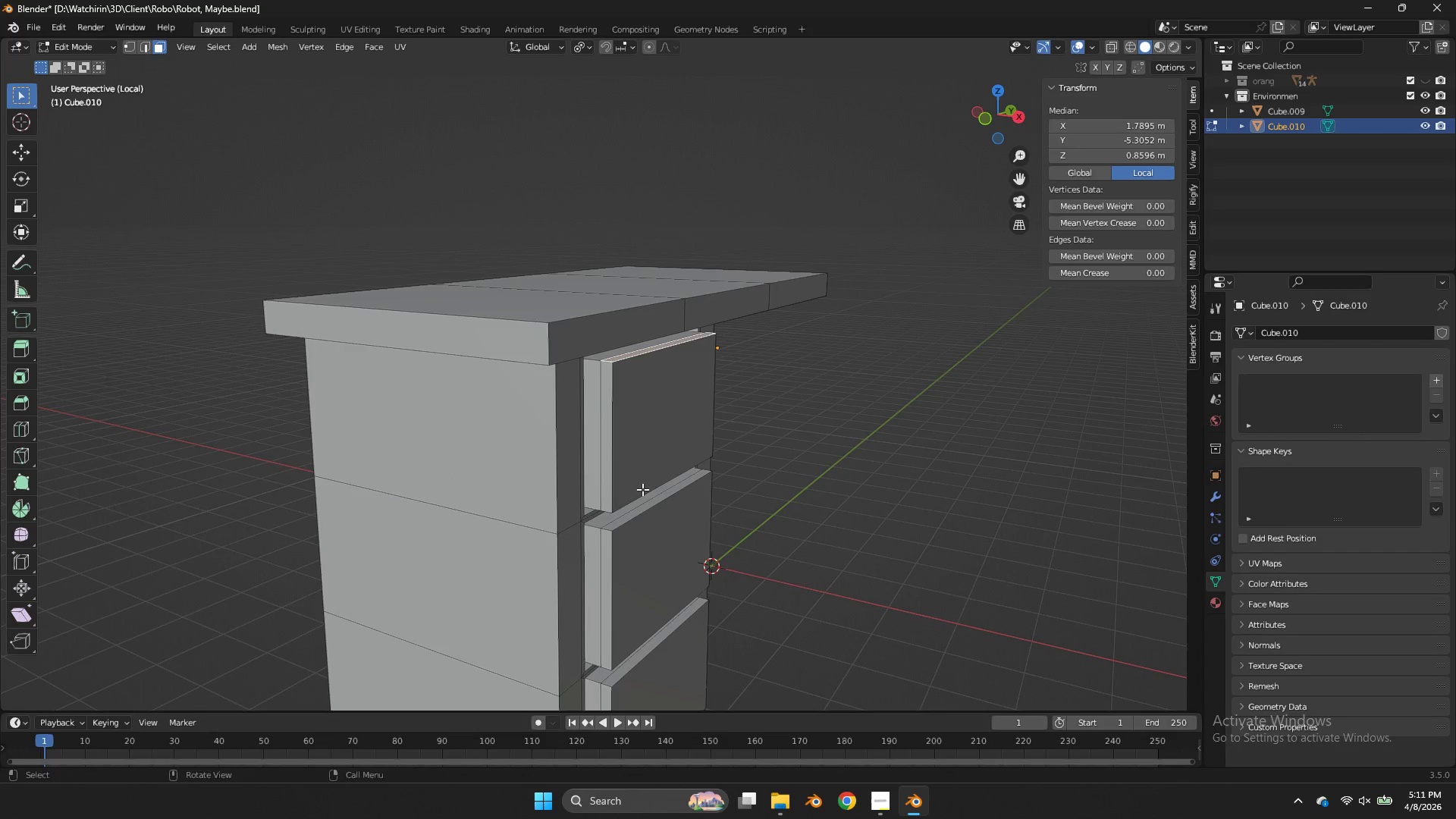 
hold_key(key=ShiftLeft, duration=1.58)
left_click([641, 509])
 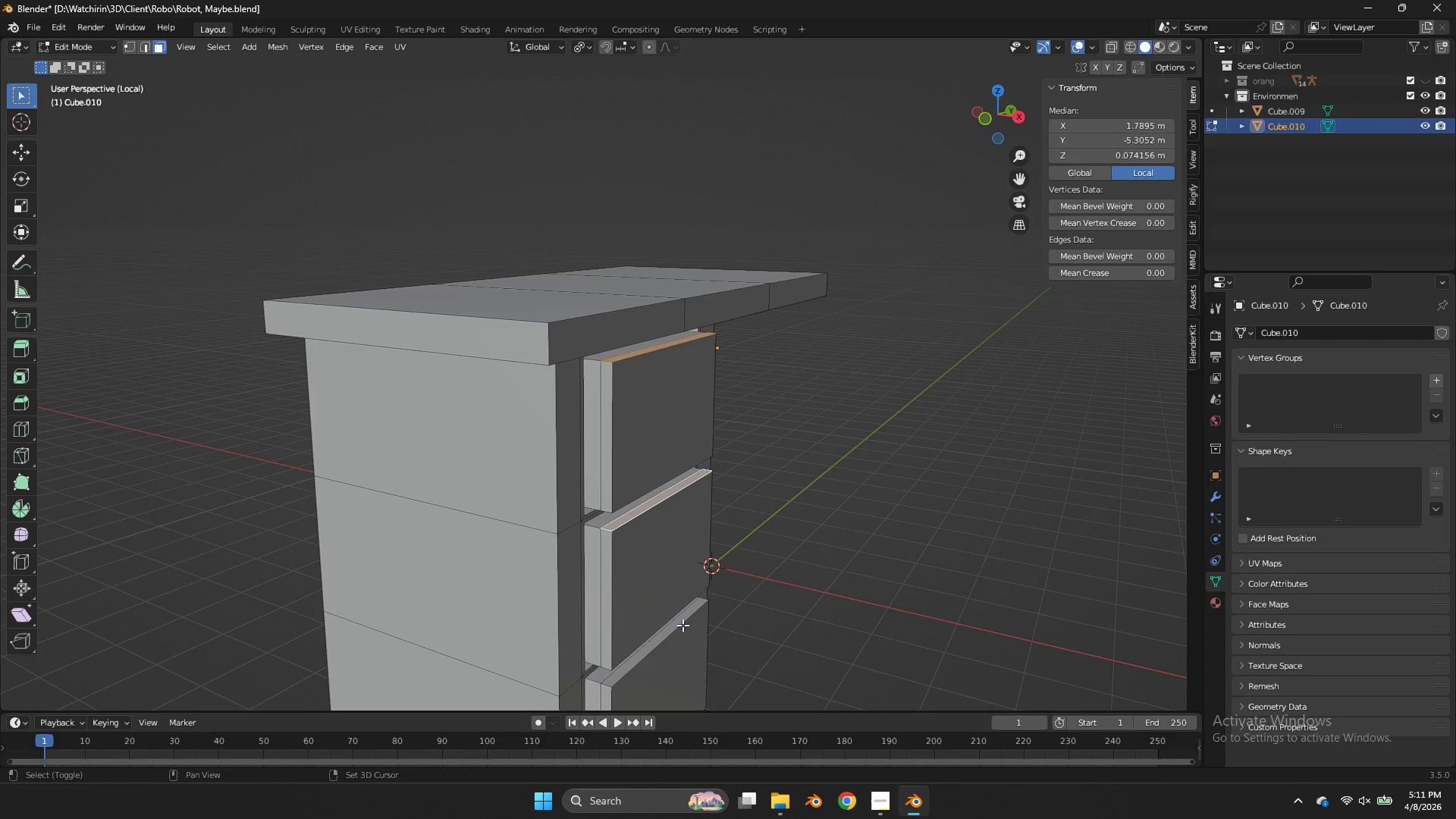 
left_click([682, 625])
 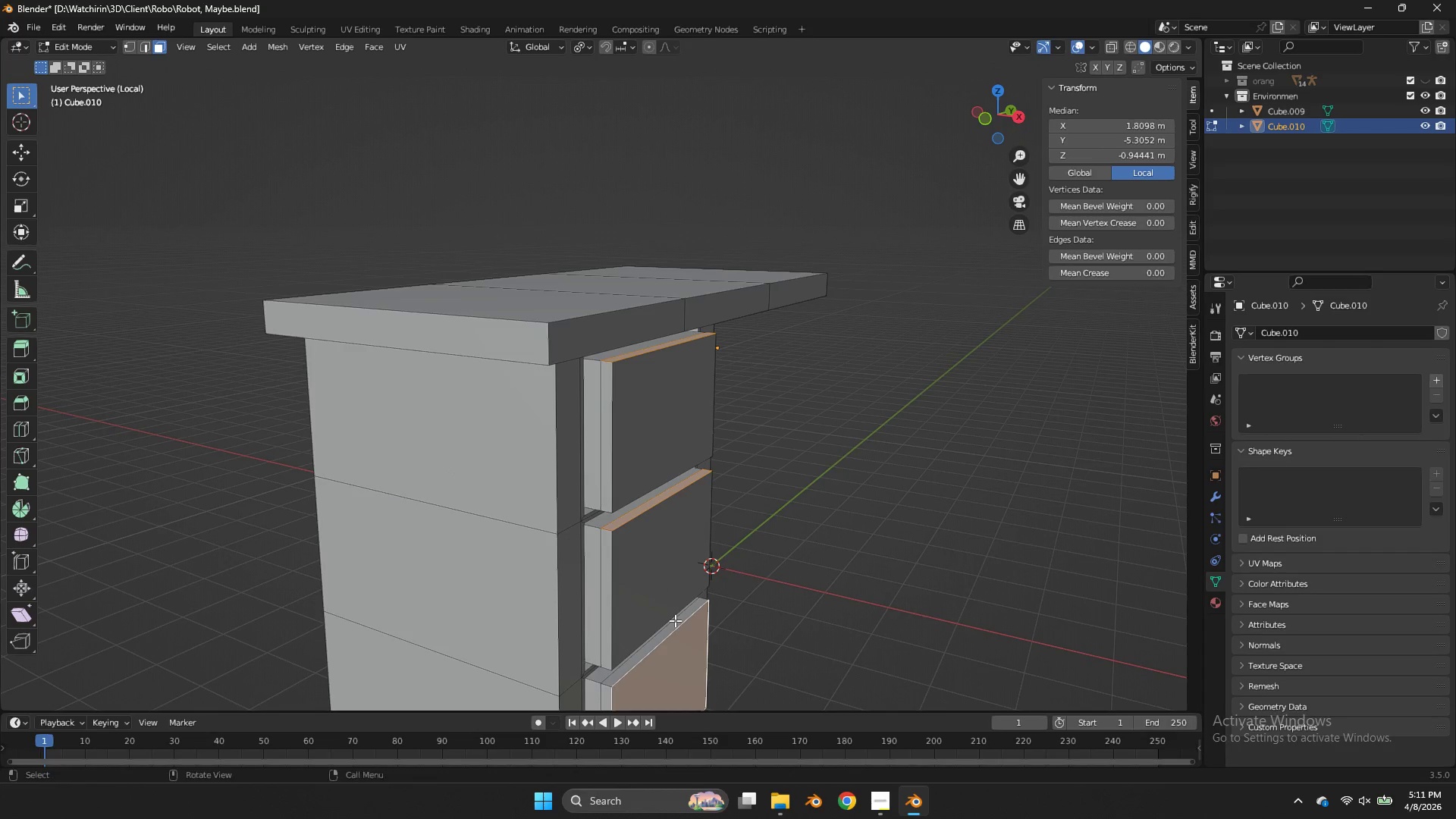 
key(Control+ControlLeft)
 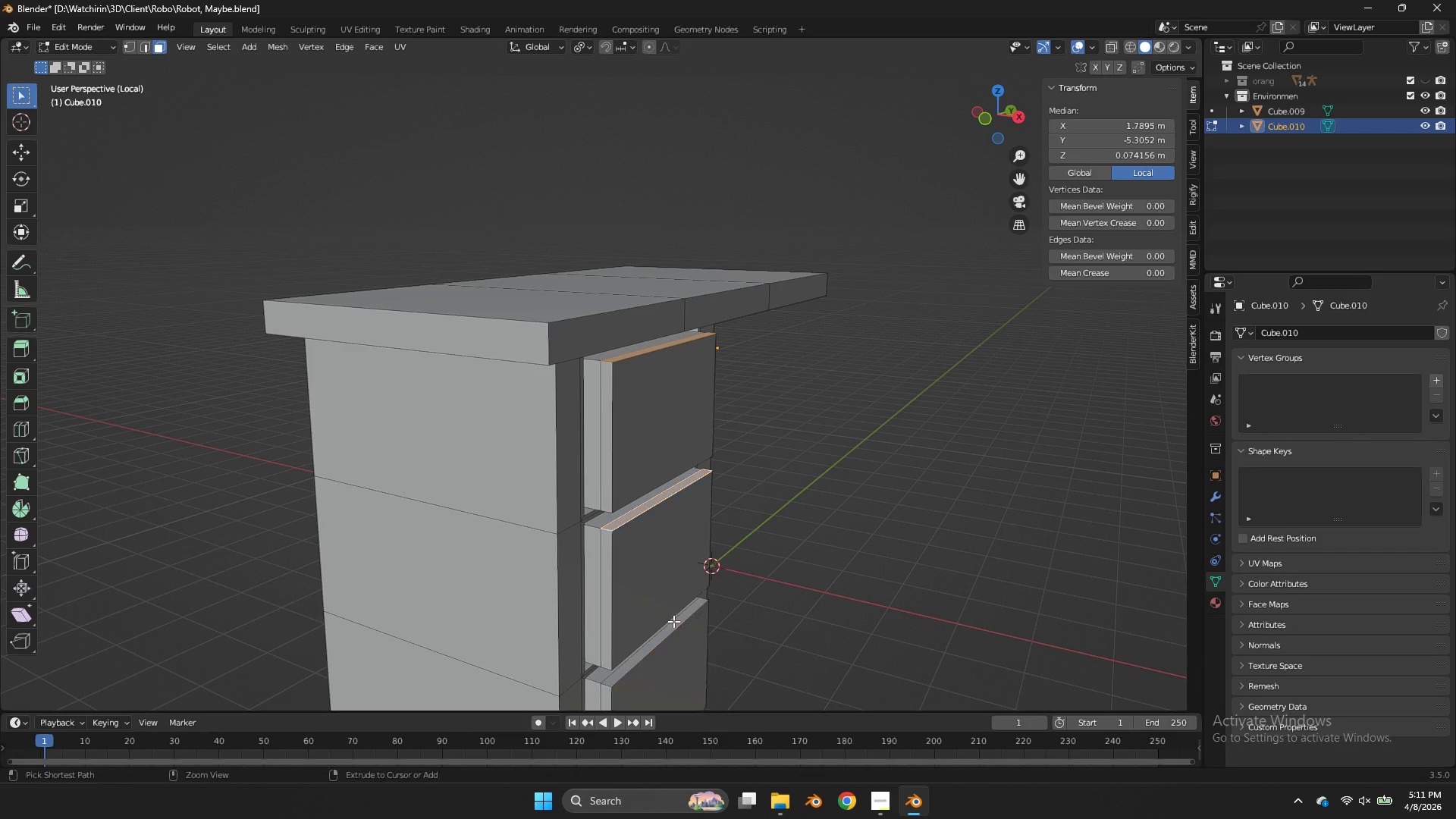 
key(Control+Z)
 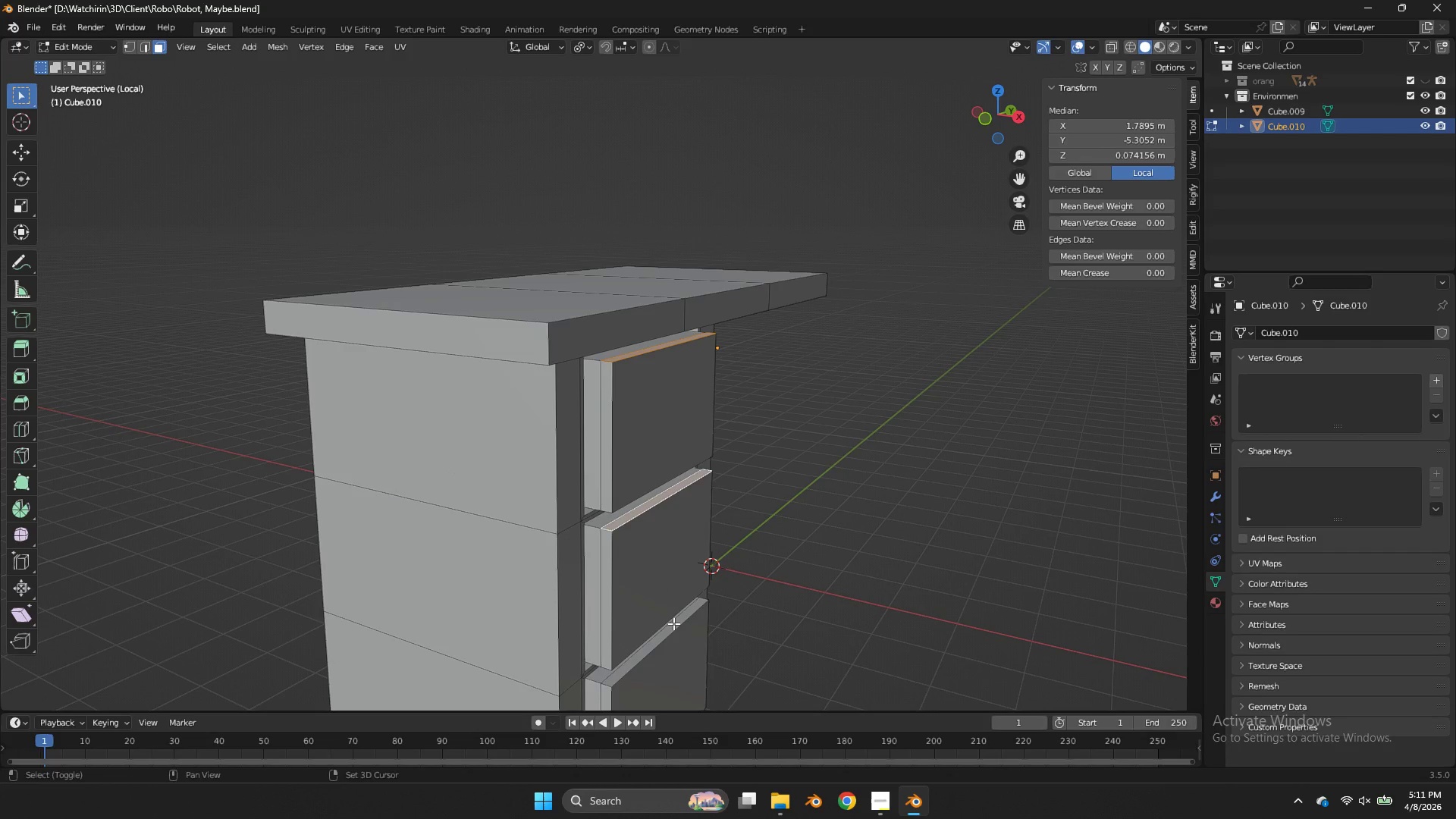 
hold_key(key=ShiftLeft, duration=0.34)
left_click([673, 623])
 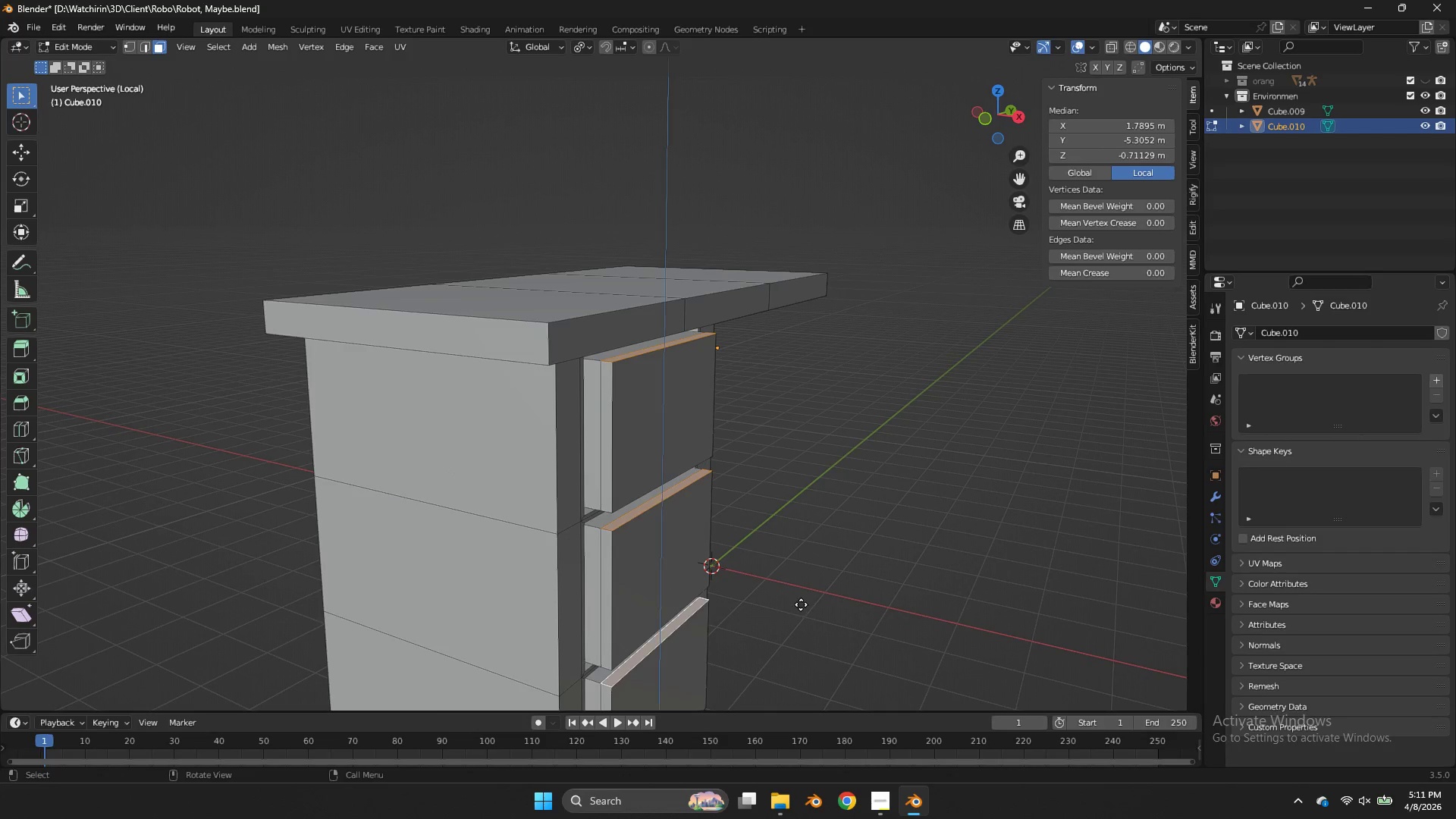 
key(E)
 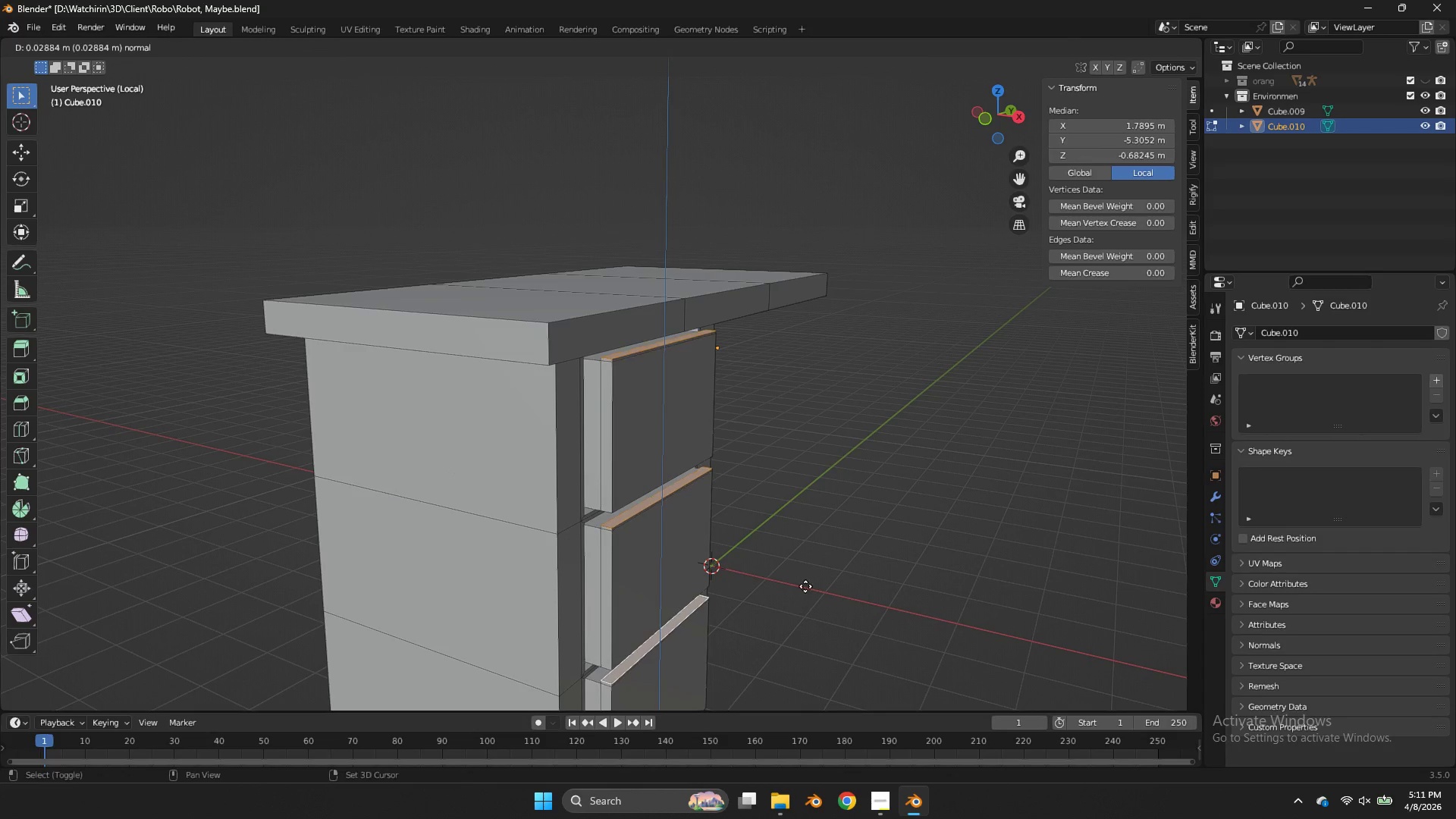 
hold_key(key=ShiftLeft, duration=1.17)
left_click([802, 500])
 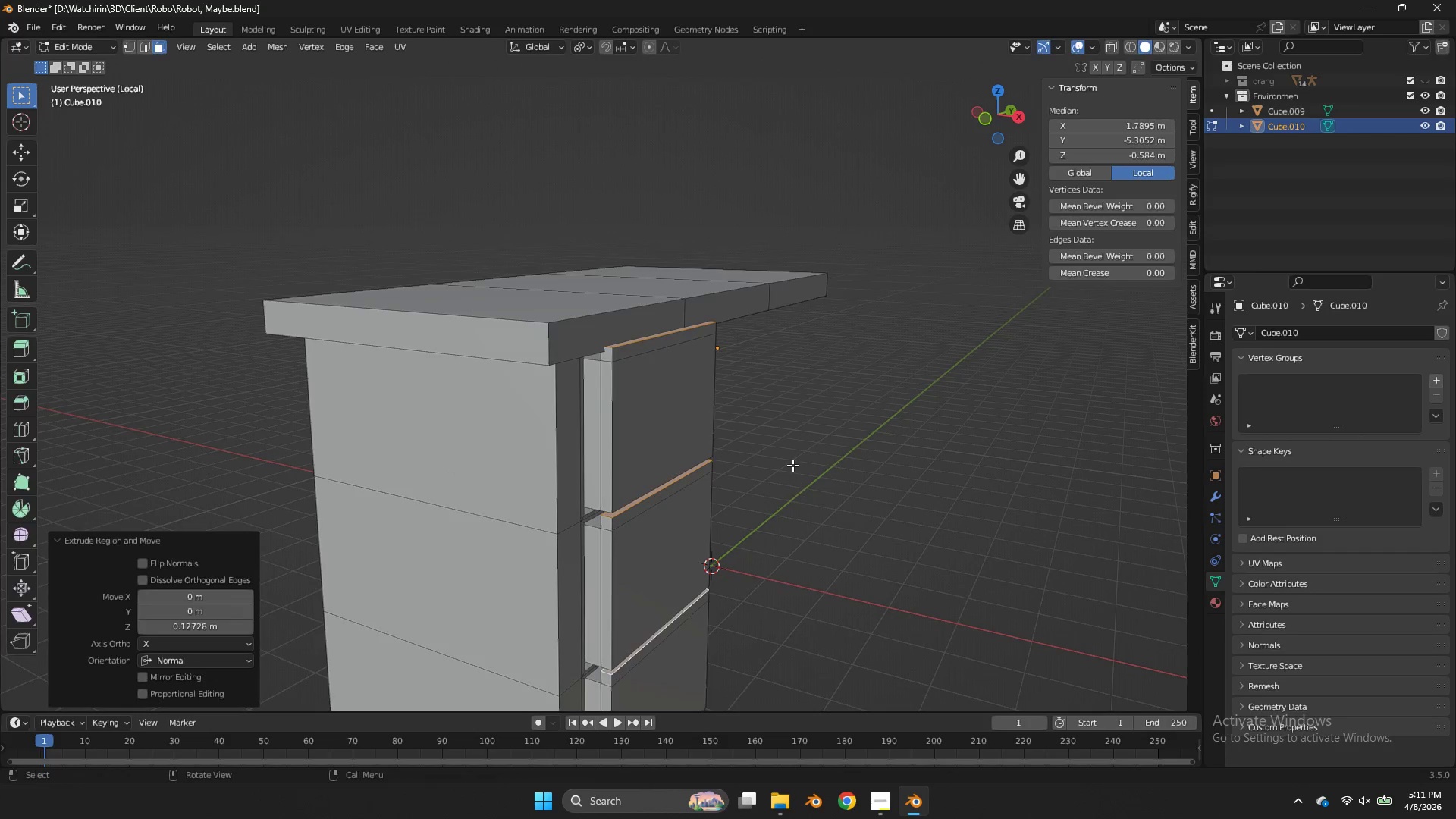 
key(Tab)
 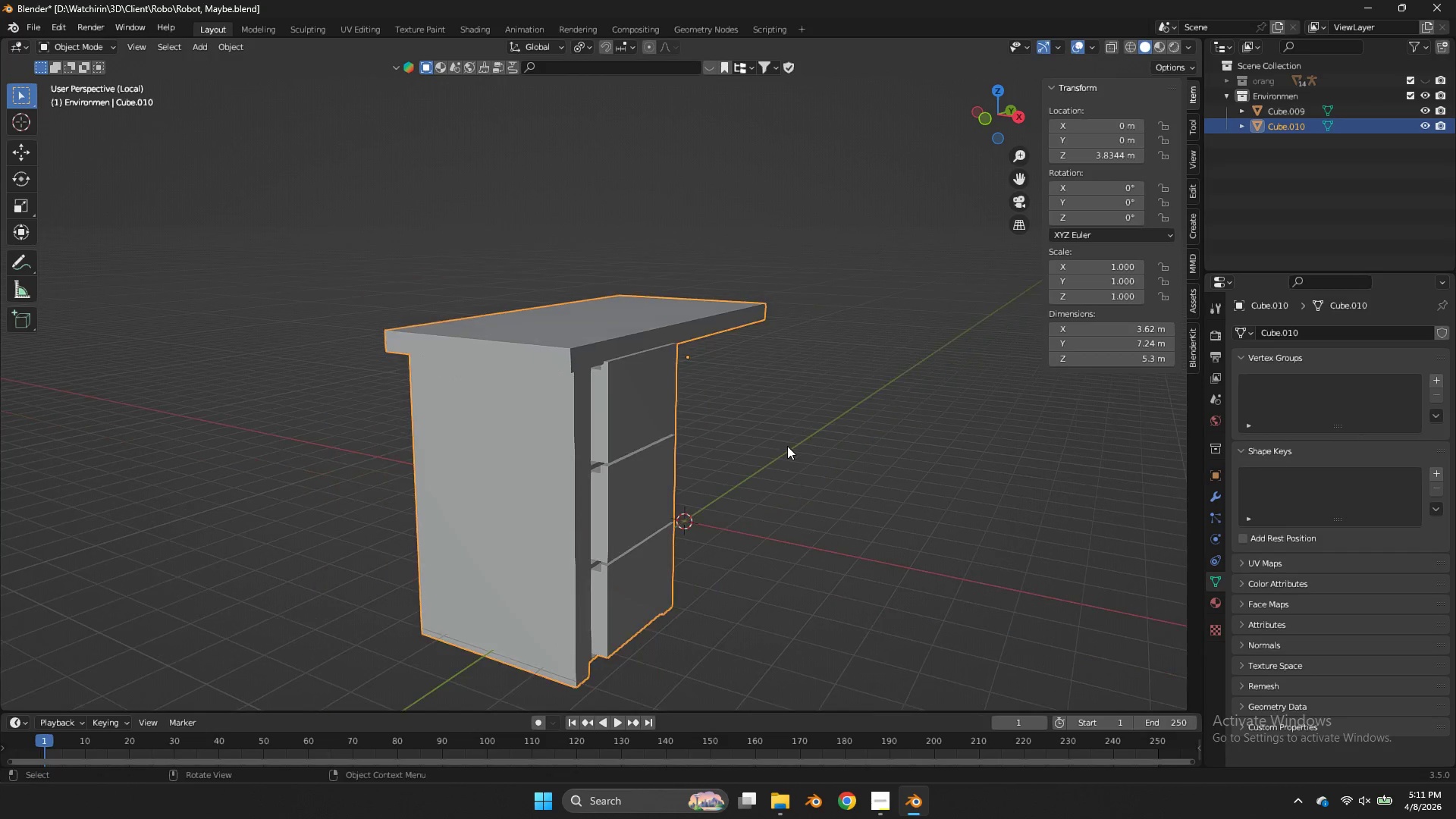 
scroll: coordinate [787, 446], scroll_direction: down, amount: 2.0
 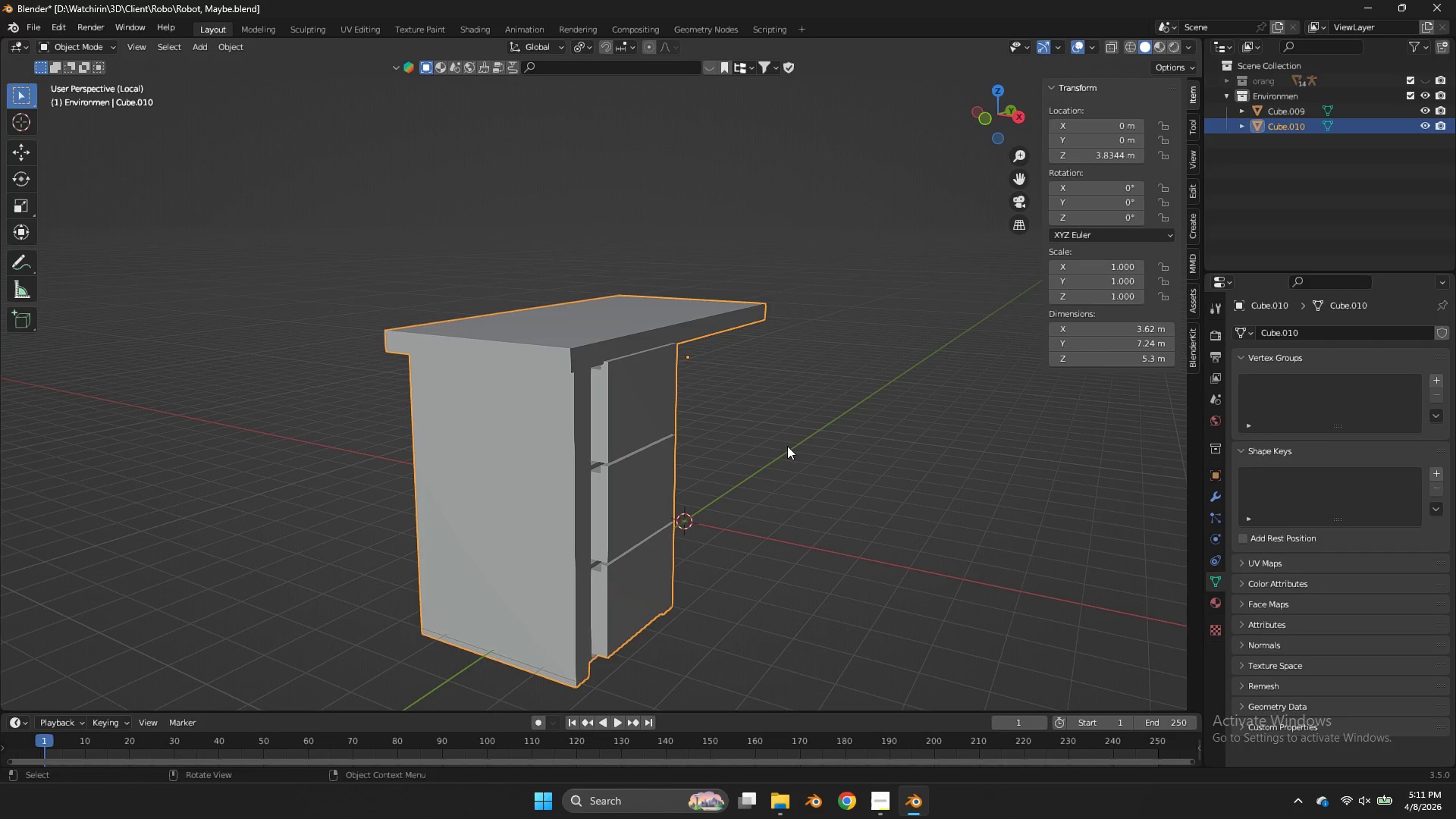 
left_click([646, 384])
 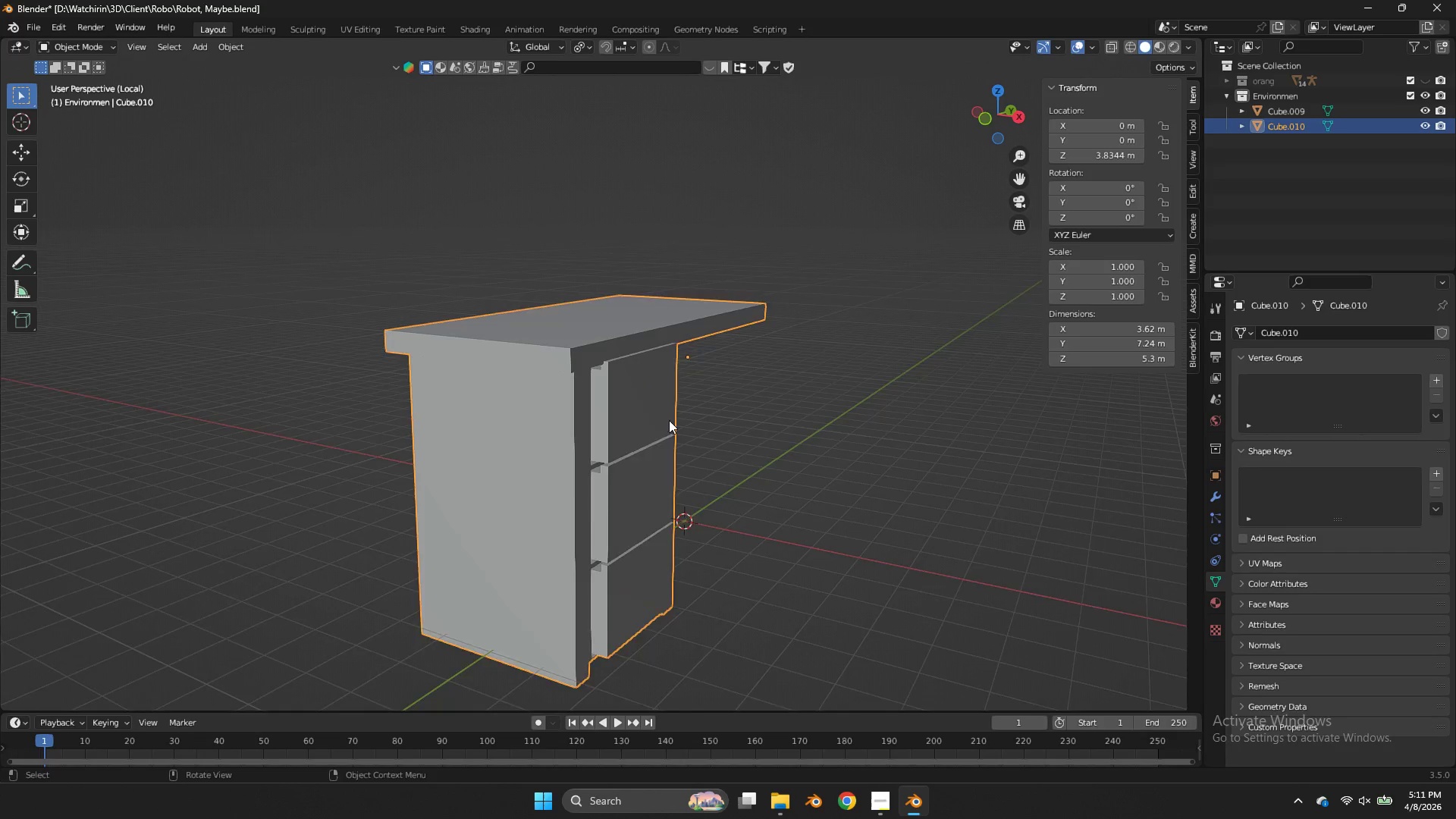 
key(Tab)
 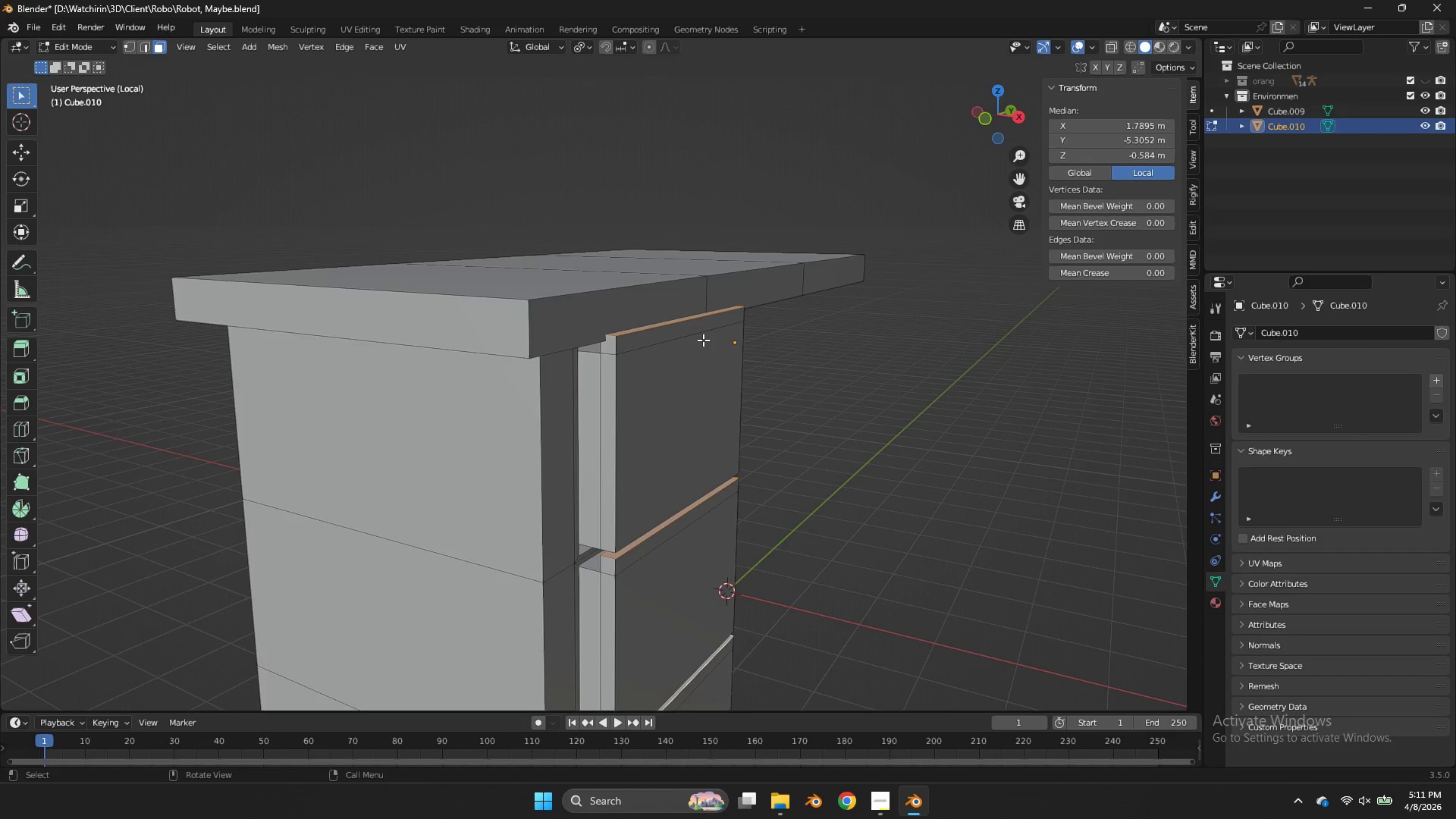 
scroll: coordinate [703, 340], scroll_direction: up, amount: 4.0
 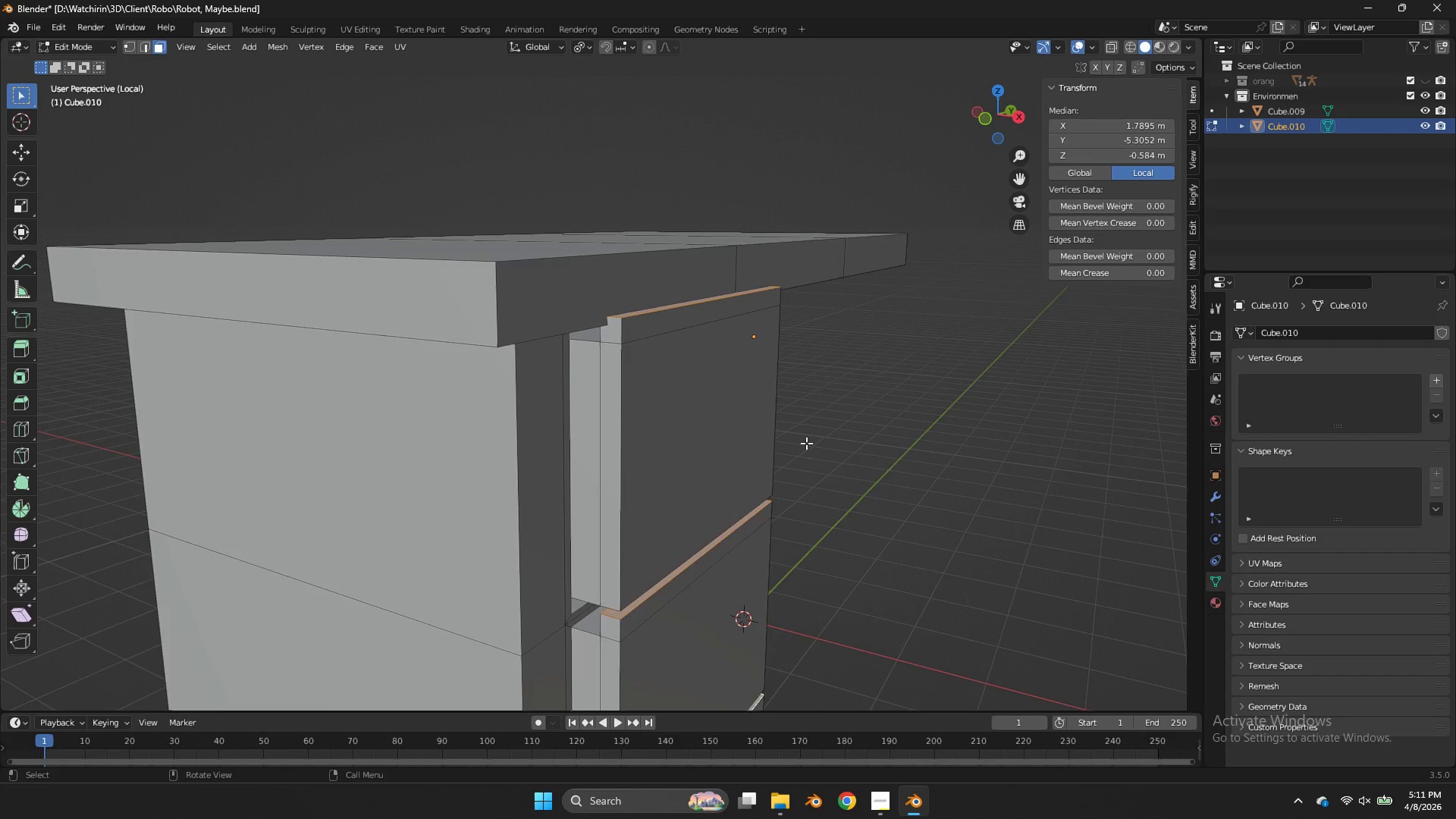 
scroll: coordinate [808, 451], scroll_direction: down, amount: 2.0
 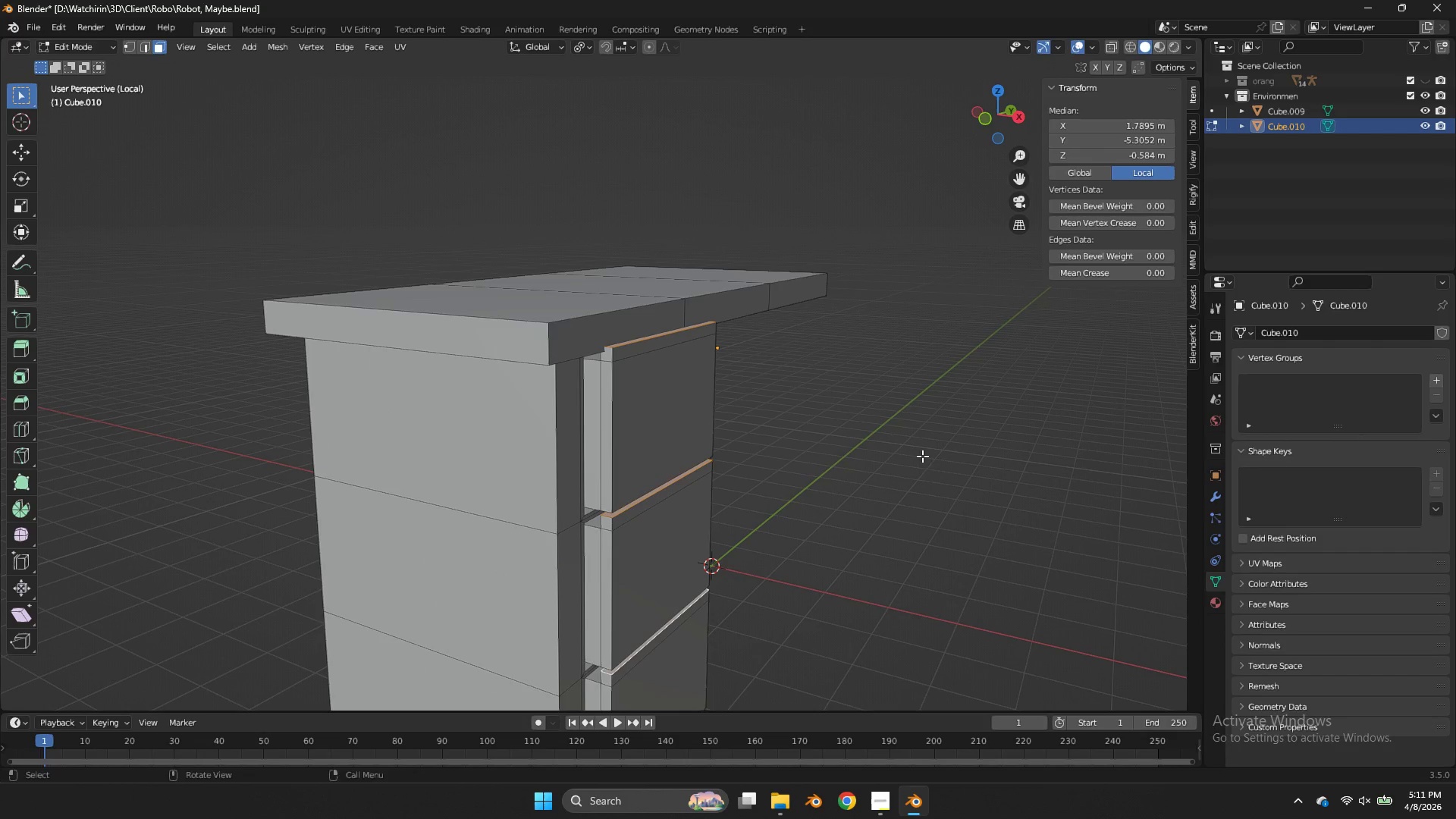 
type(sx)
 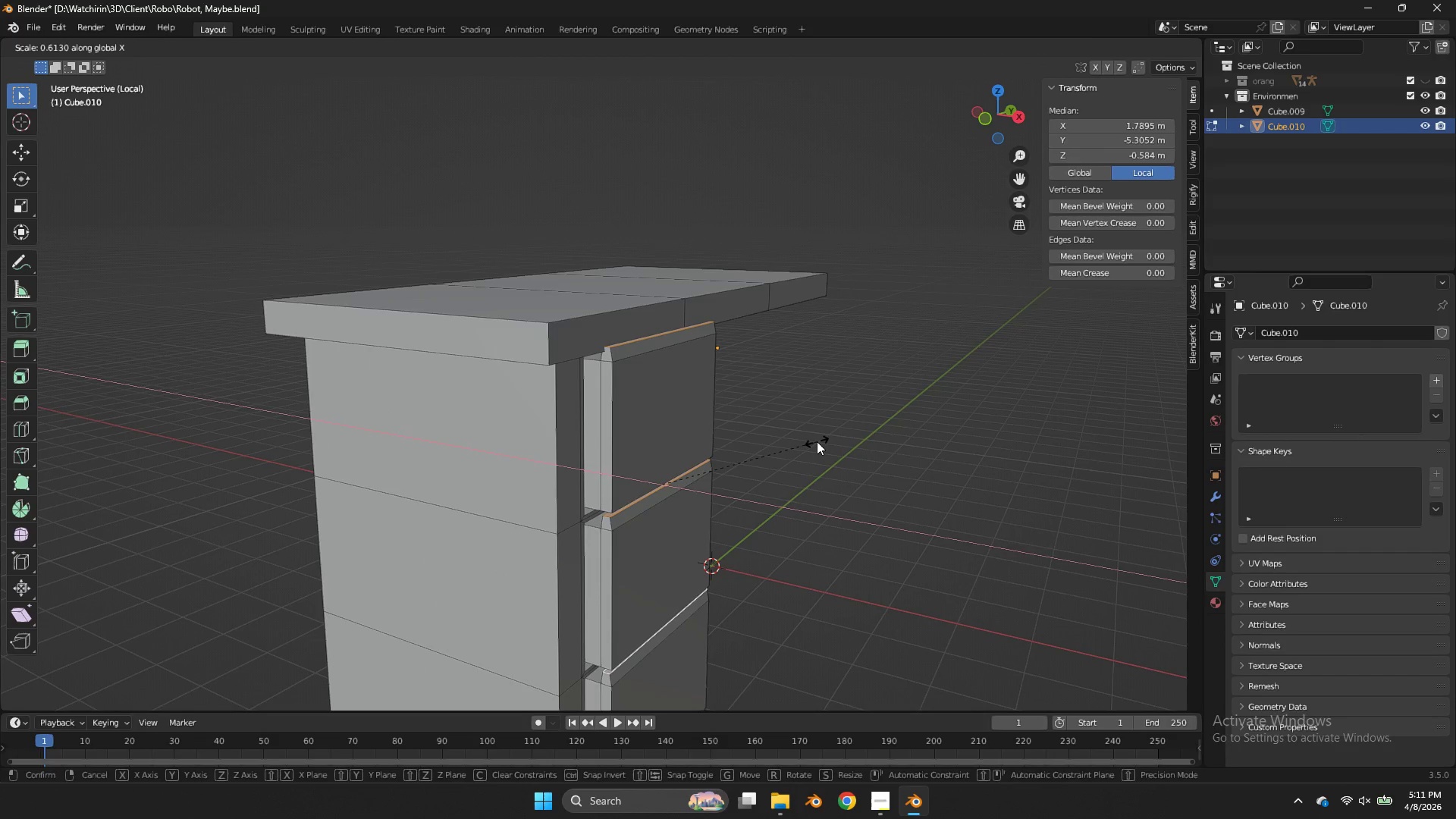 
left_click([817, 441])
 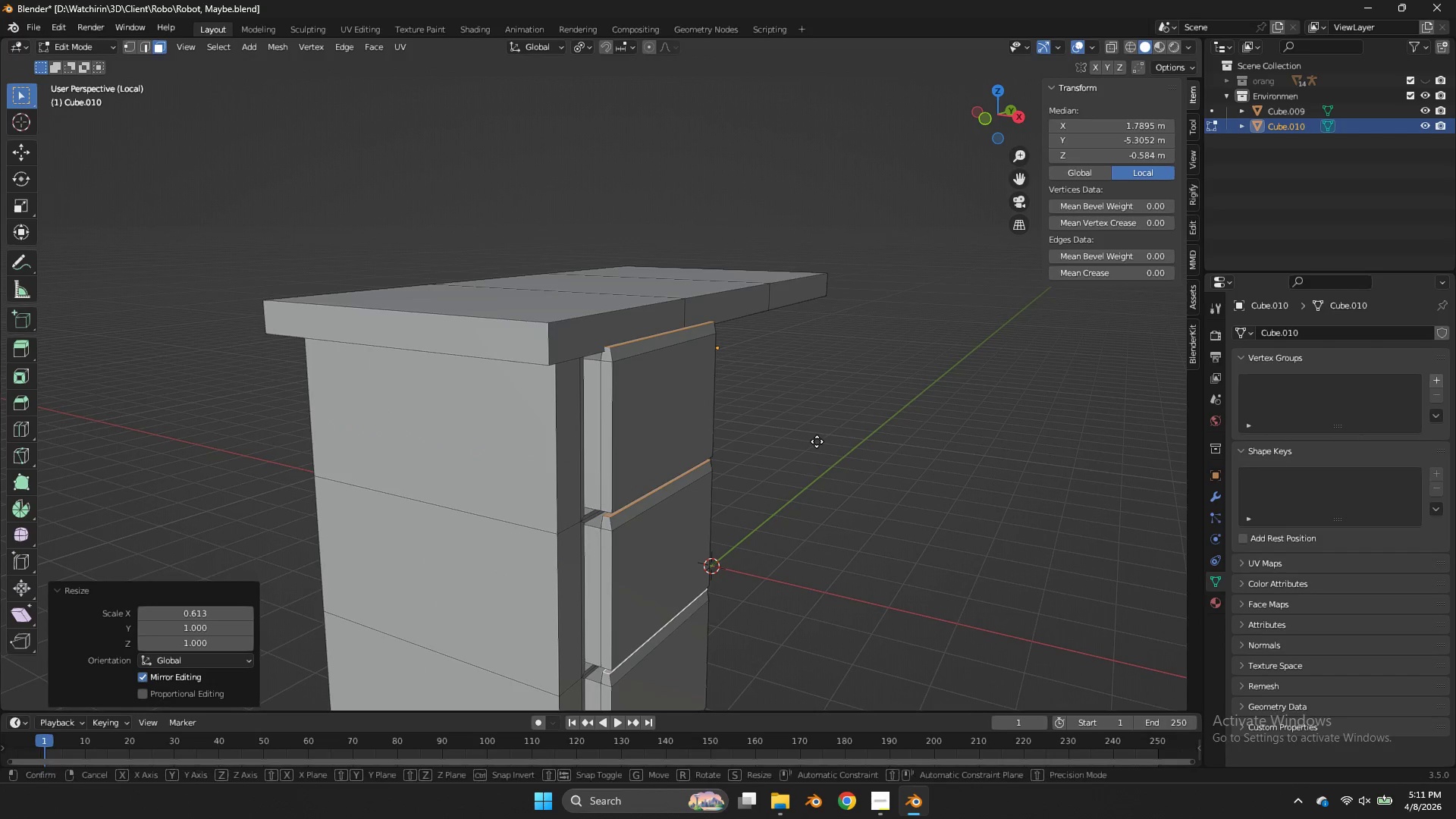 
type(gx)
 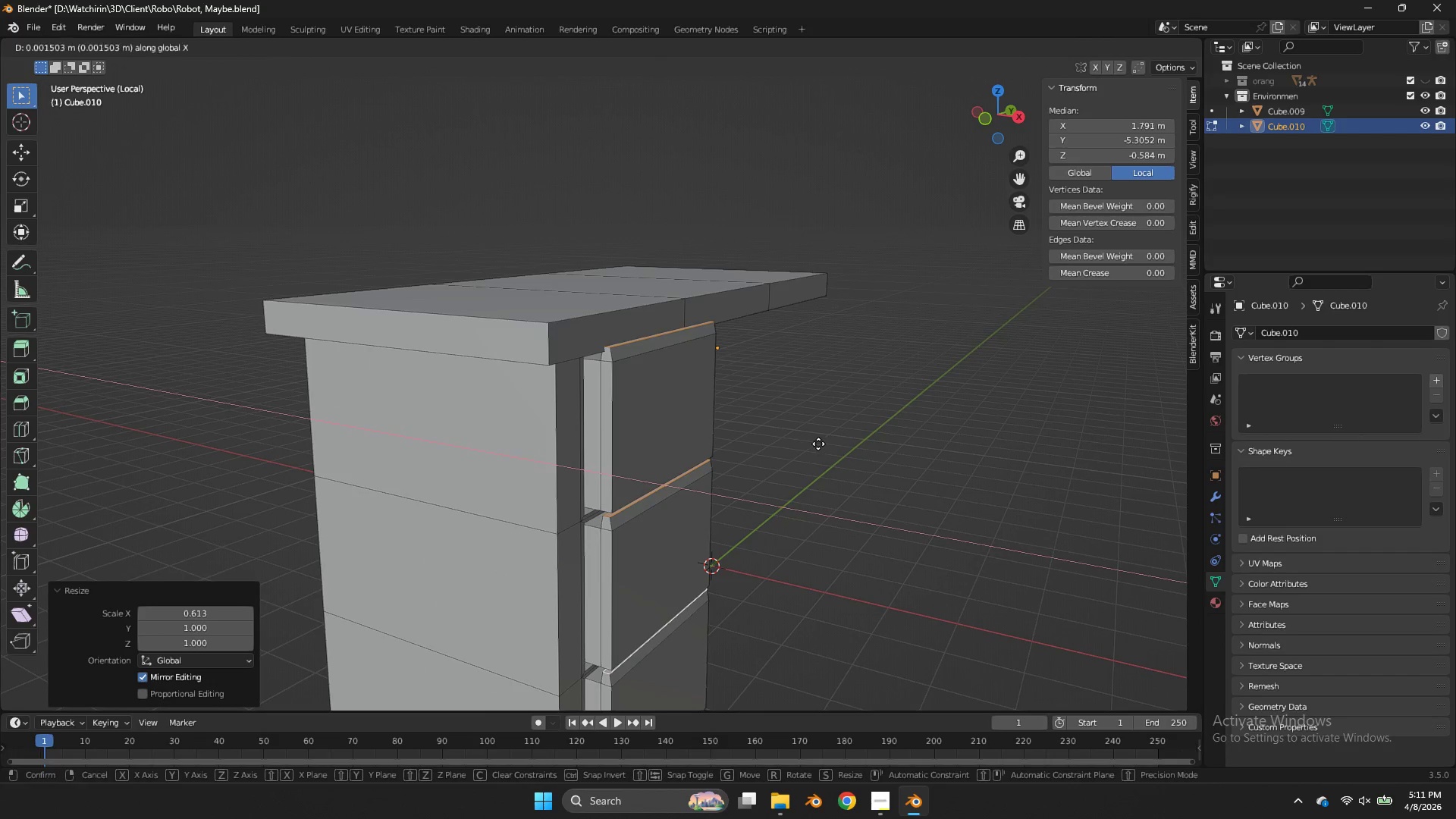 
hold_key(key=ShiftLeft, duration=1.84)
 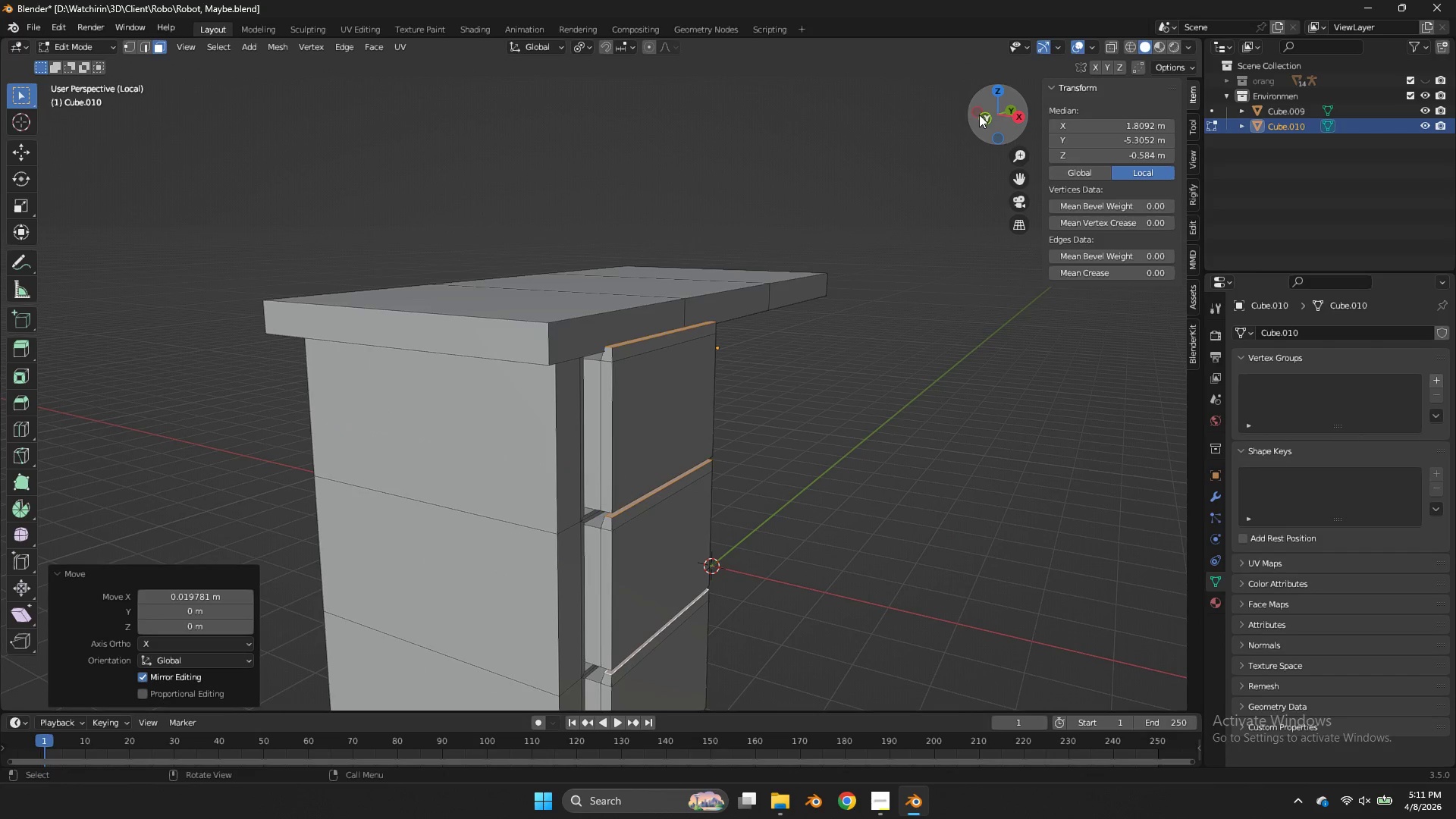 
left_click([980, 118])
 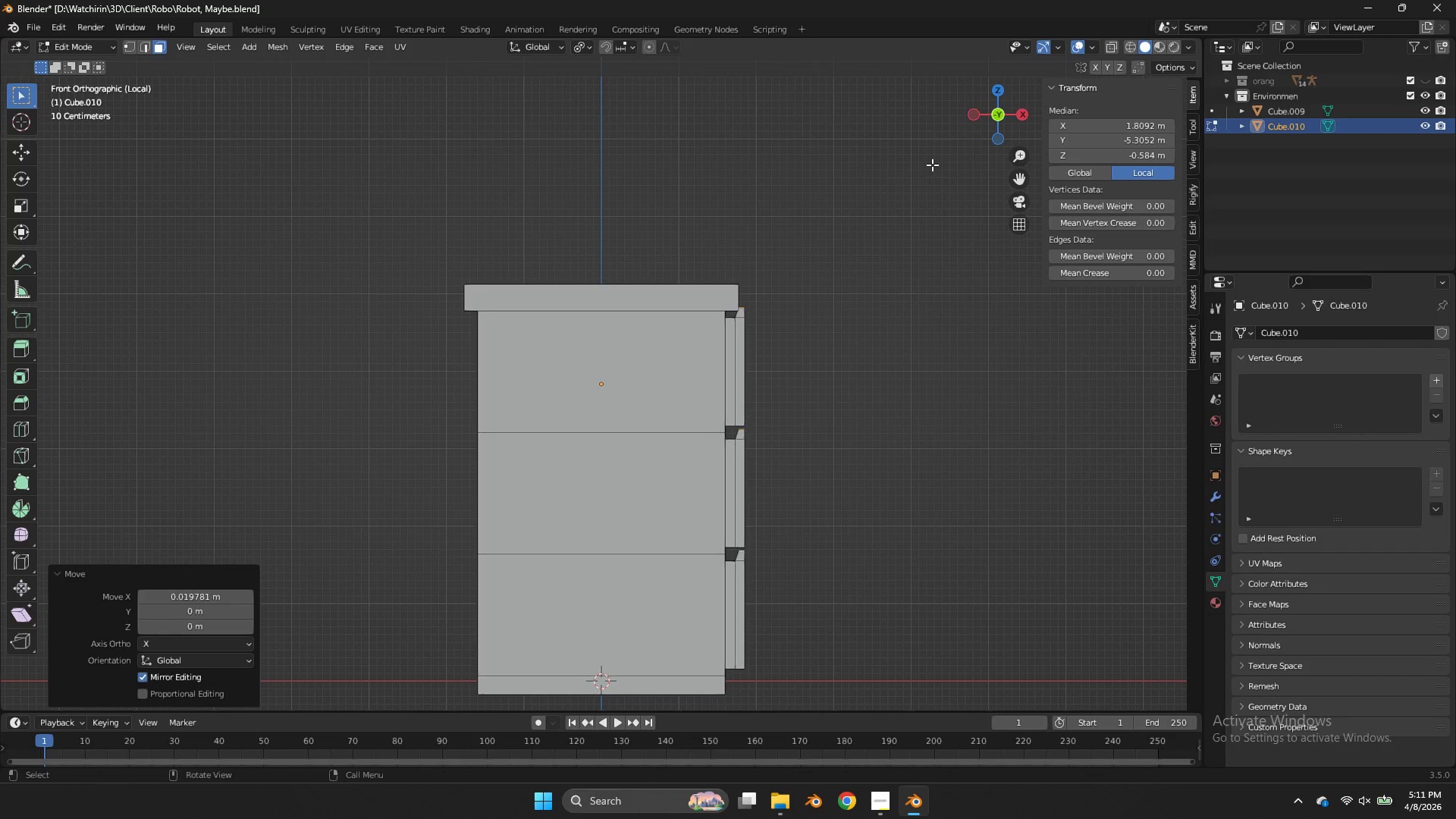 
key(Control+ControlLeft)
 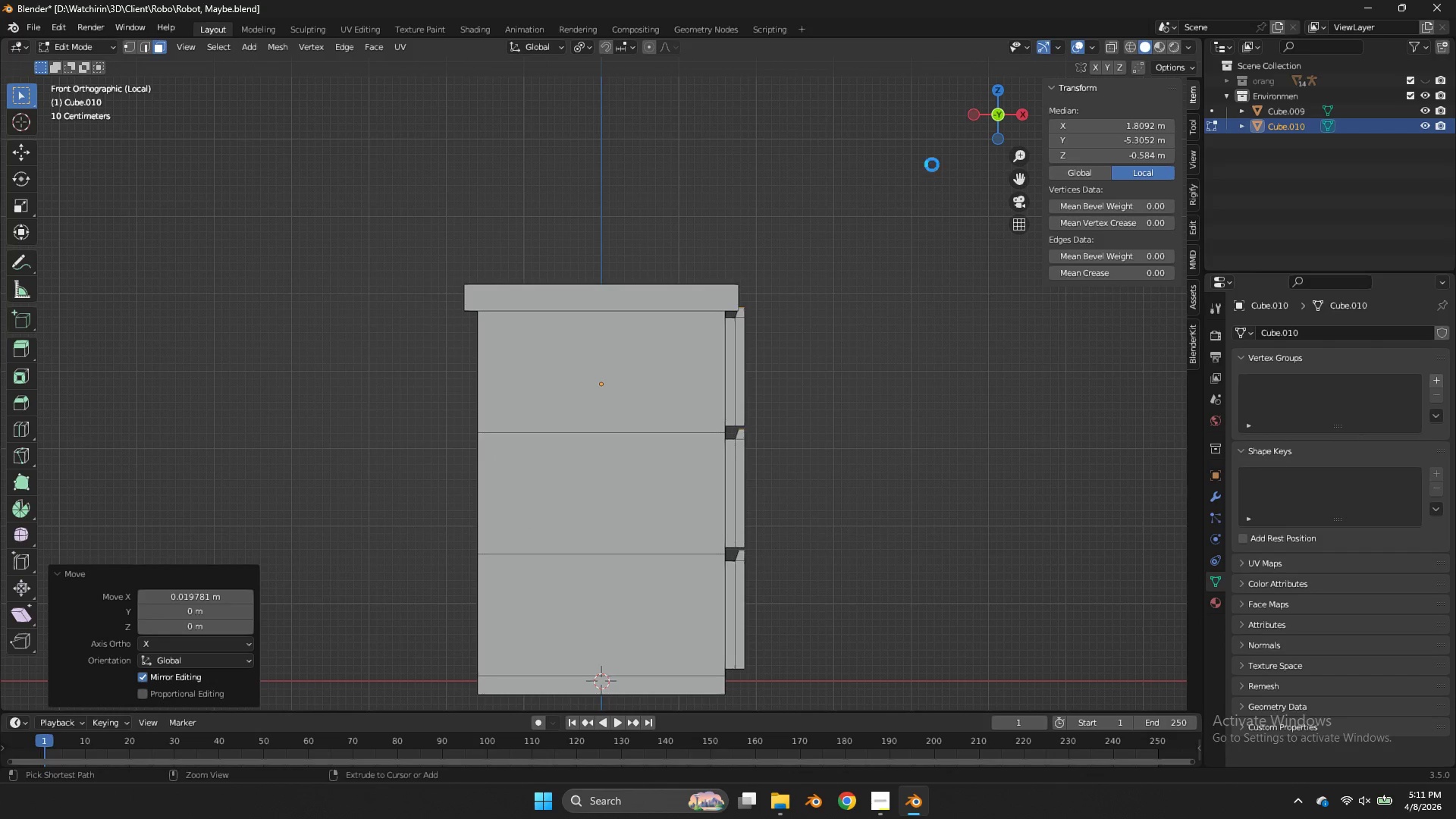 
key(Control+S)
 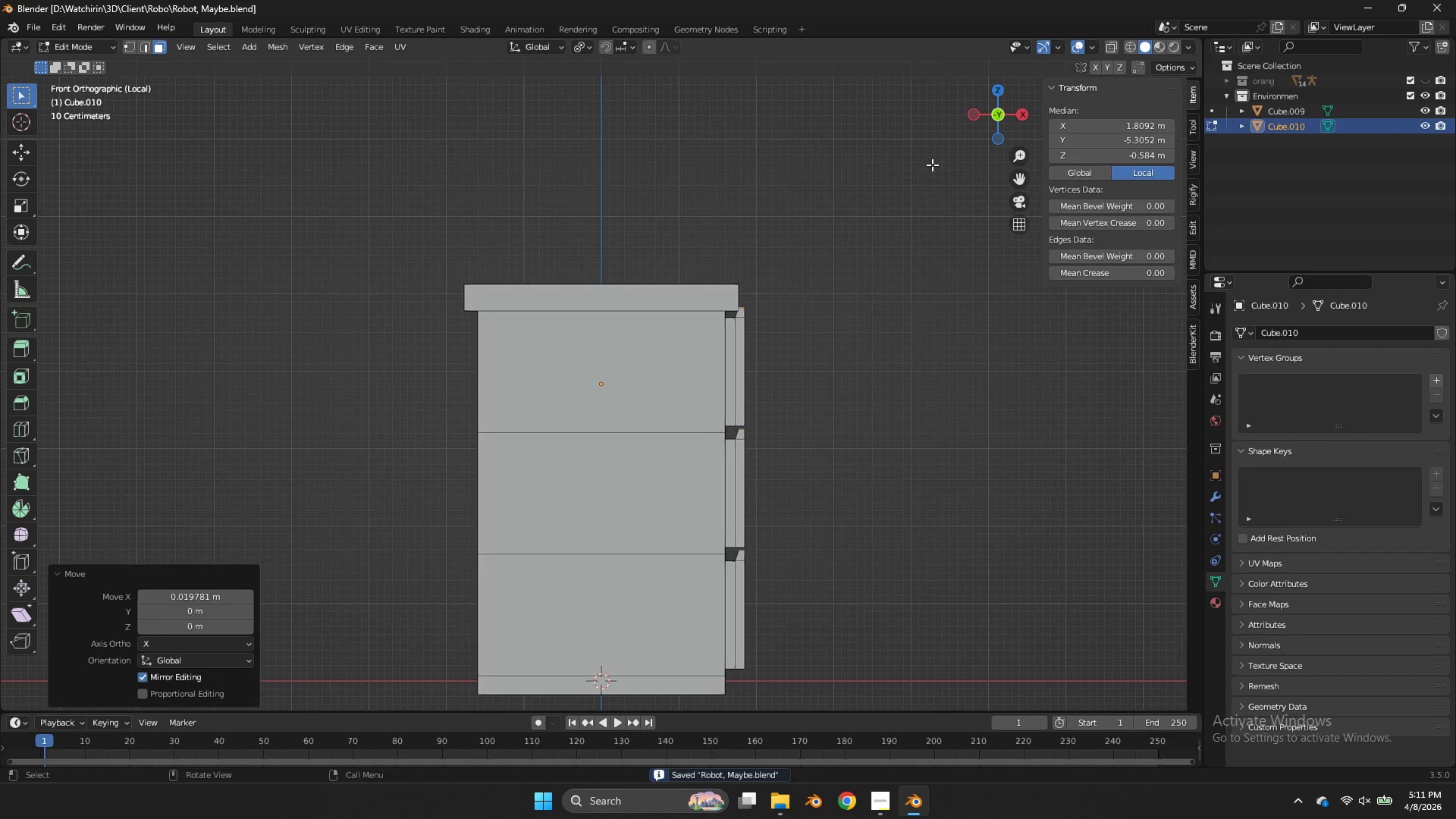 
key(Z)
 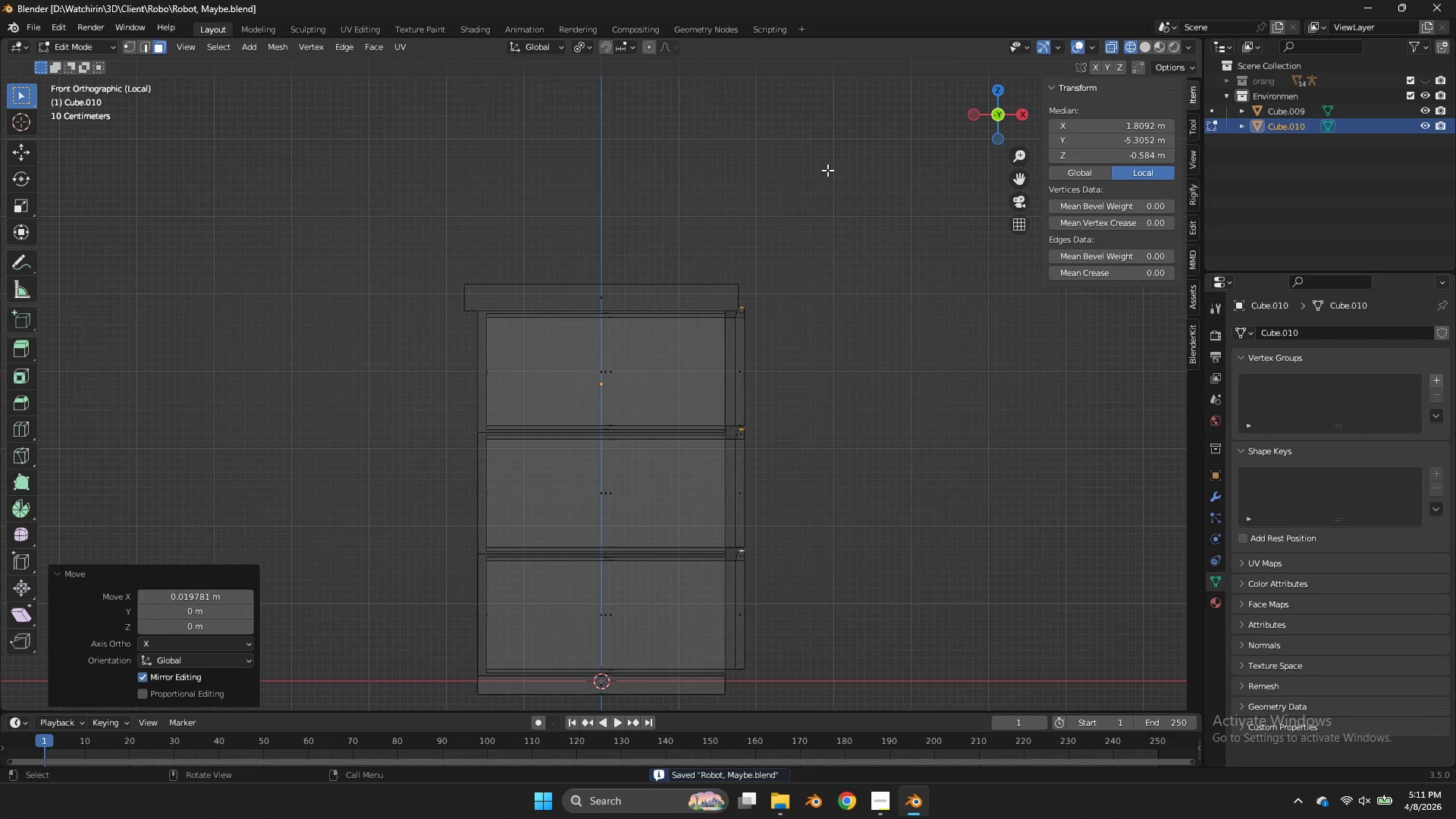 
key(Z)
 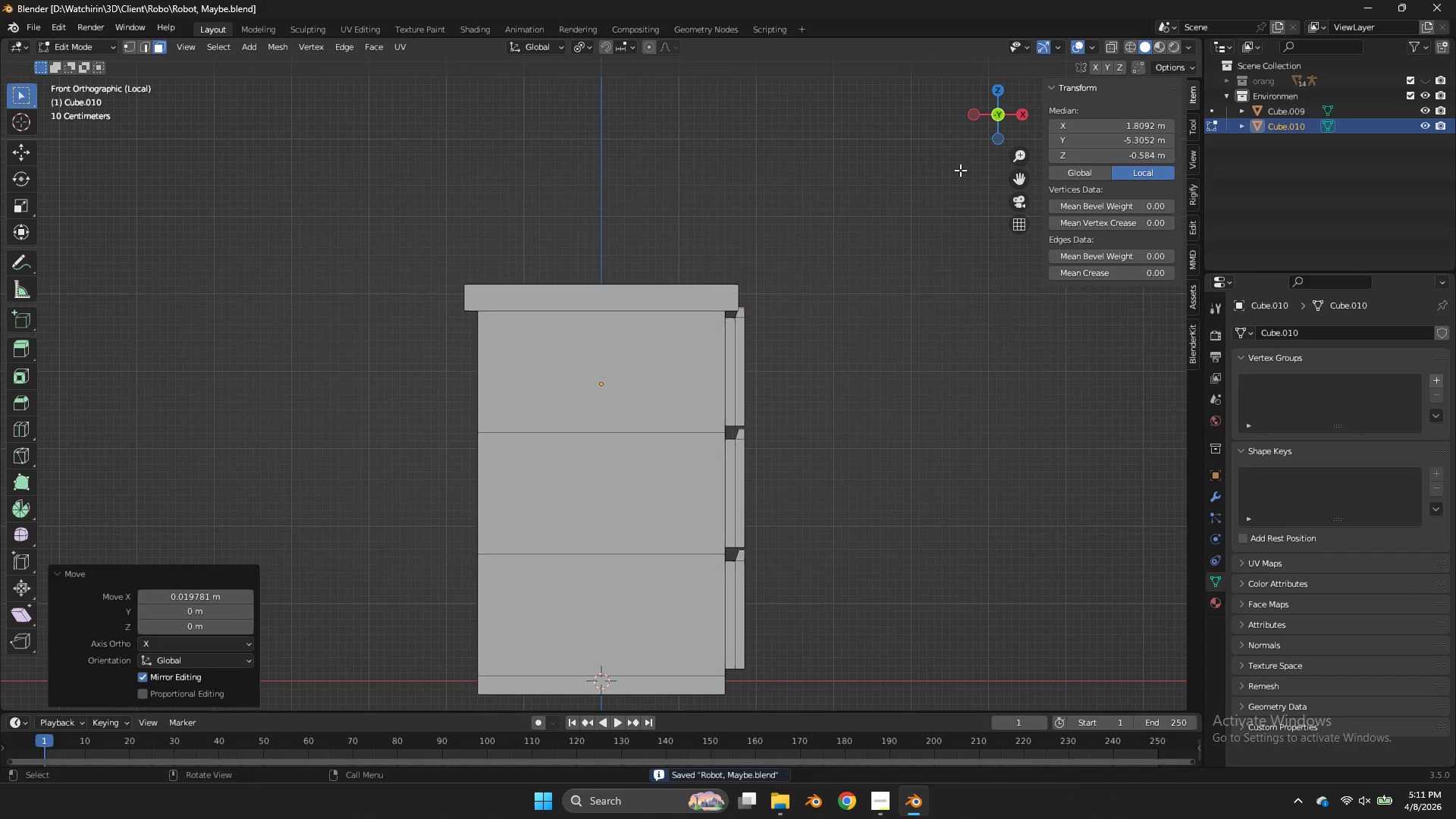 
left_click_drag(start_coordinate=[1014, 117], to_coordinate=[862, 183])
 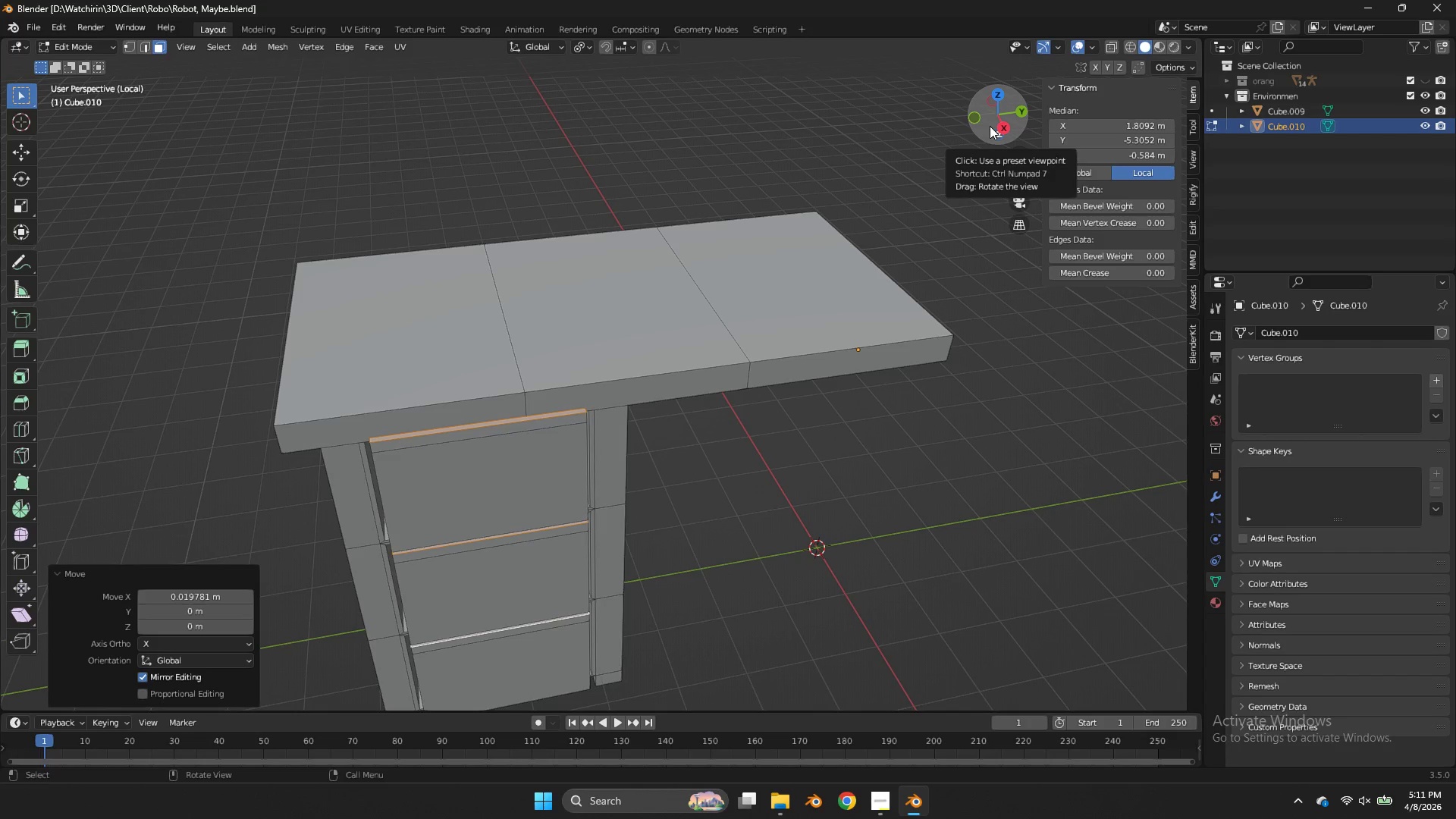 
wait(13.64)
 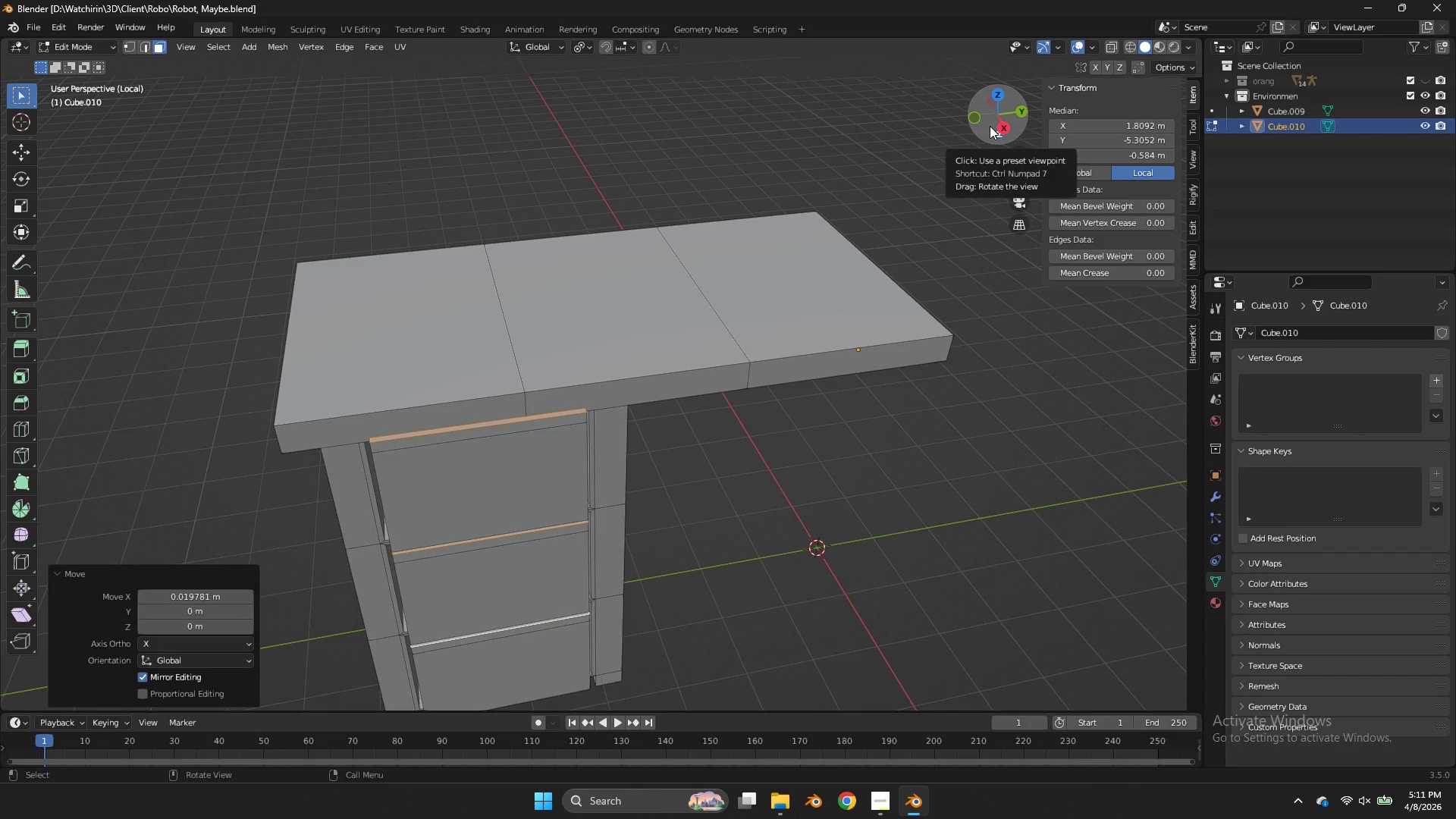 
left_click_drag(start_coordinate=[1003, 127], to_coordinate=[1009, 94])
 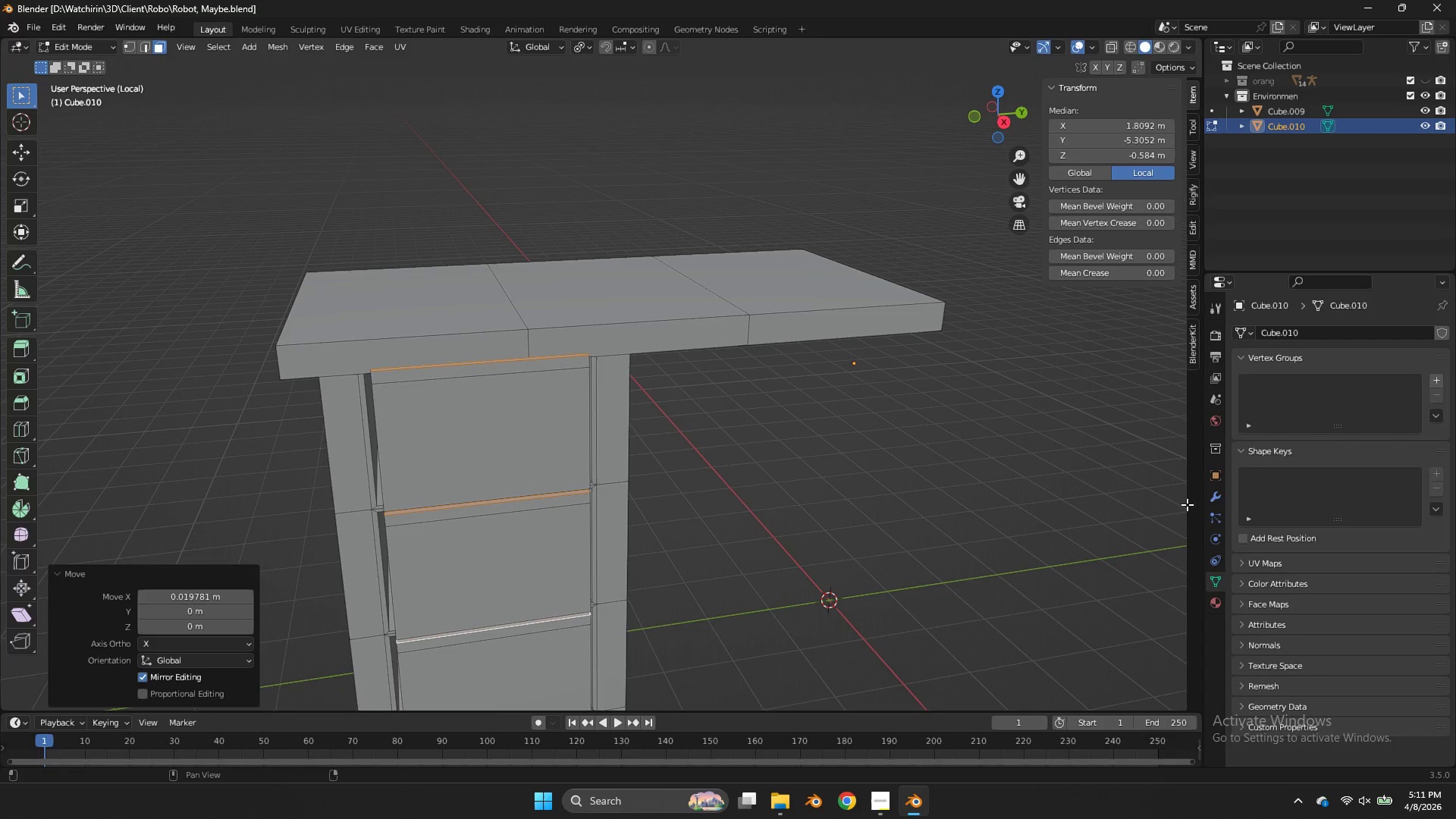 
left_click([1218, 498])
 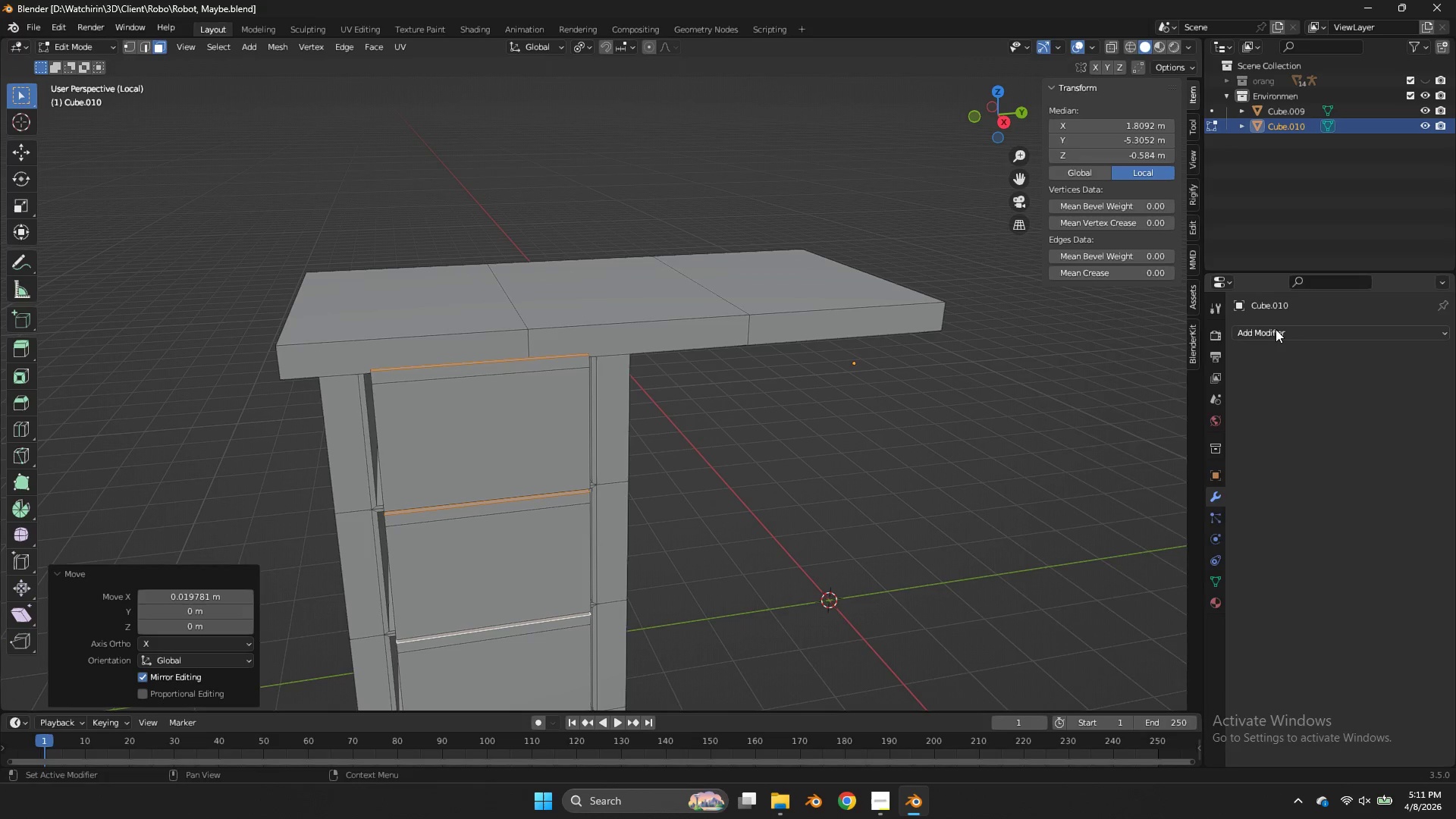 
left_click([1276, 329])
 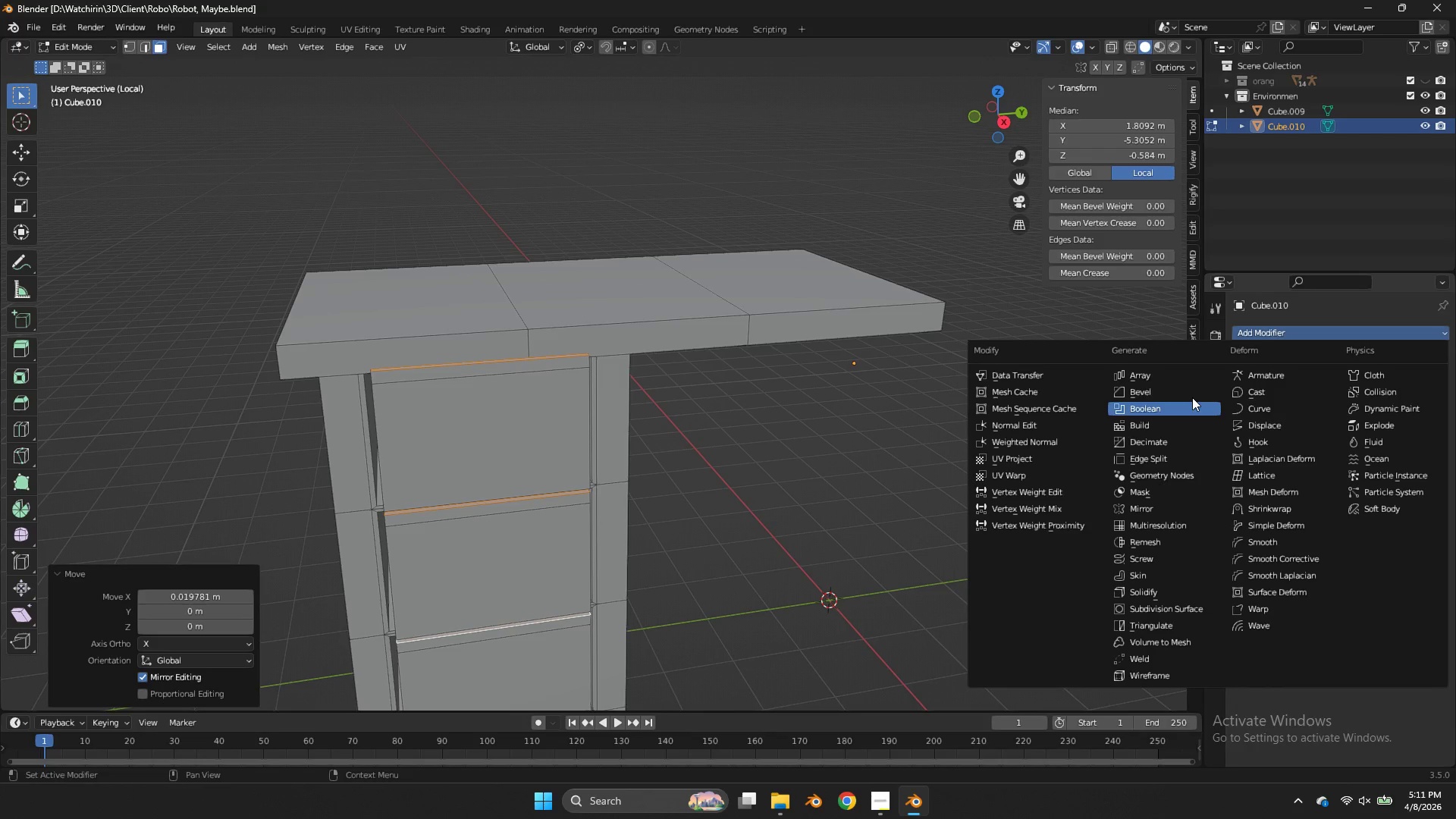 
left_click([1185, 389])
 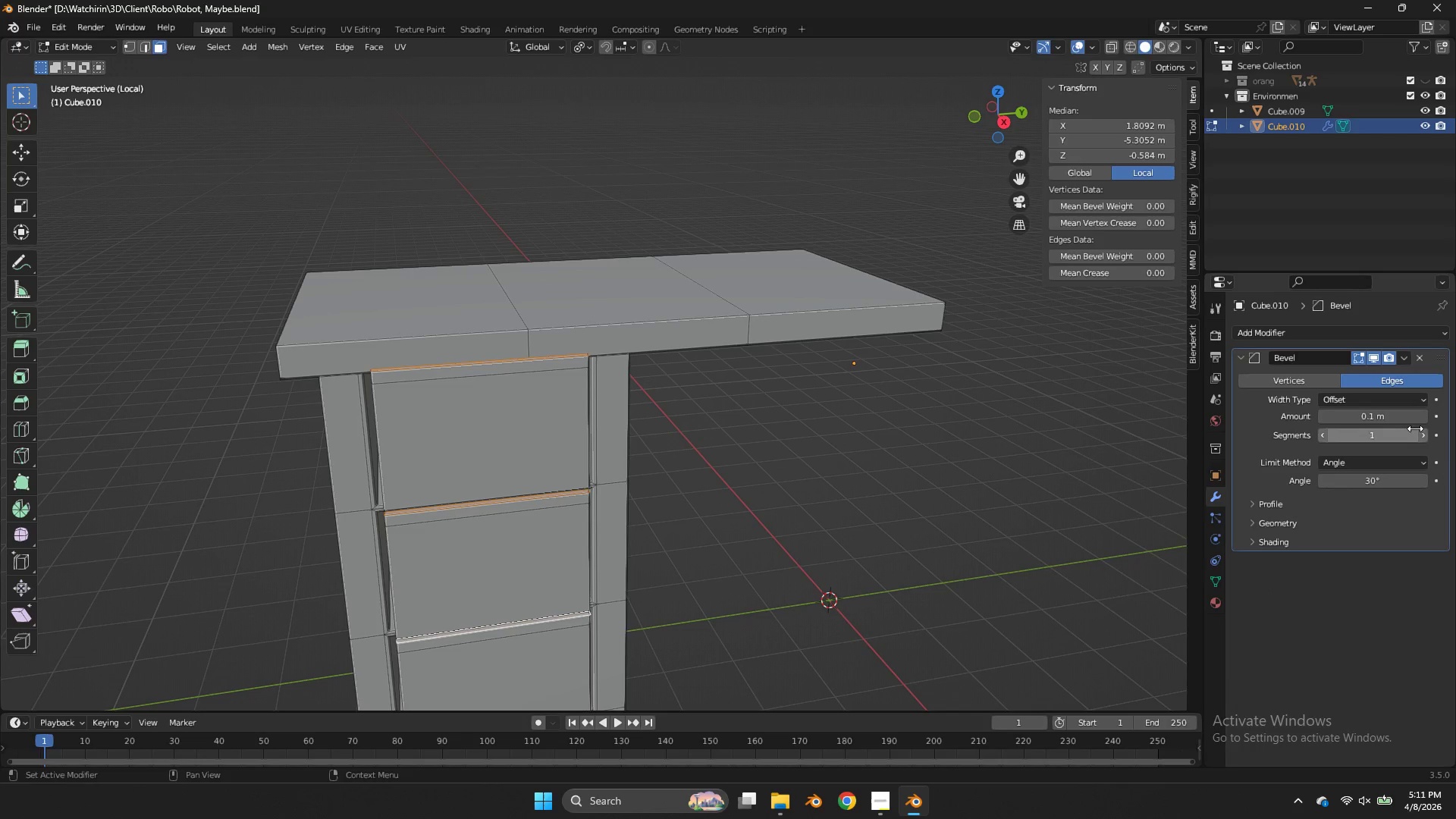 
left_click([1425, 434])
 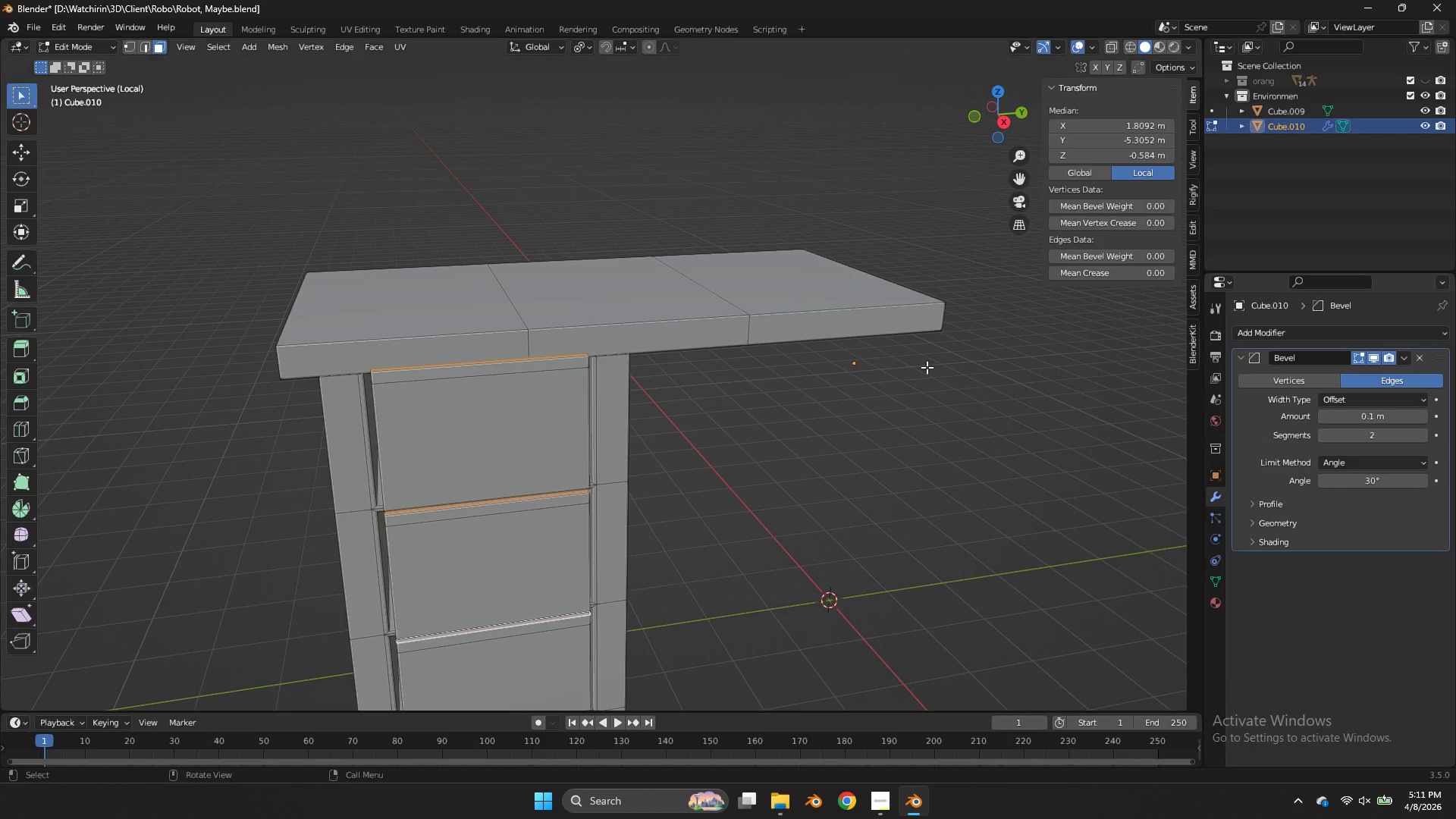 
key(Tab)
 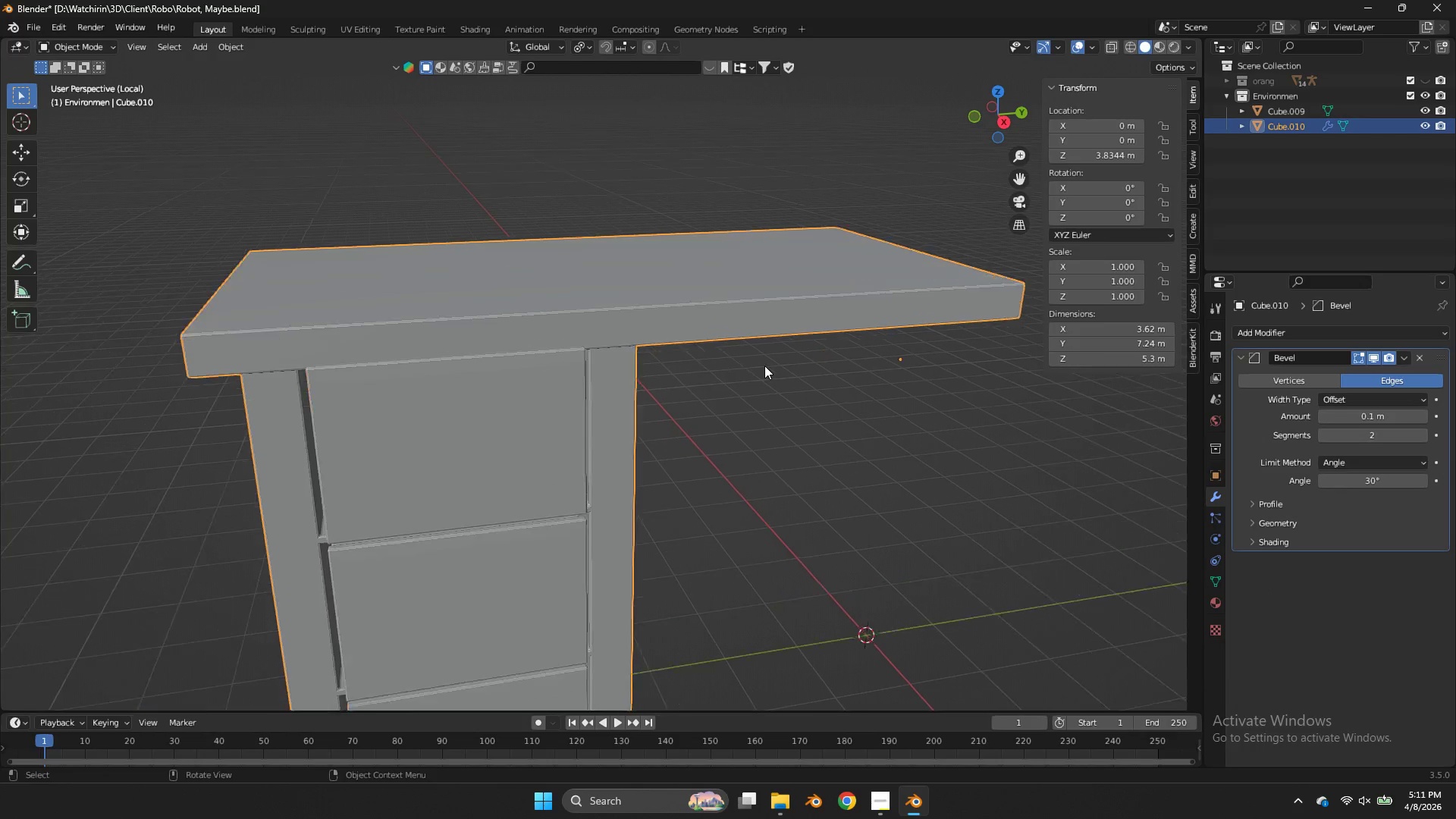 
scroll: coordinate [764, 366], scroll_direction: up, amount: 3.0
 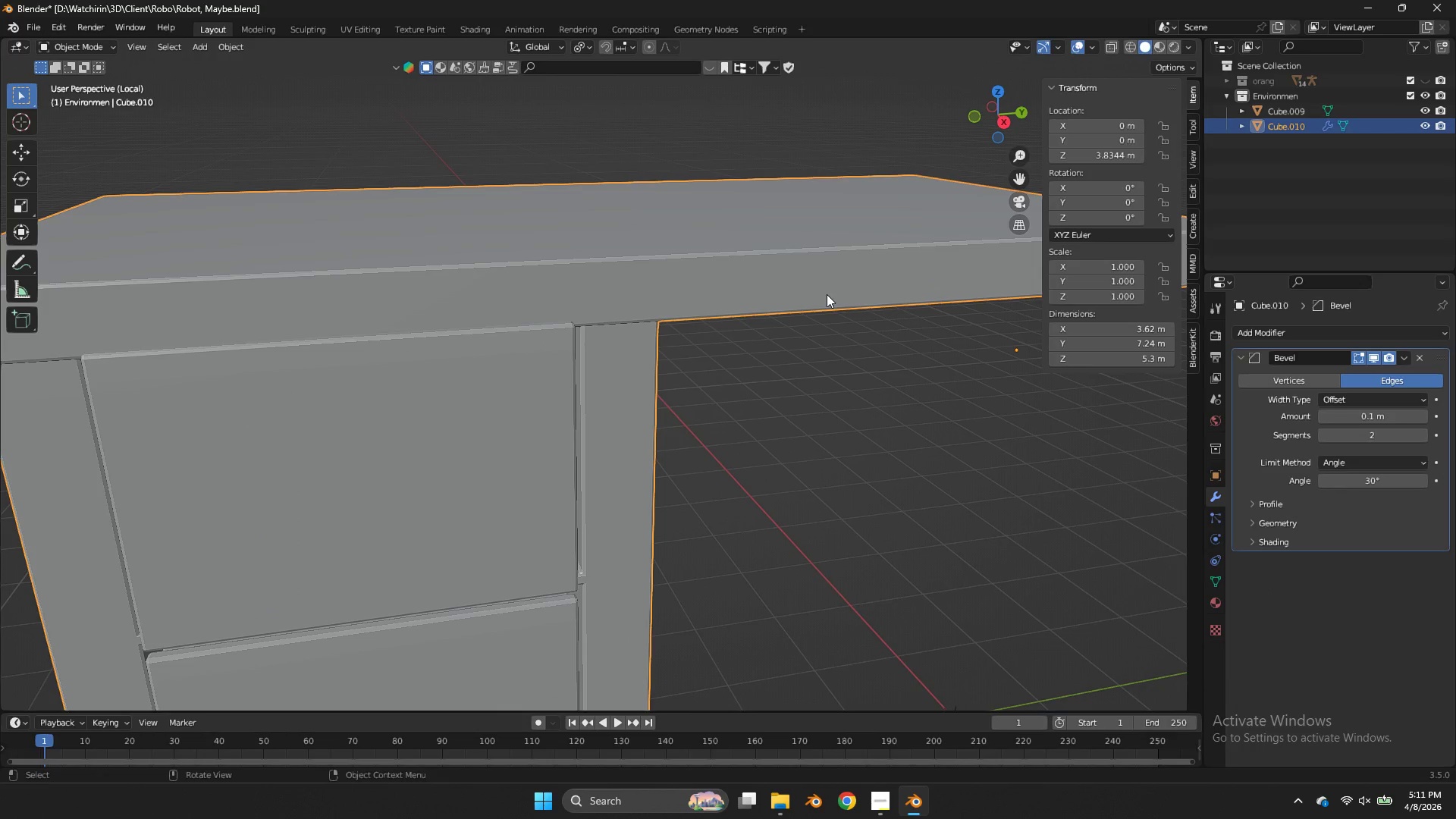 
key(Control+ControlLeft)
 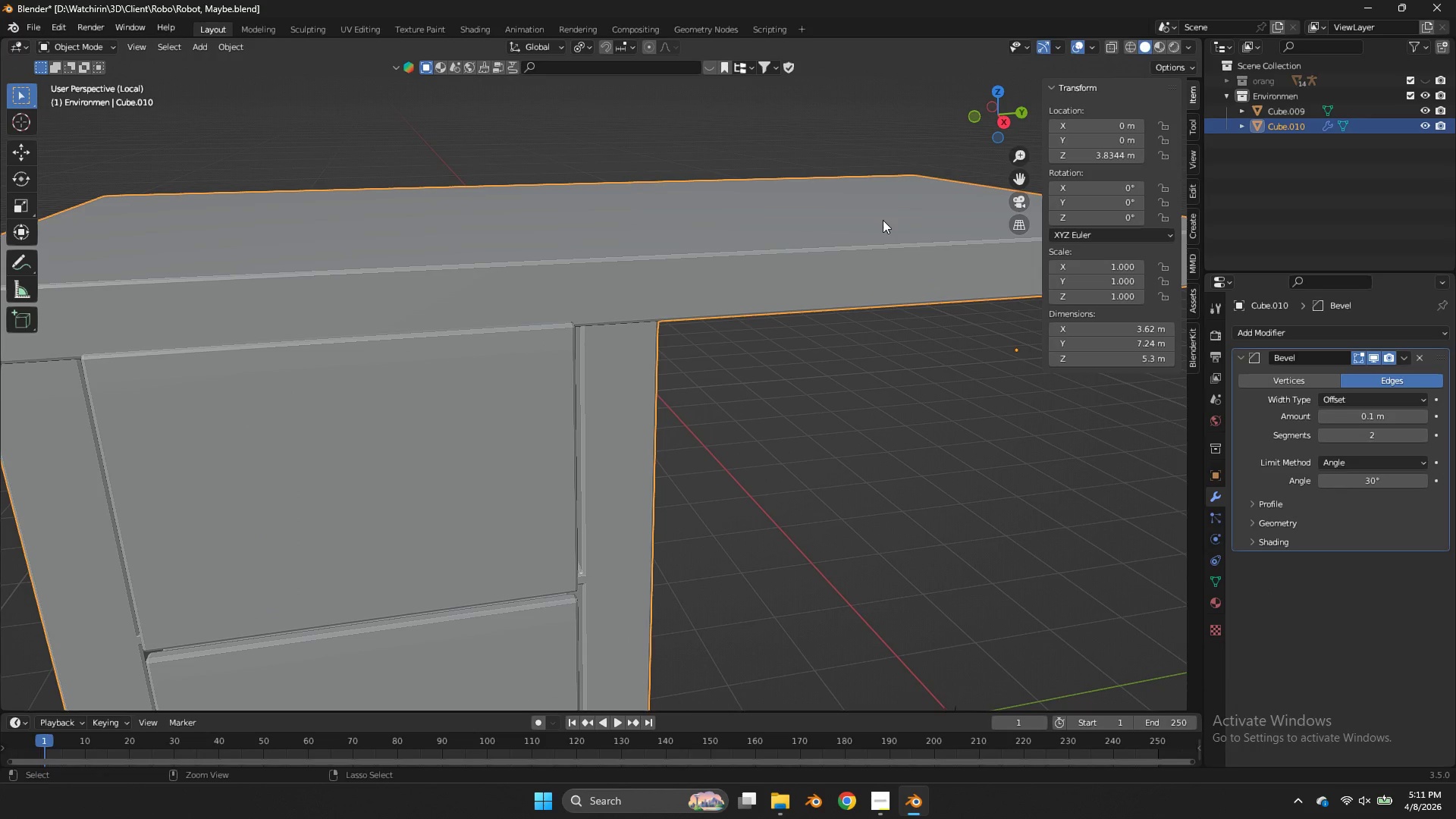 
key(Control+S)
 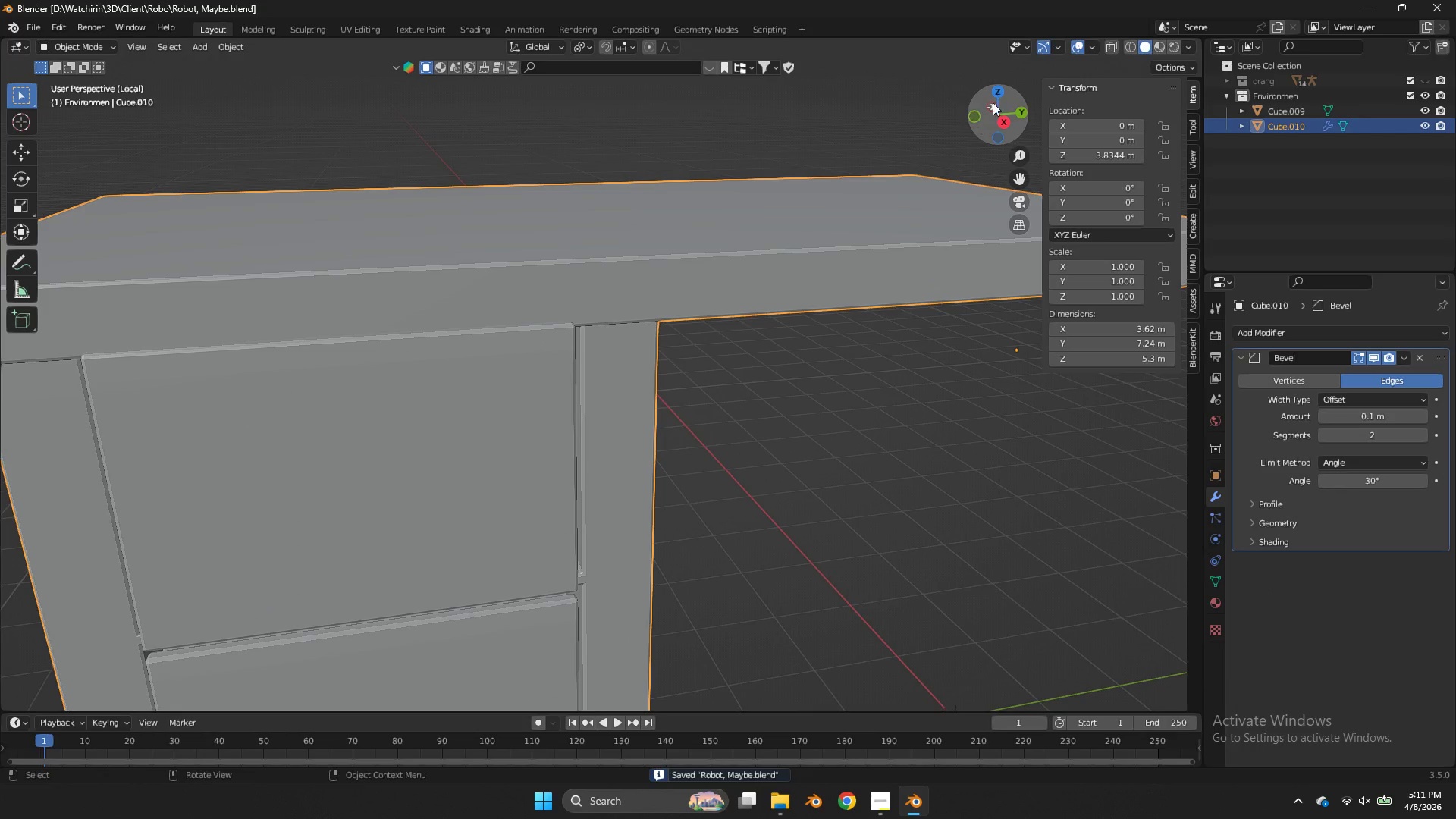 
left_click_drag(start_coordinate=[995, 102], to_coordinate=[1091, 91])
 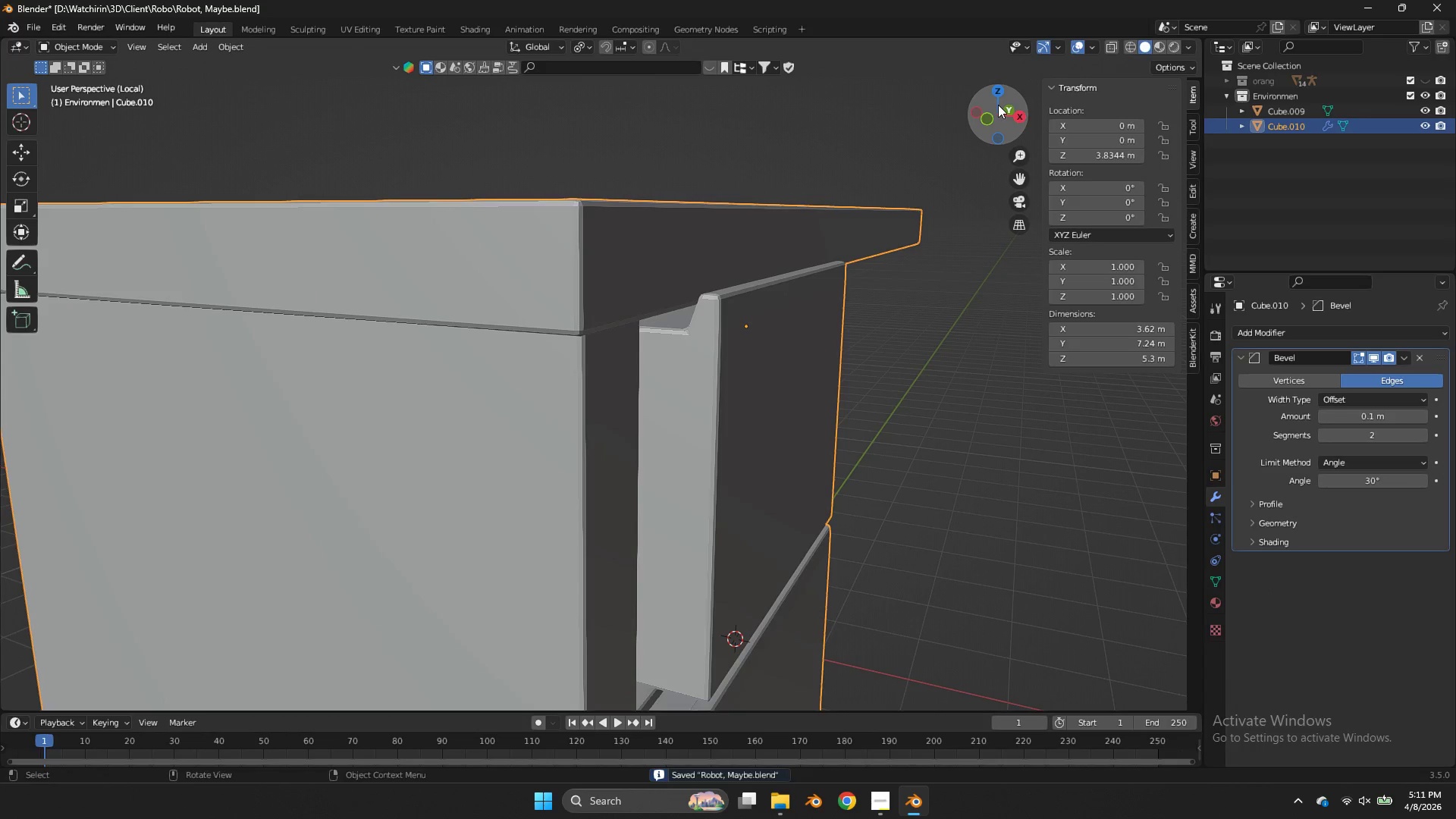 
key(Tab)
 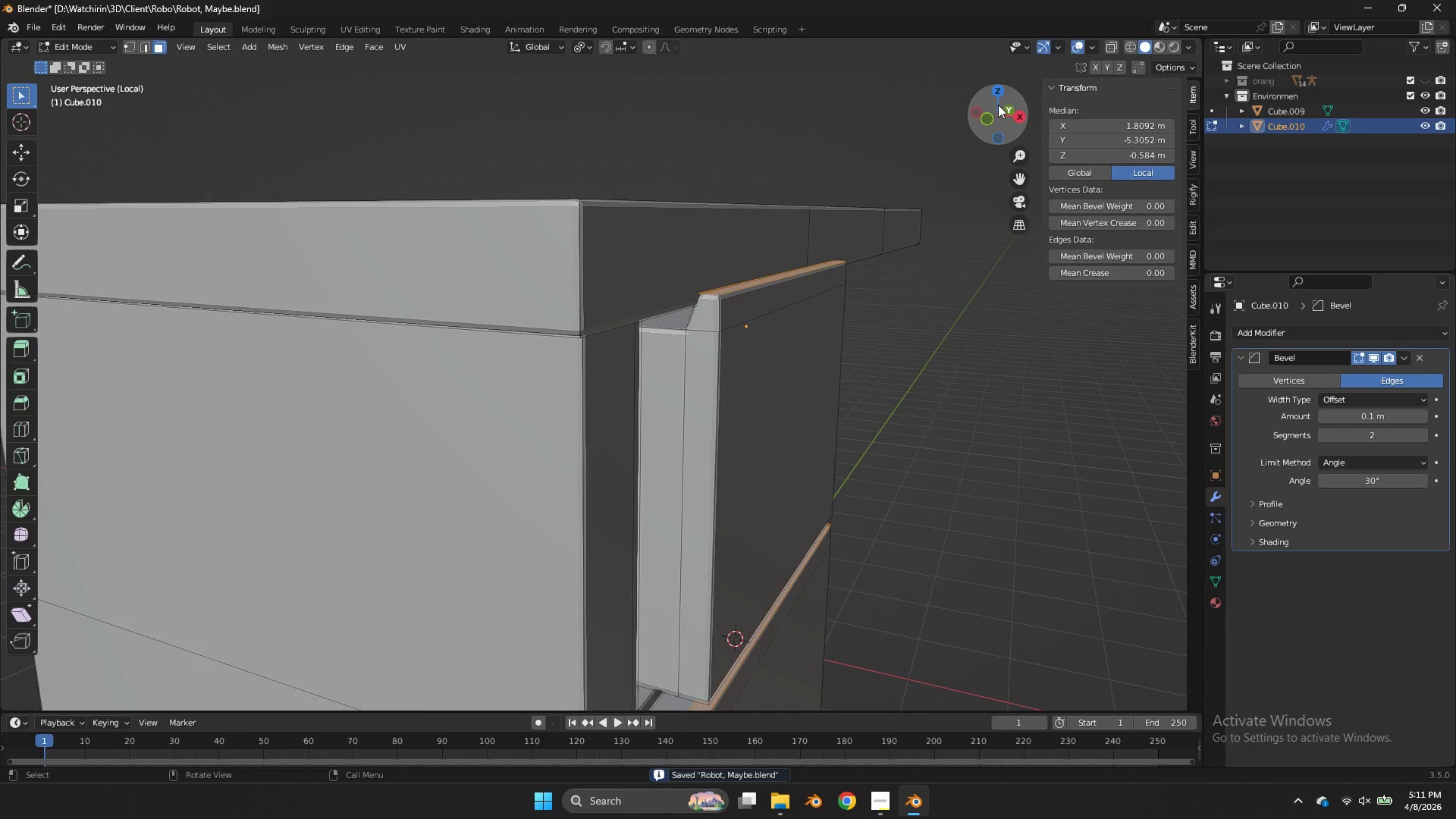 
key(Tab)
 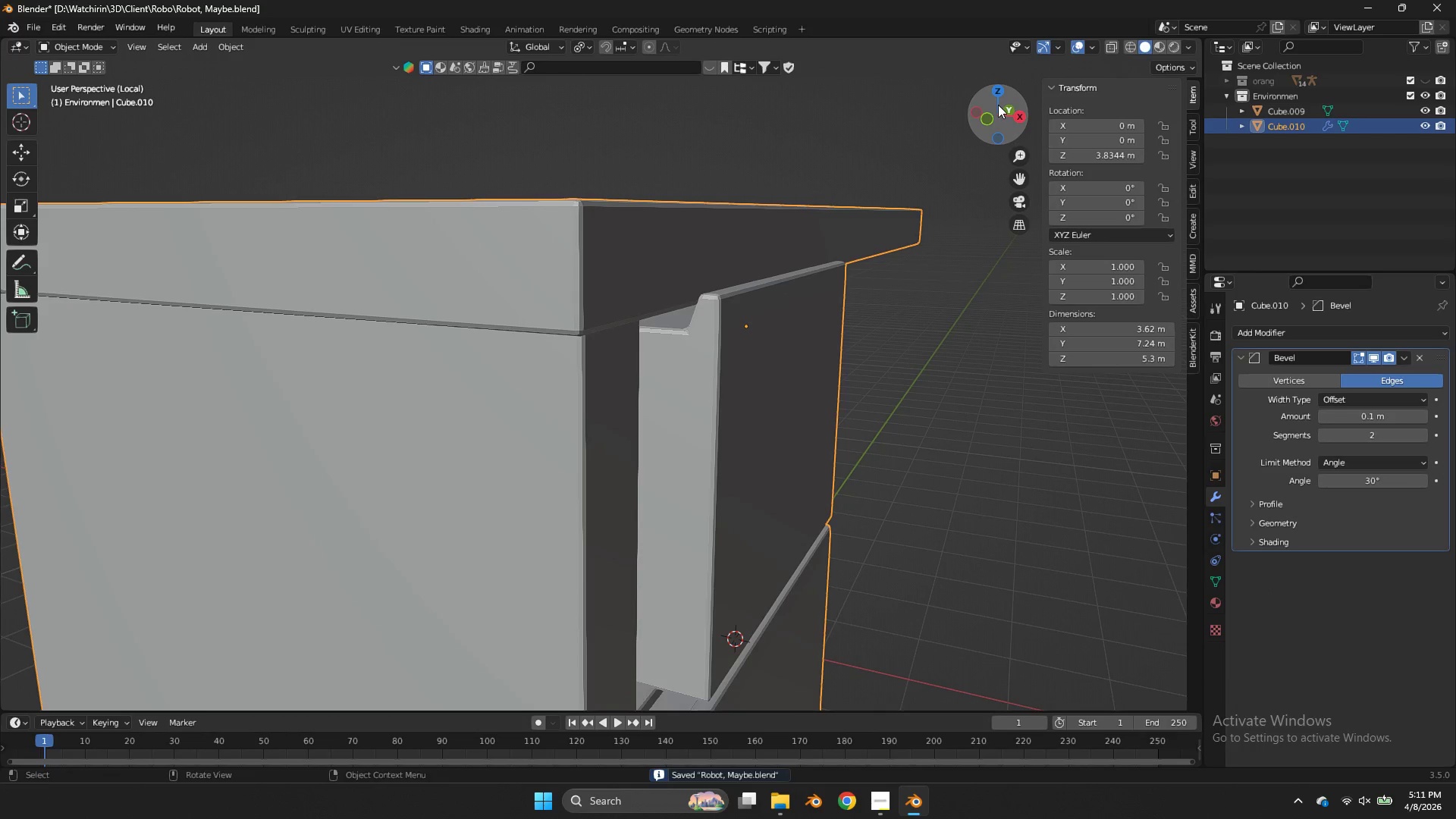 
left_click_drag(start_coordinate=[998, 105], to_coordinate=[1006, 109])
 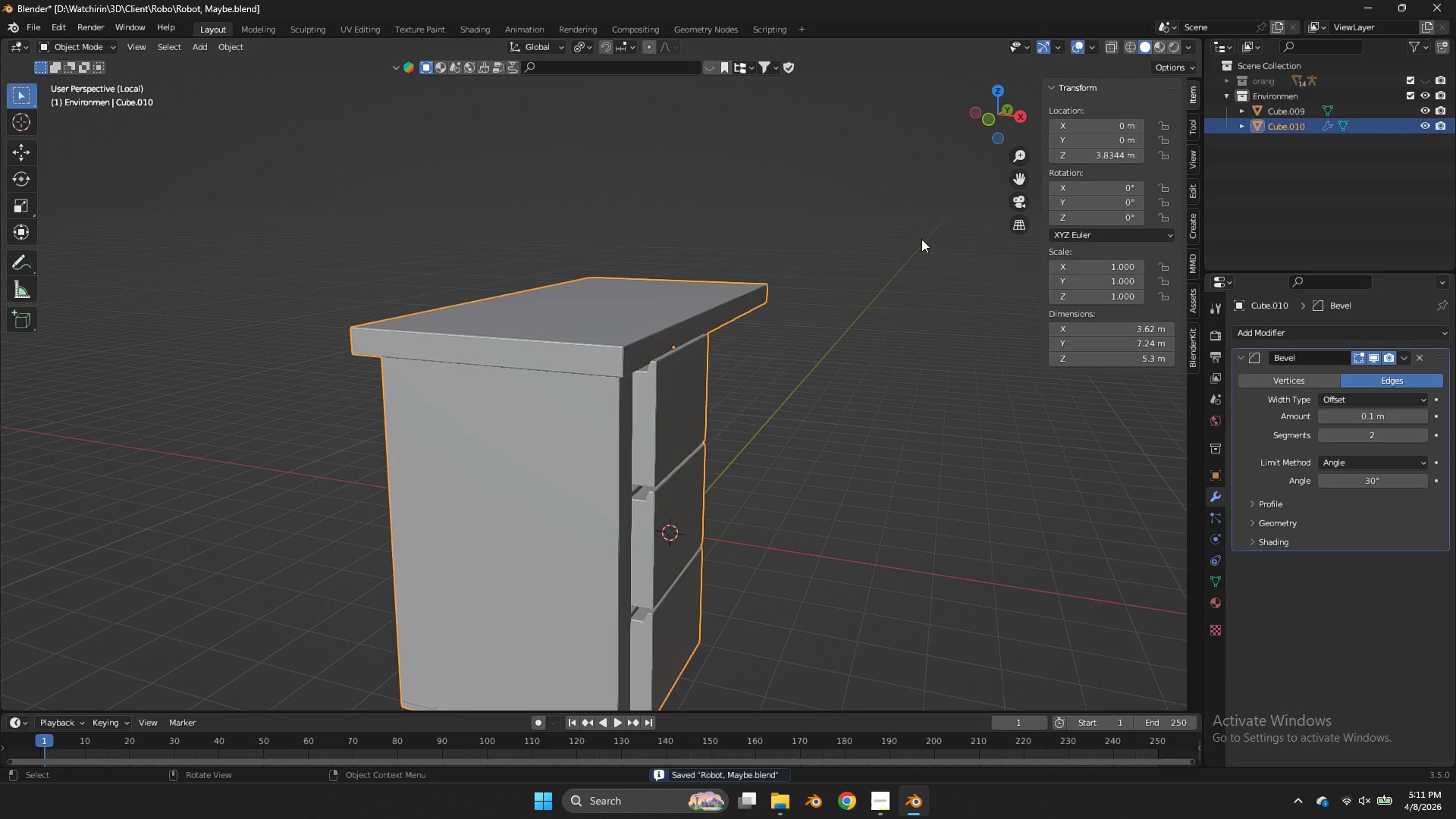 
key(Tab)
 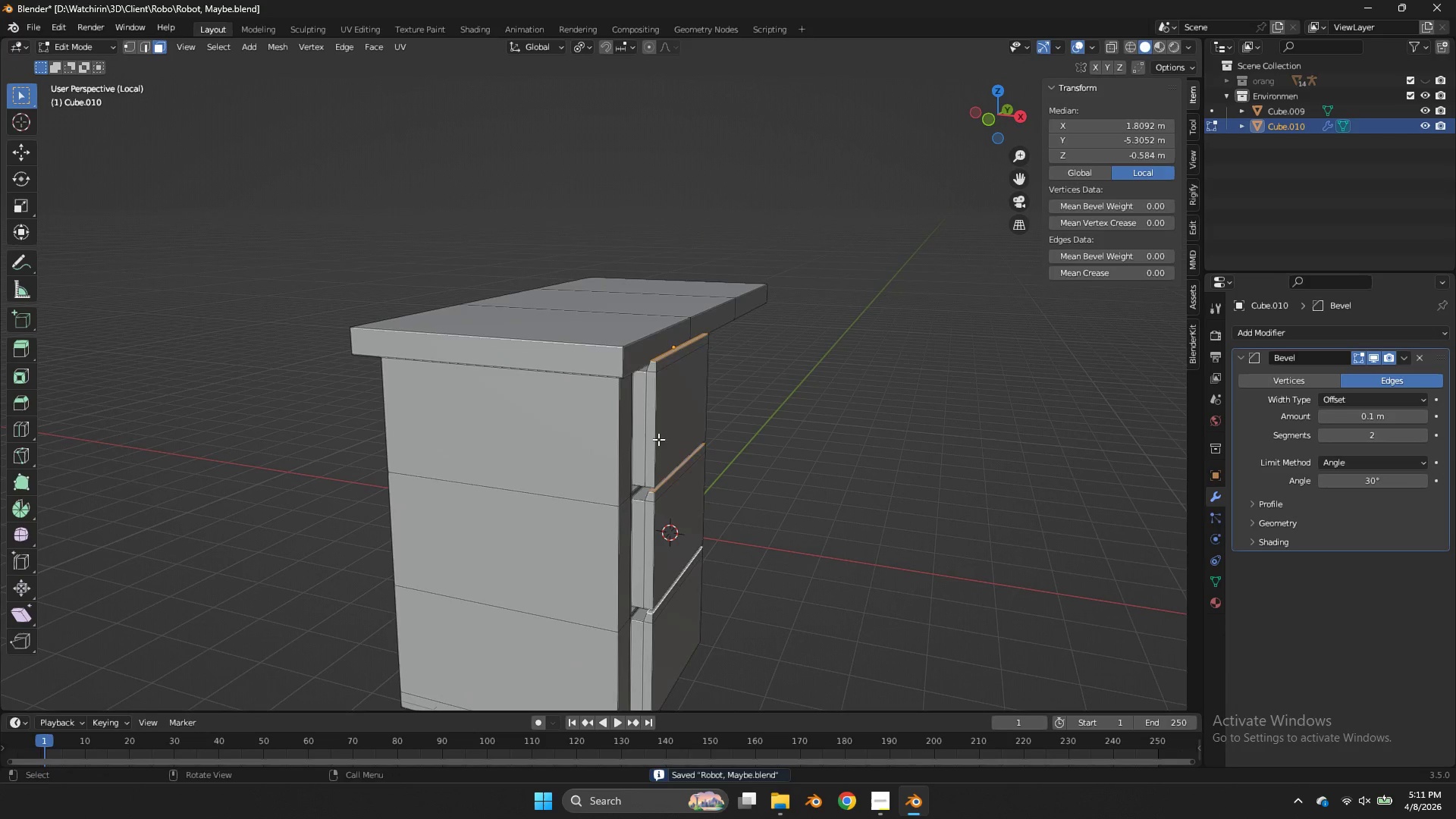 
scroll: coordinate [953, 200], scroll_direction: down, amount: 4.0
 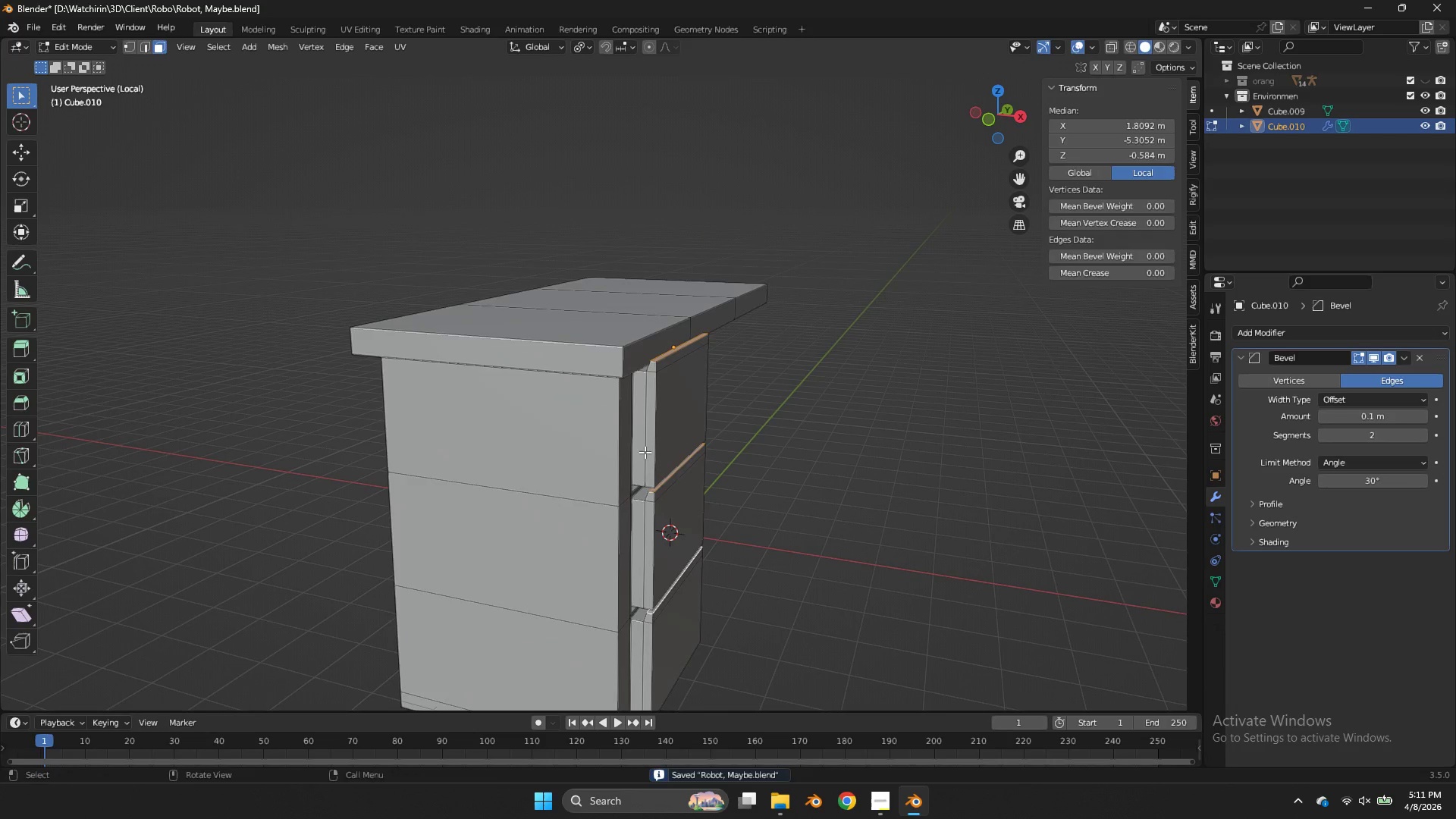 
left_click([658, 439])
 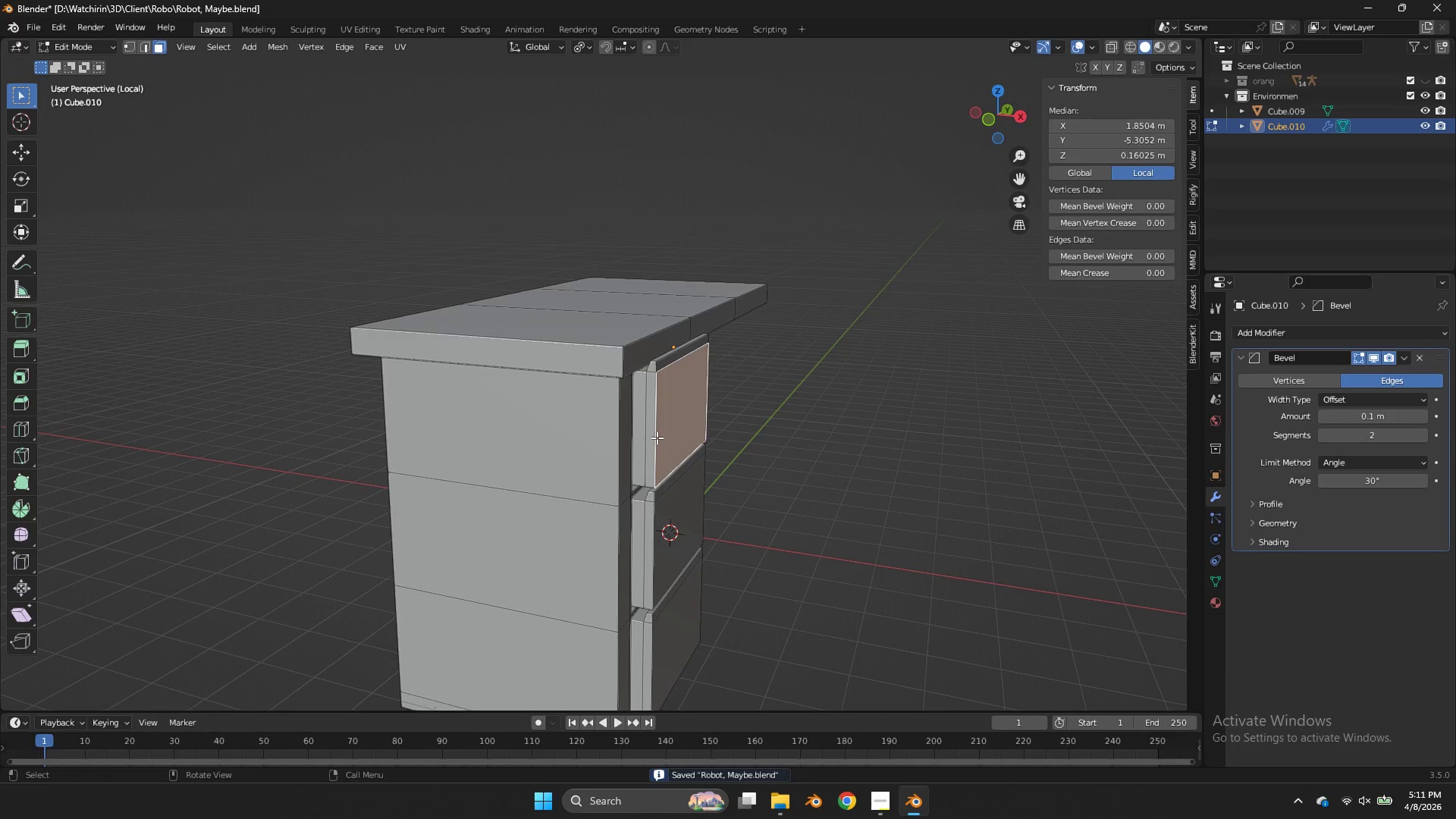 
type(lllgx)
 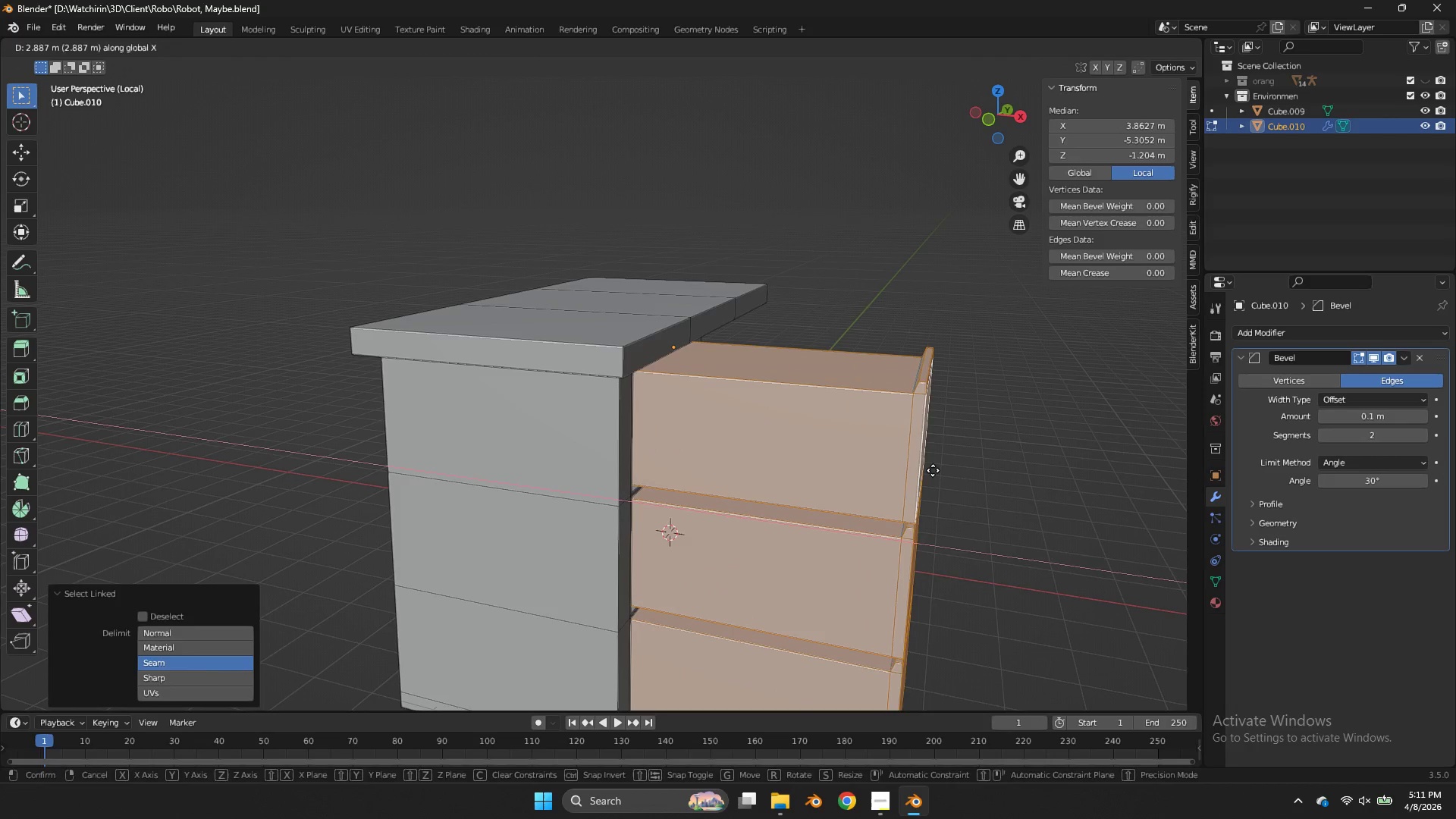 
left_click([934, 470])
 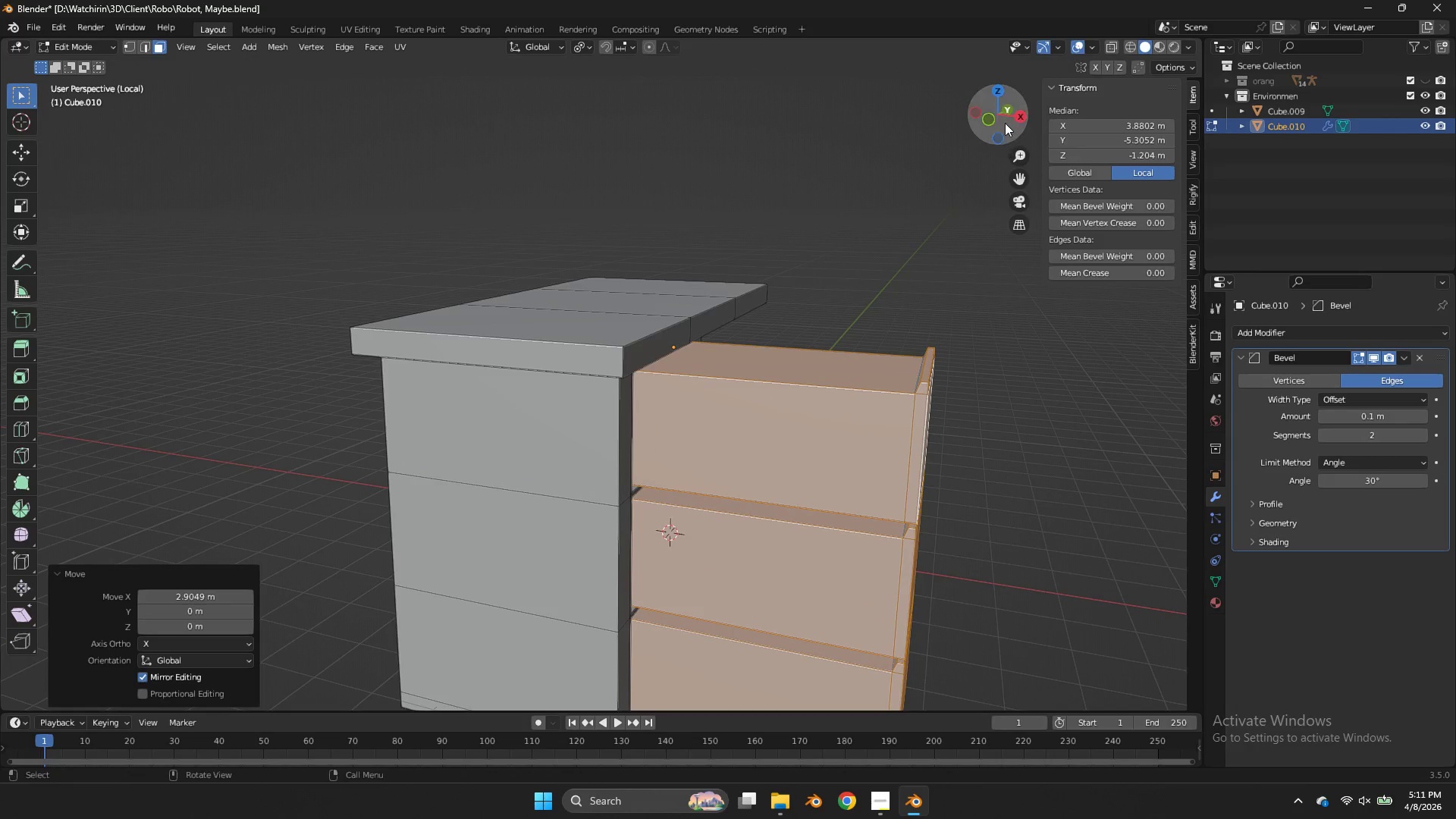 
left_click_drag(start_coordinate=[1005, 122], to_coordinate=[1060, 140])
 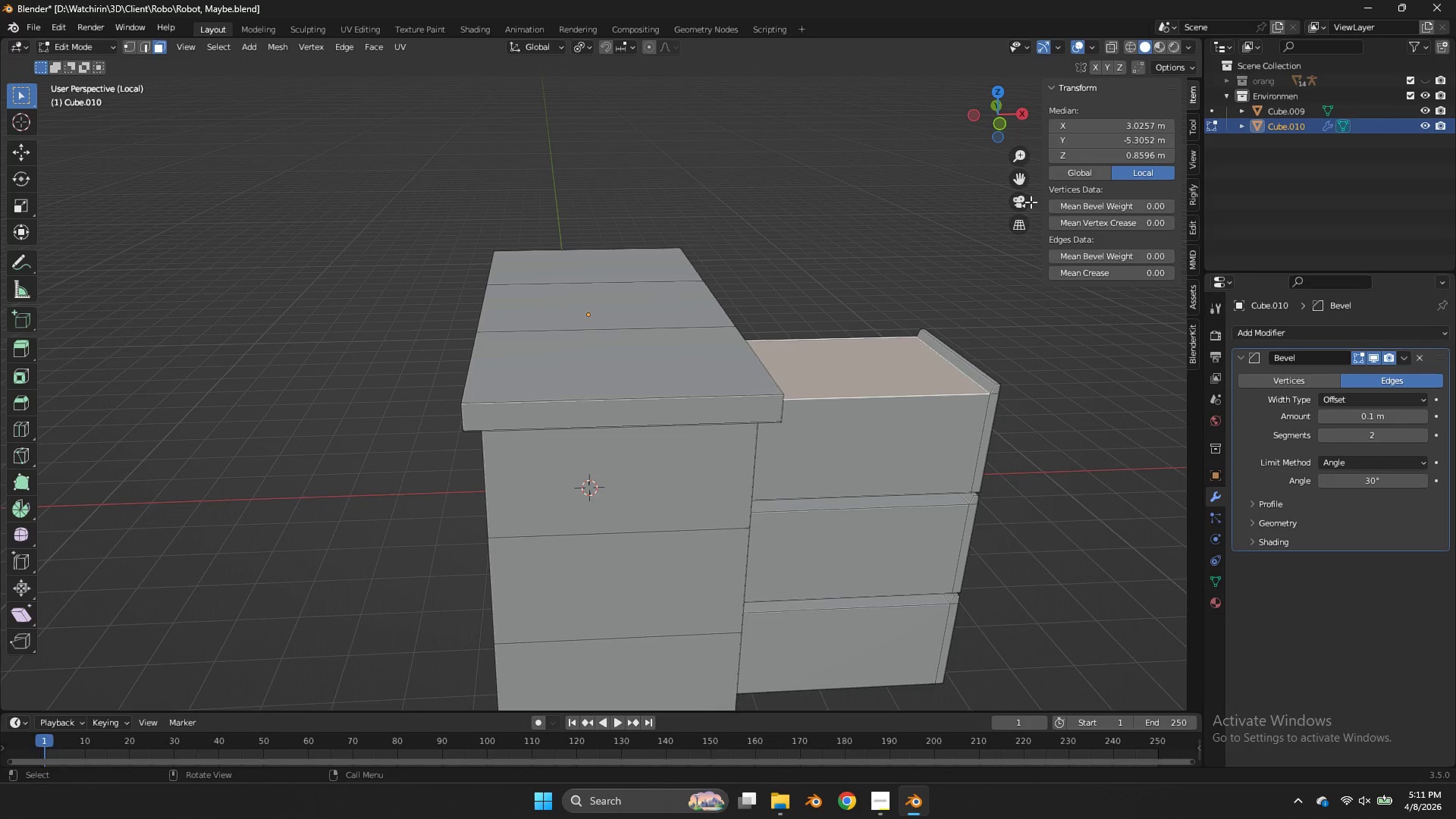 
left_click_drag(start_coordinate=[1025, 178], to_coordinate=[990, 168])
 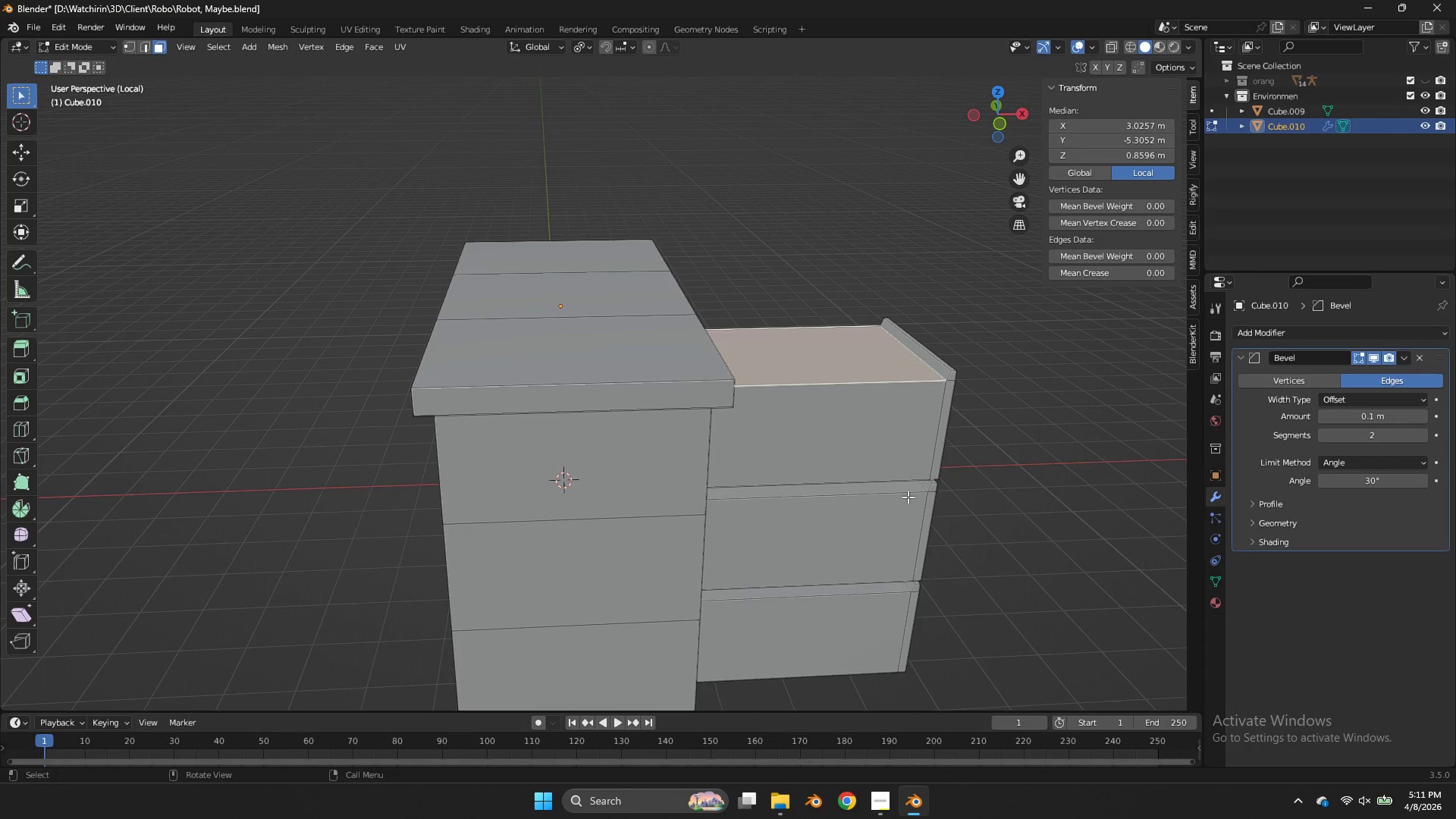 
hold_key(key=ShiftLeft, duration=1.81)
left_click([859, 491])
 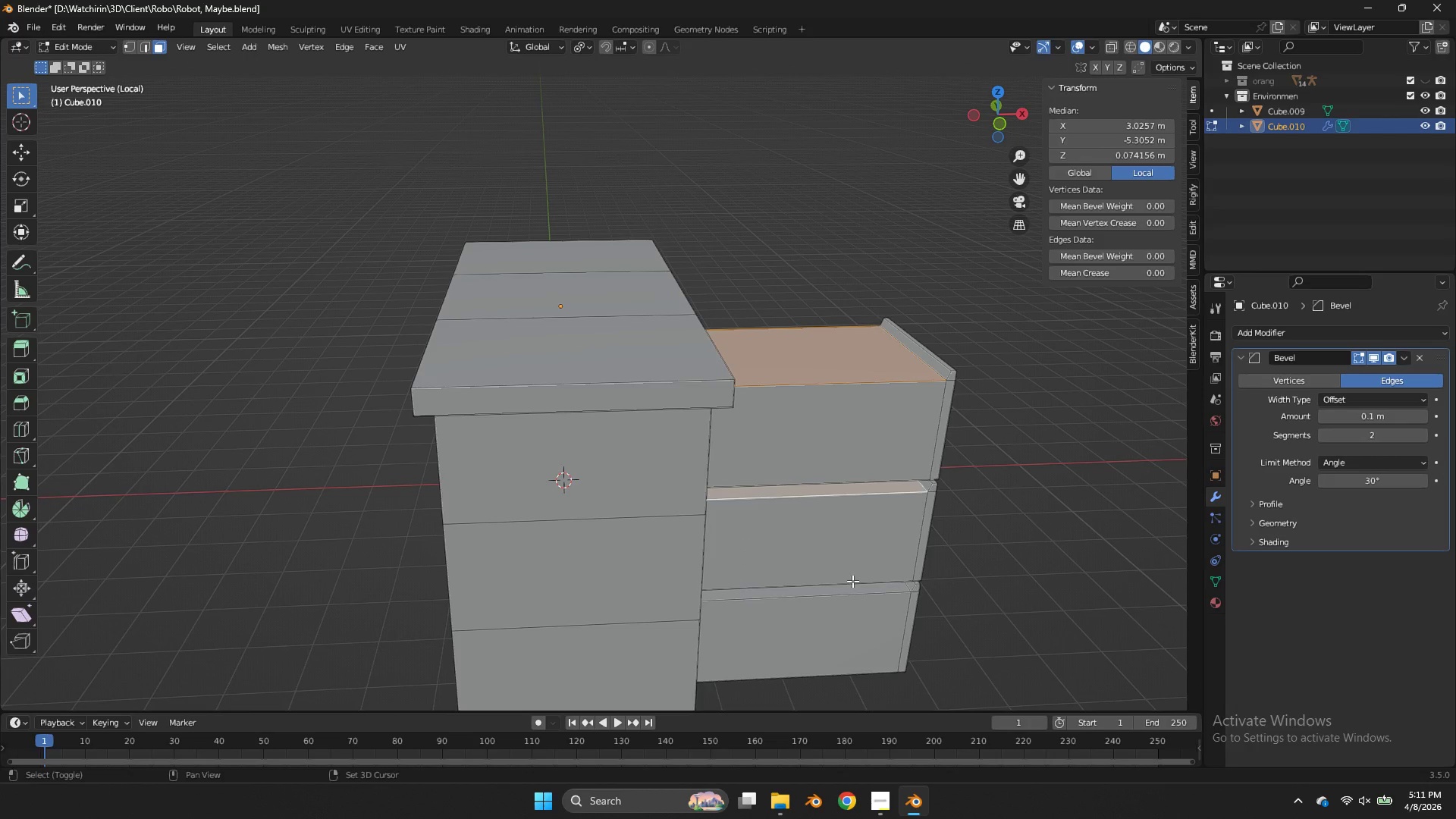 
left_click([857, 588])
 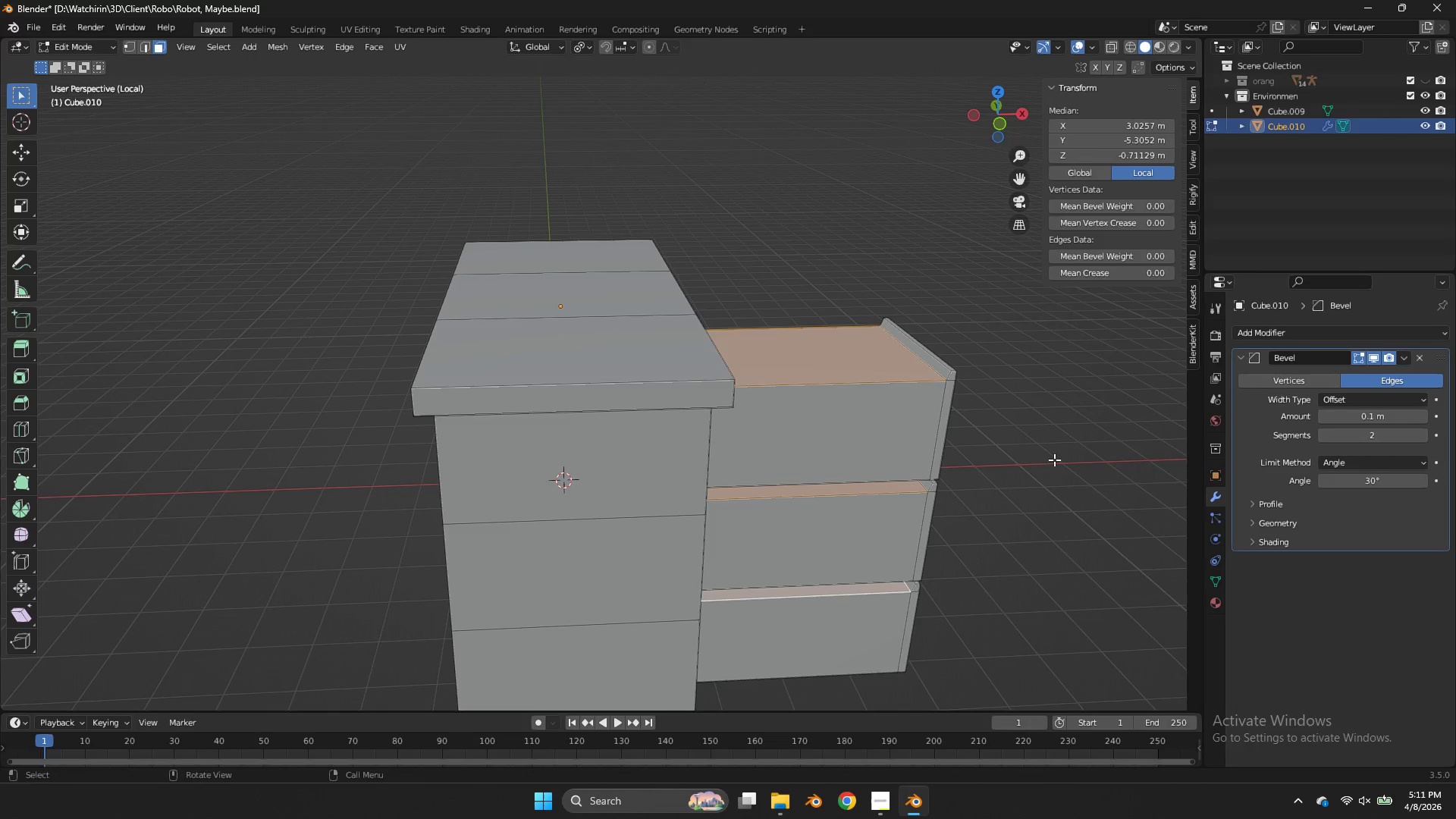 
key(I)
 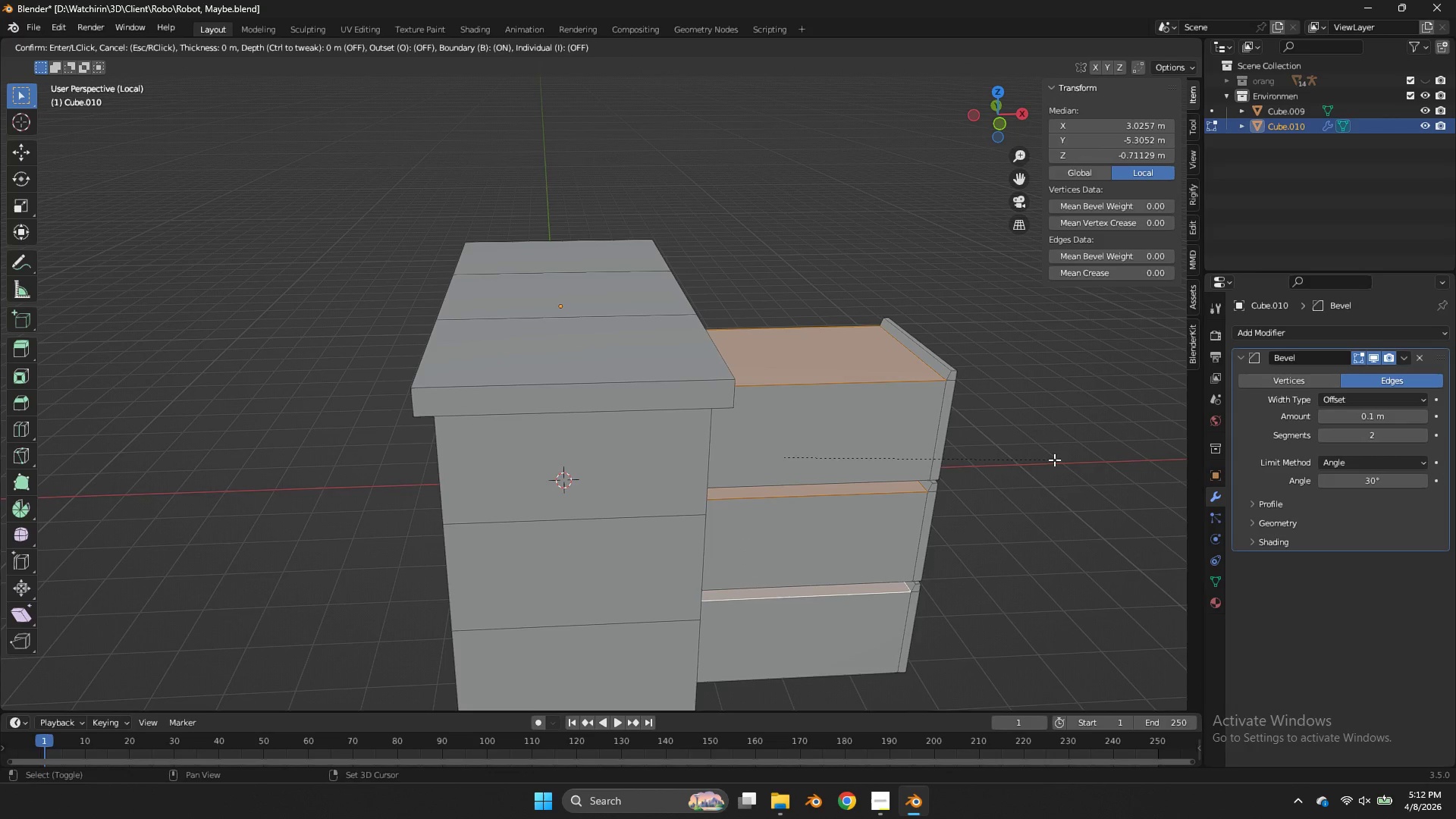 
hold_key(key=ShiftLeft, duration=1.97)
left_click([1012, 453])
 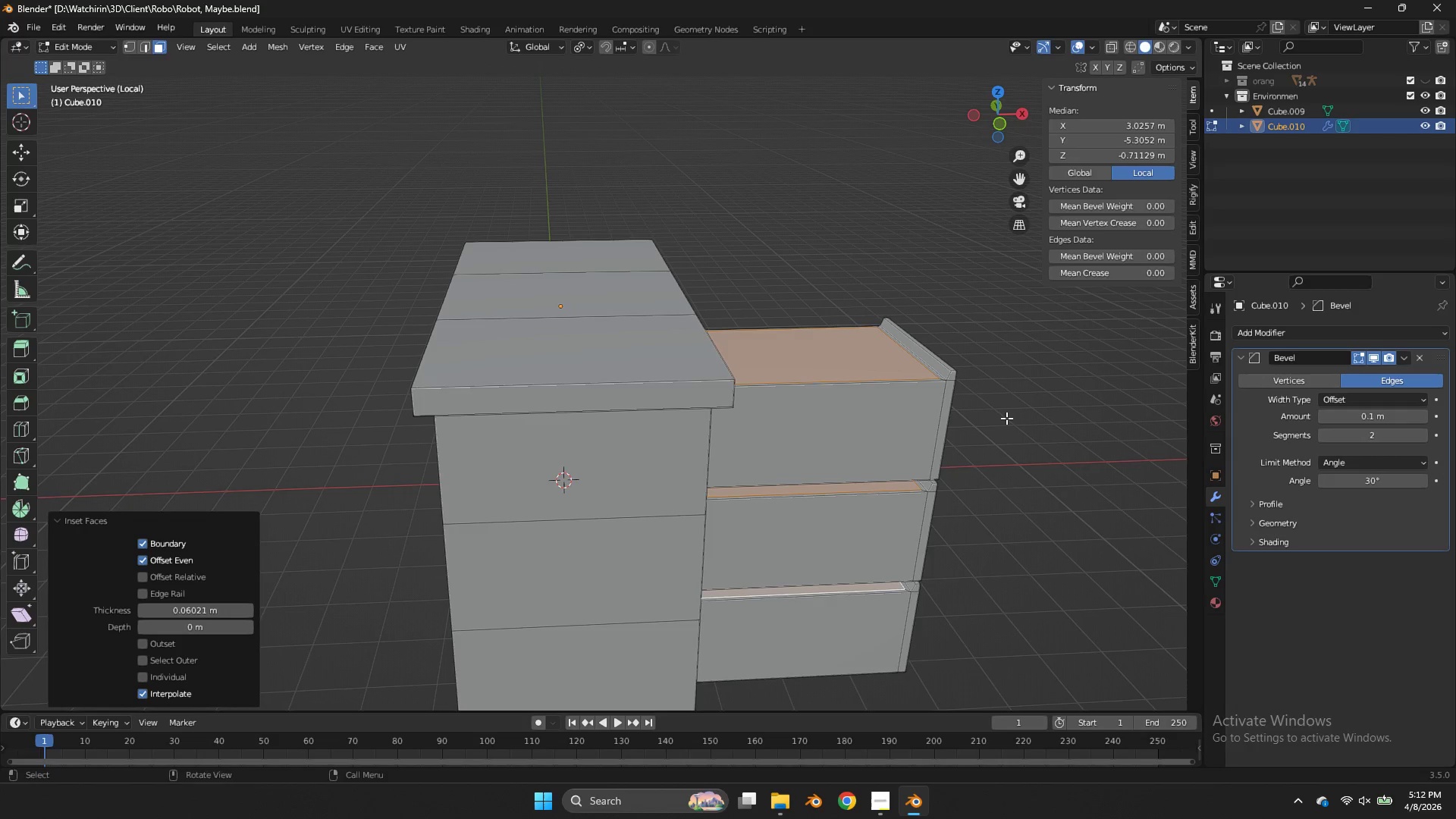 
key(E)
 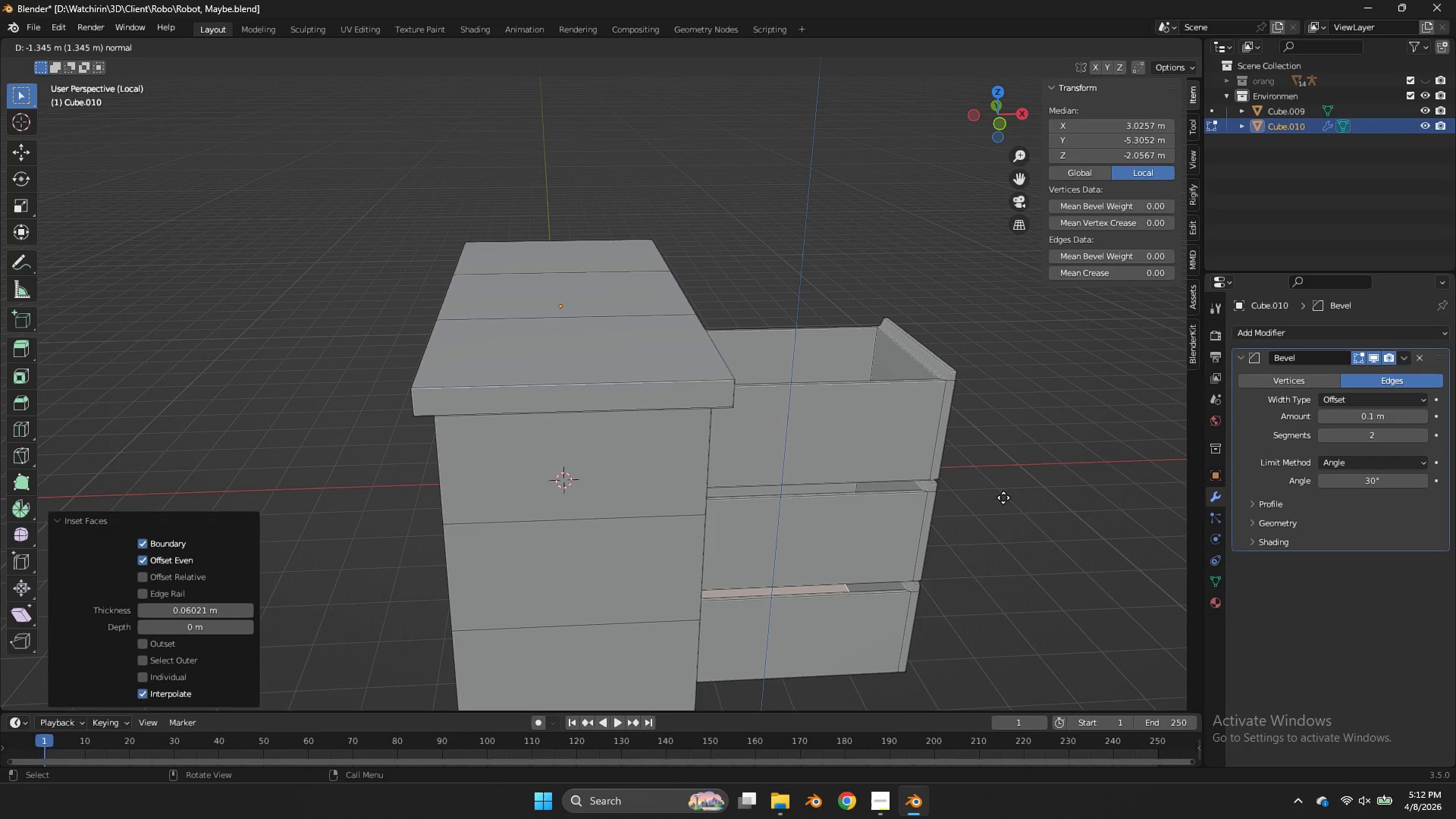 
left_click([1003, 491])
 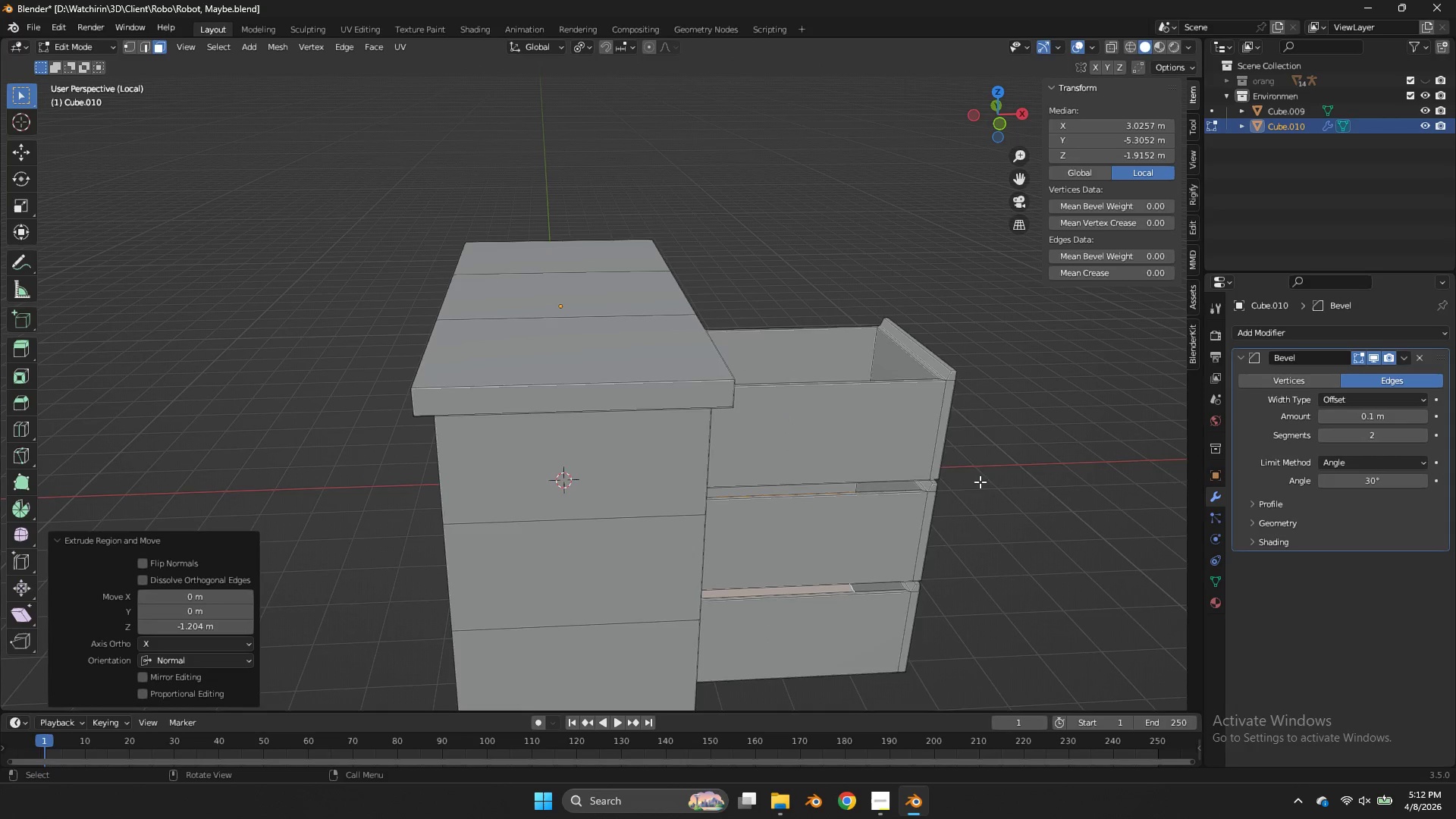 
type(zz)
key(Tab)
 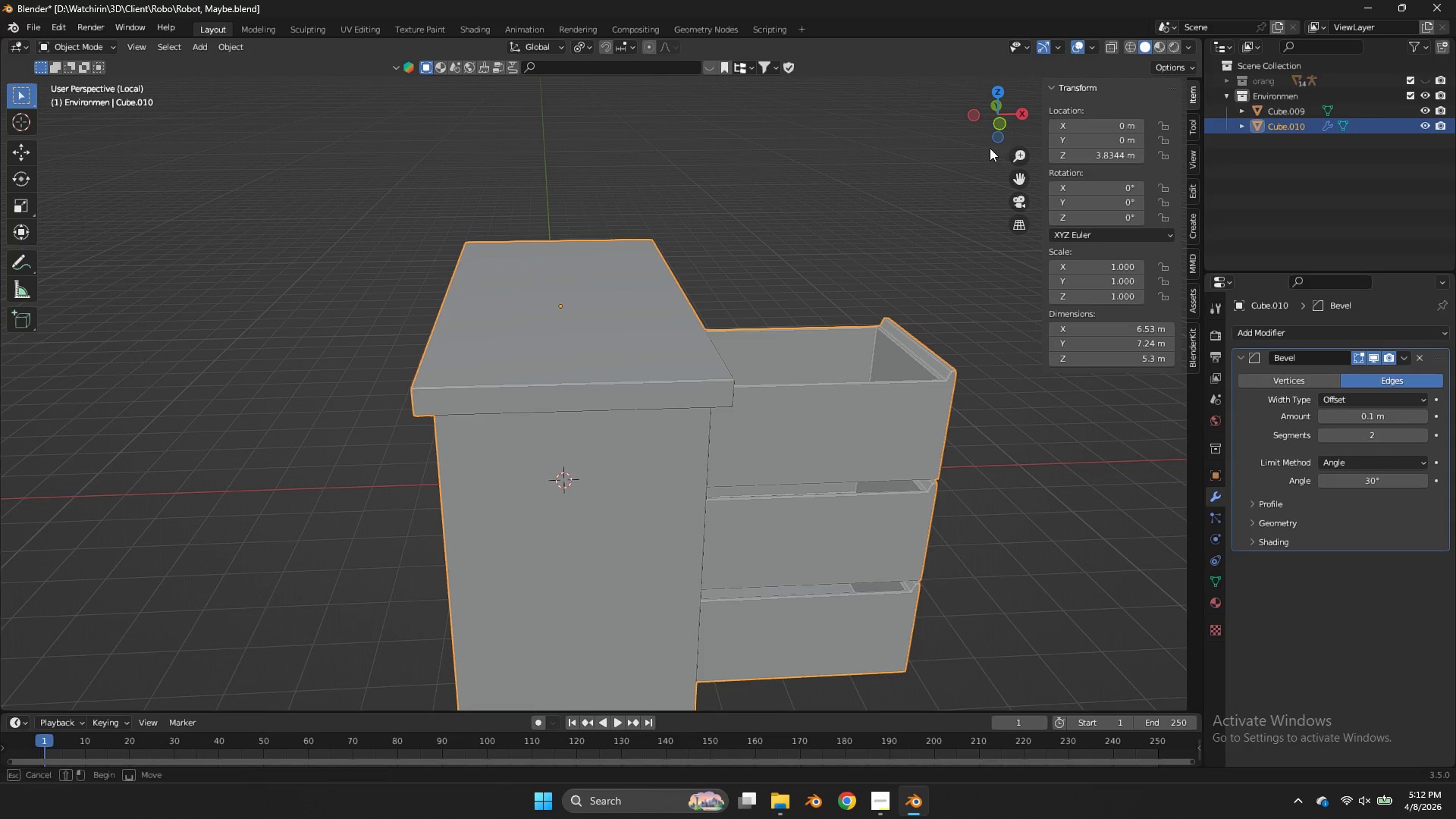 
left_click_drag(start_coordinate=[995, 149], to_coordinate=[939, 148])
 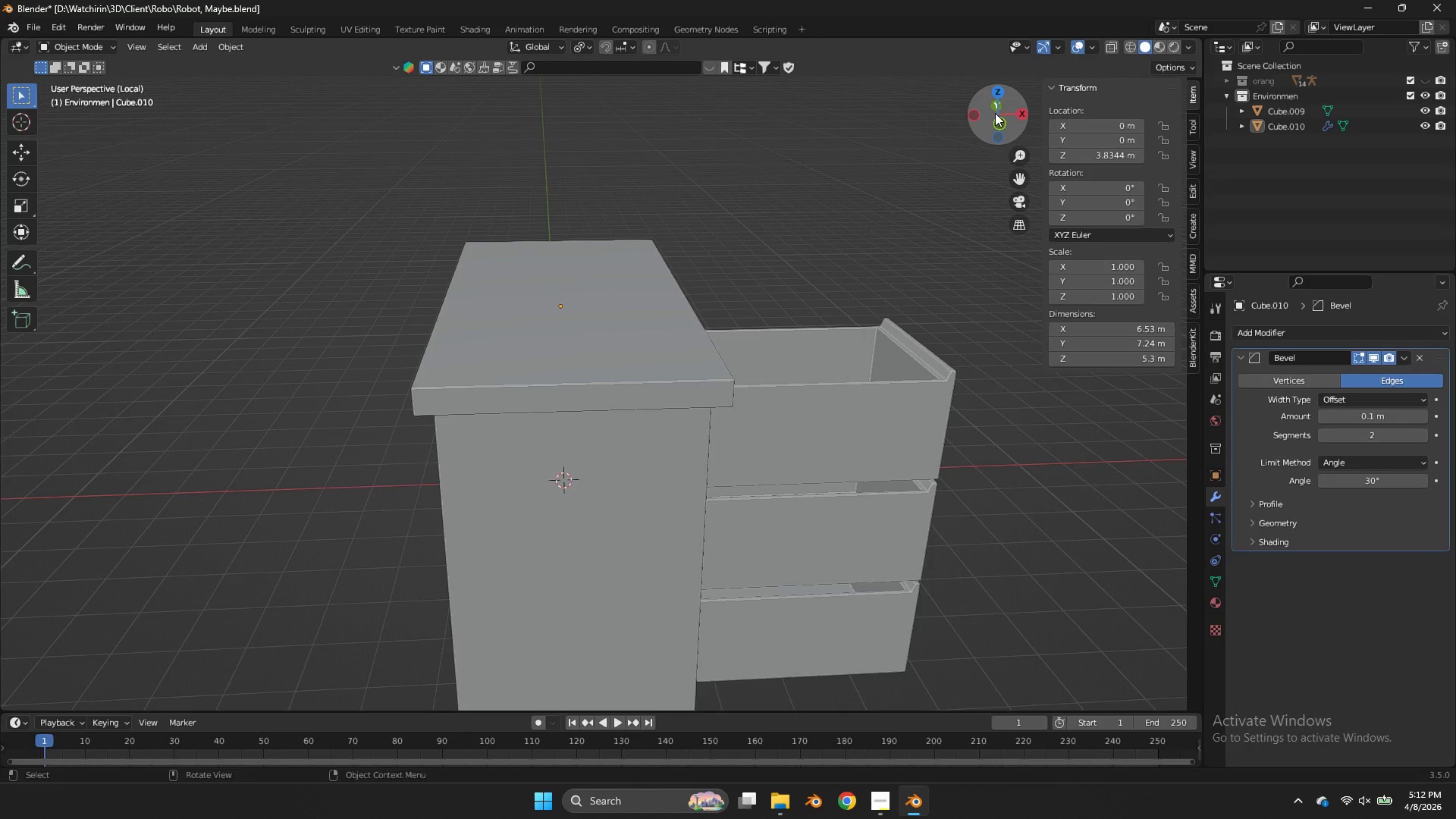 
left_click_drag(start_coordinate=[995, 113], to_coordinate=[902, 101])
 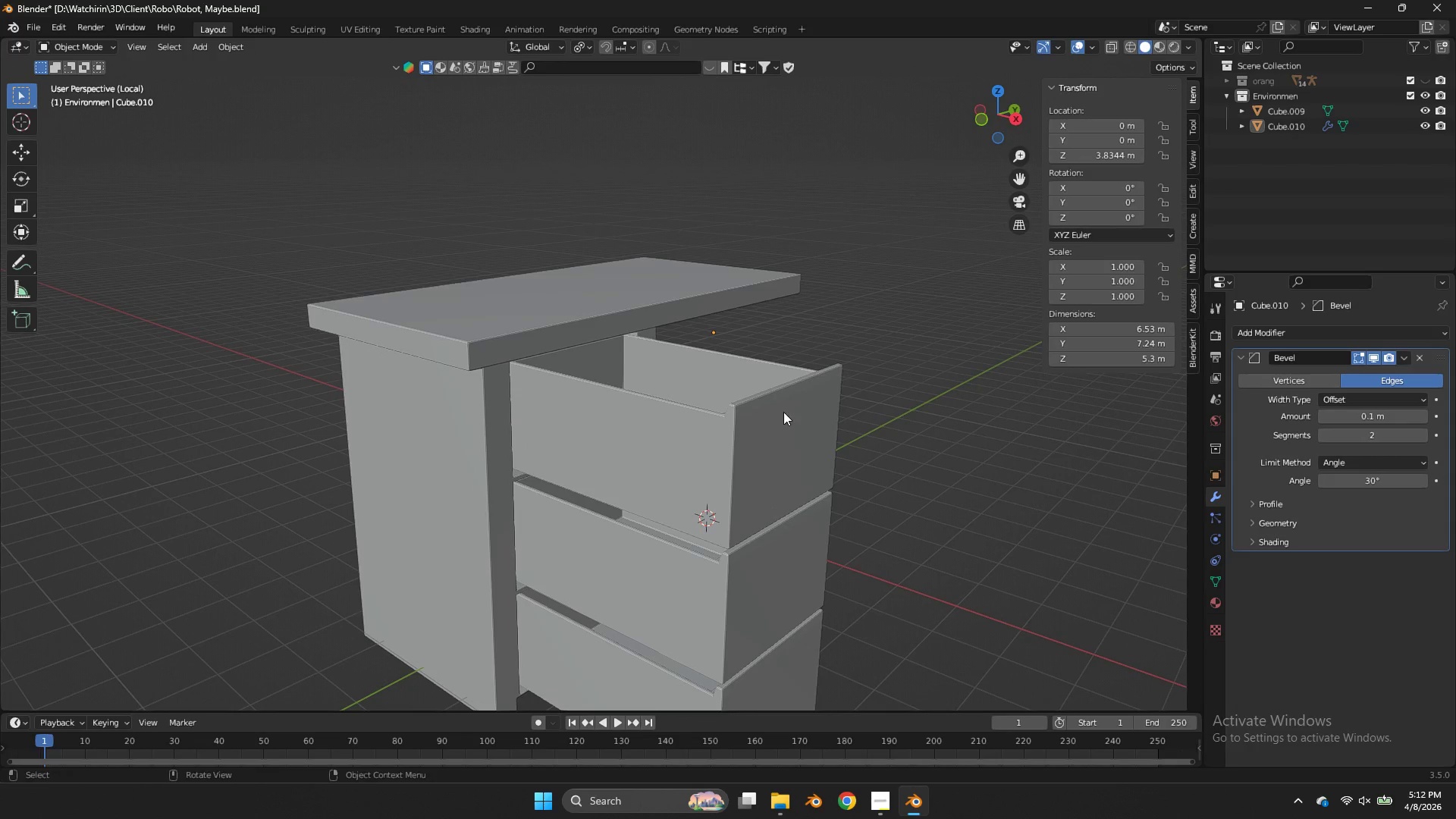 
left_click([783, 412])
 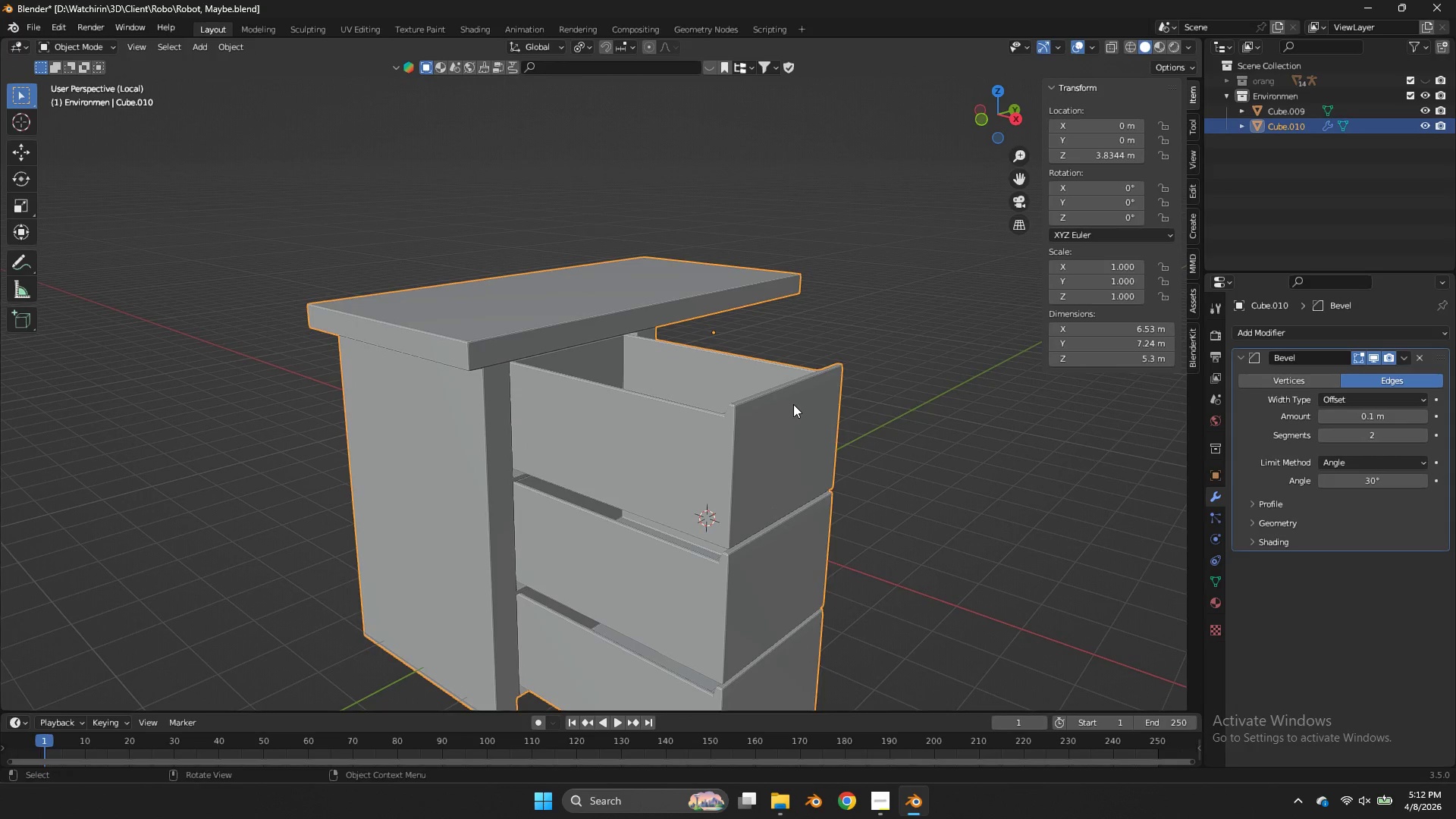 
key(Control+ControlLeft)
 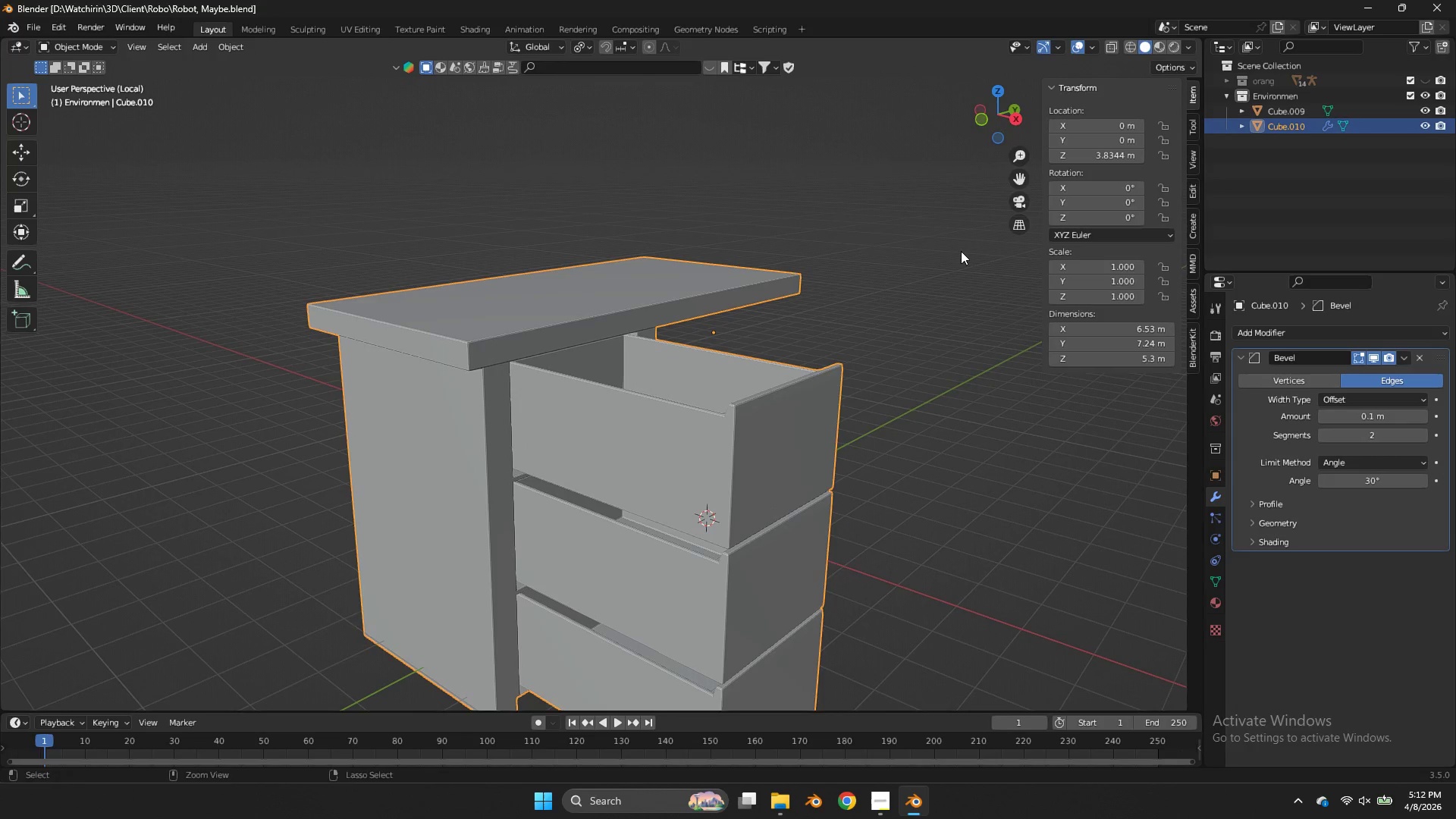 
key(Control+S)
 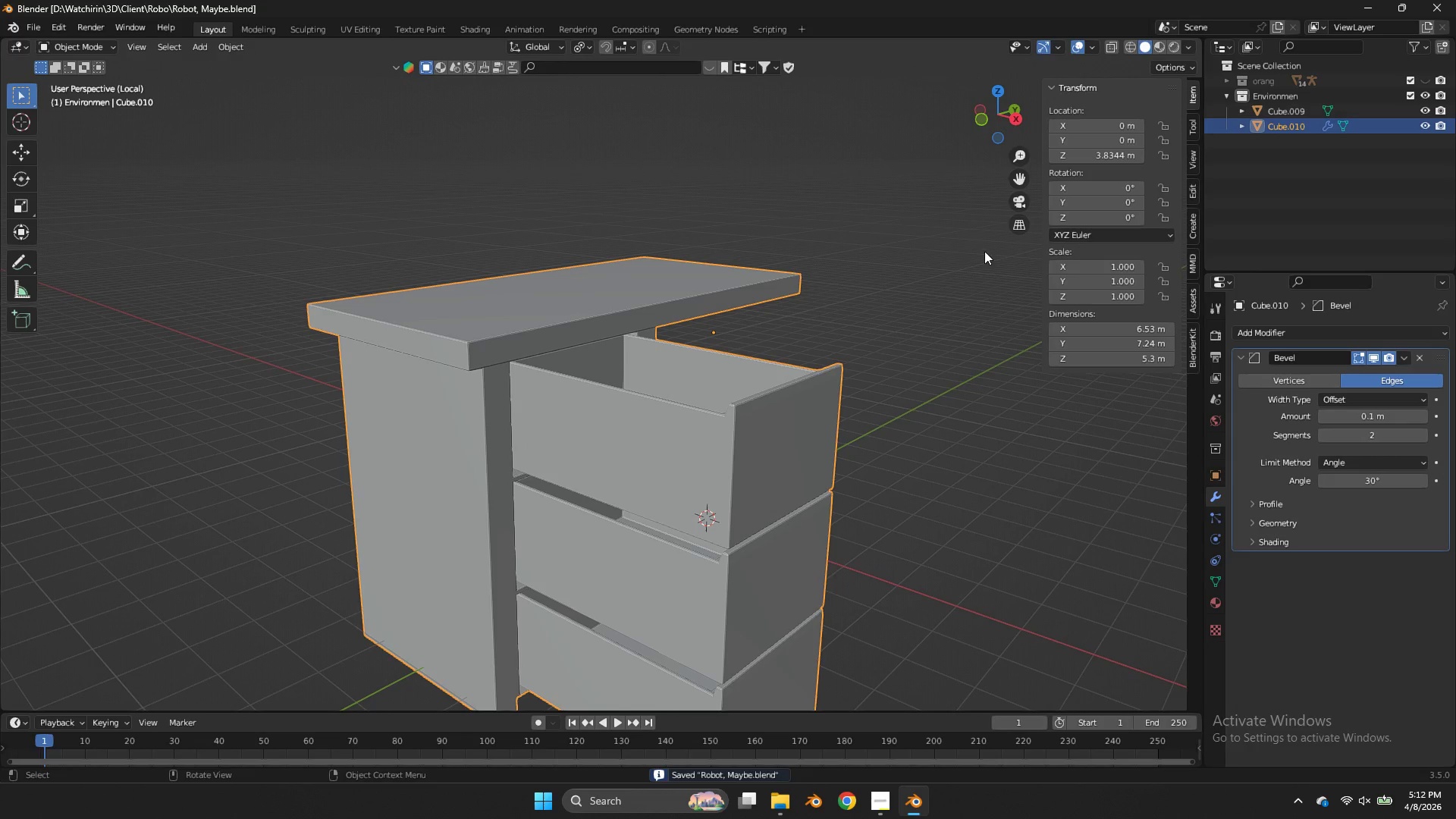 
key(Z)
 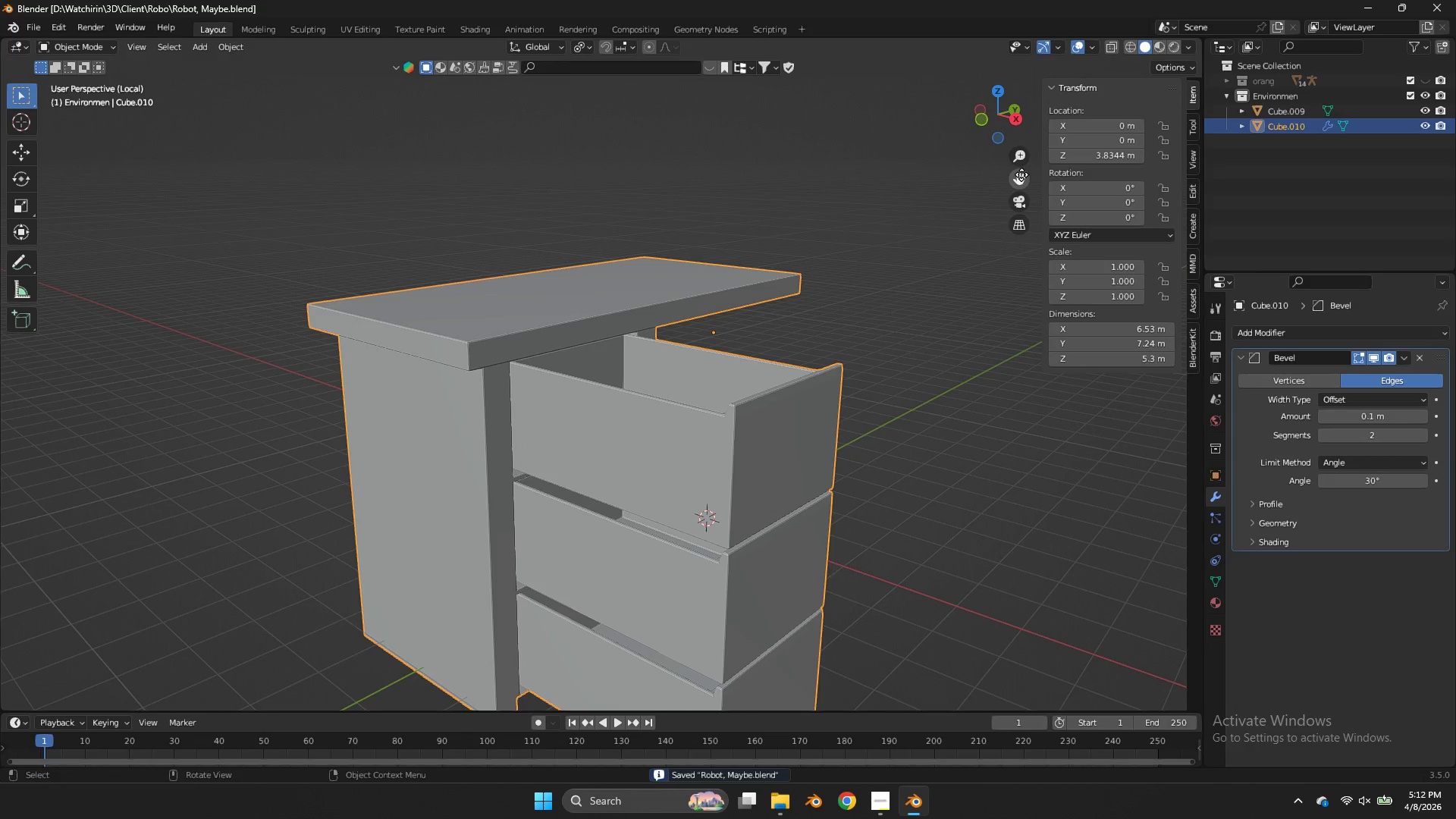 
left_click_drag(start_coordinate=[1021, 174], to_coordinate=[956, 696])
 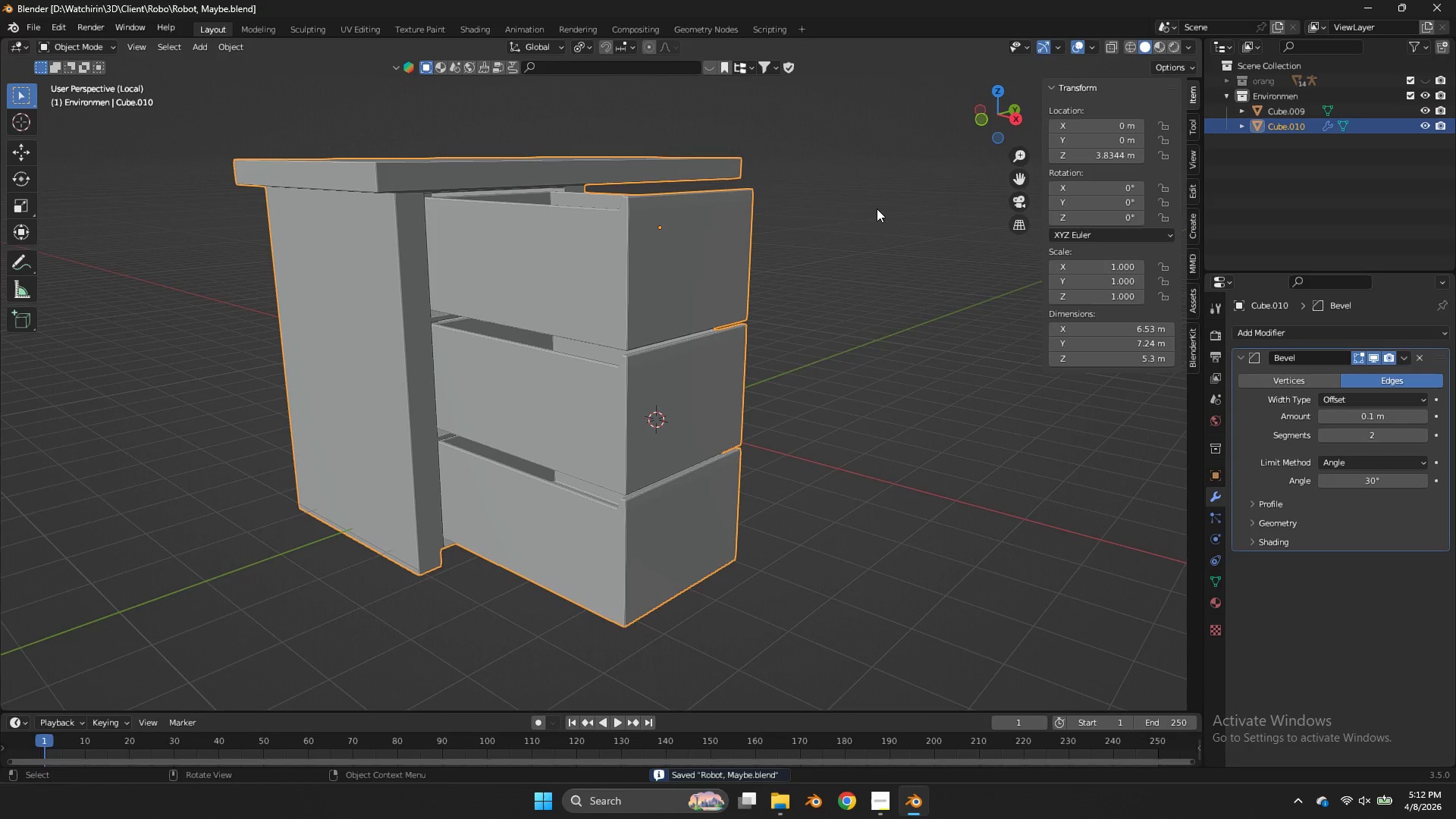 
key(Shift+ShiftLeft)
 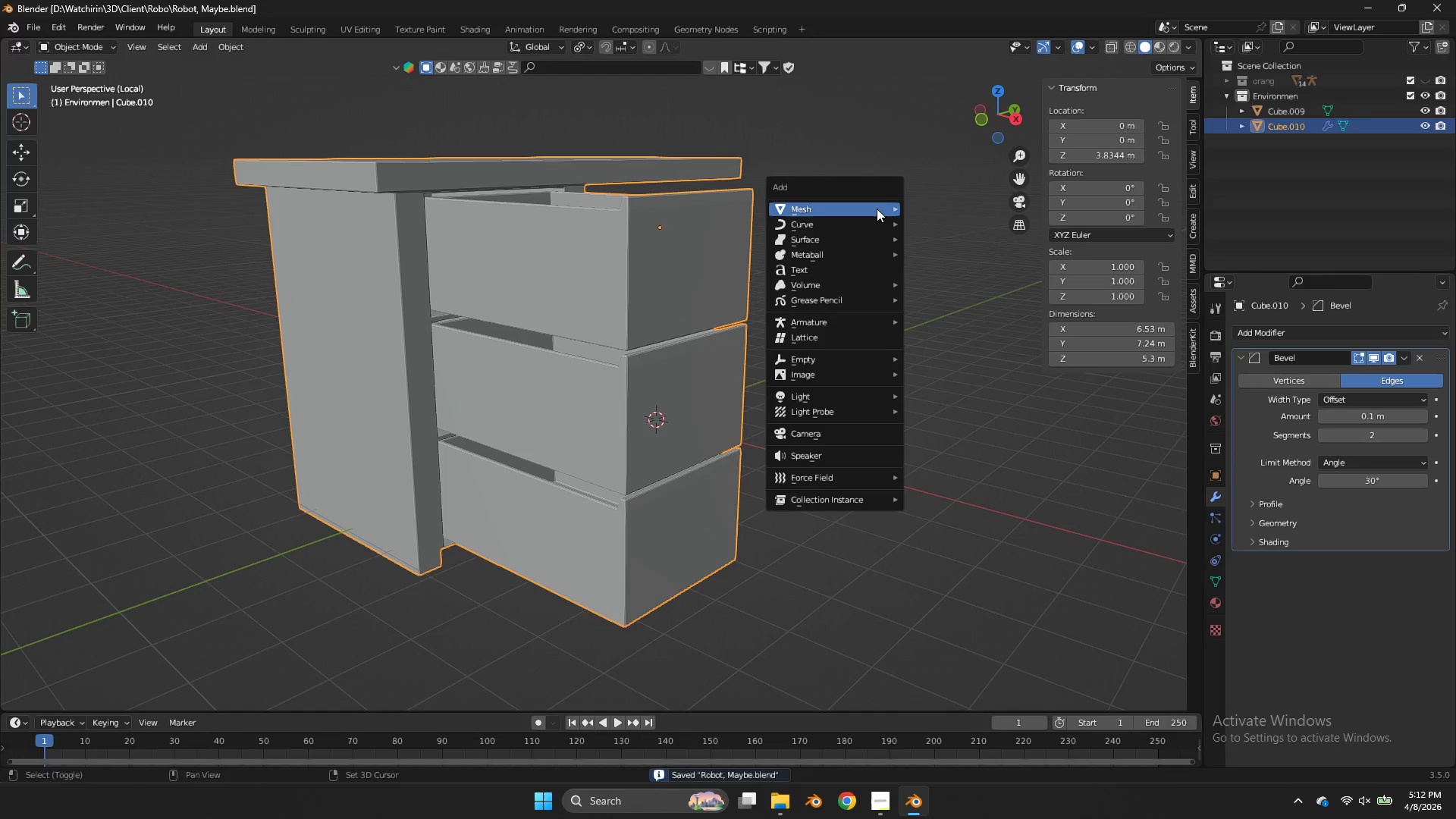 
key(Shift+A)
 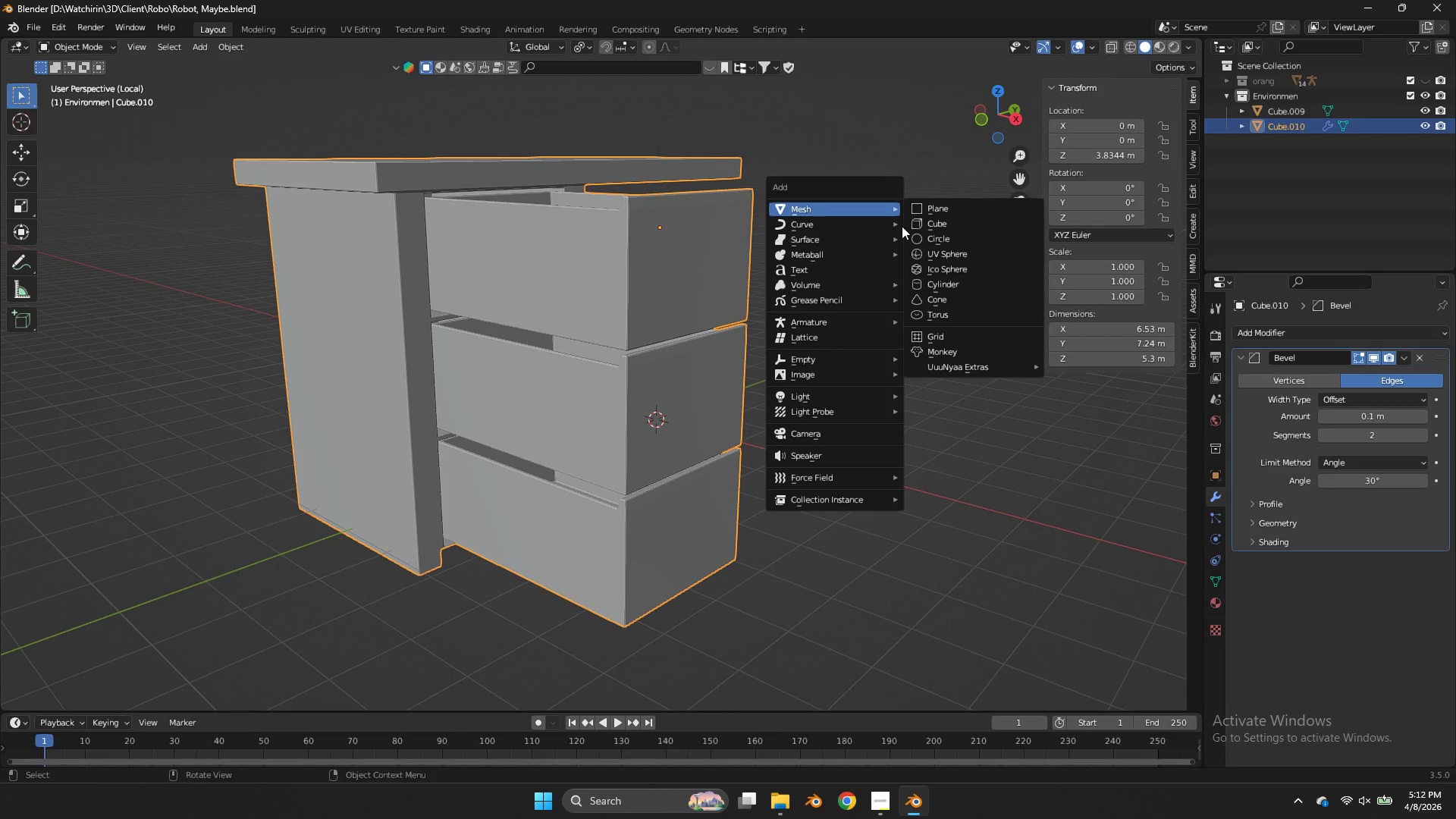 
wait(6.45)
 